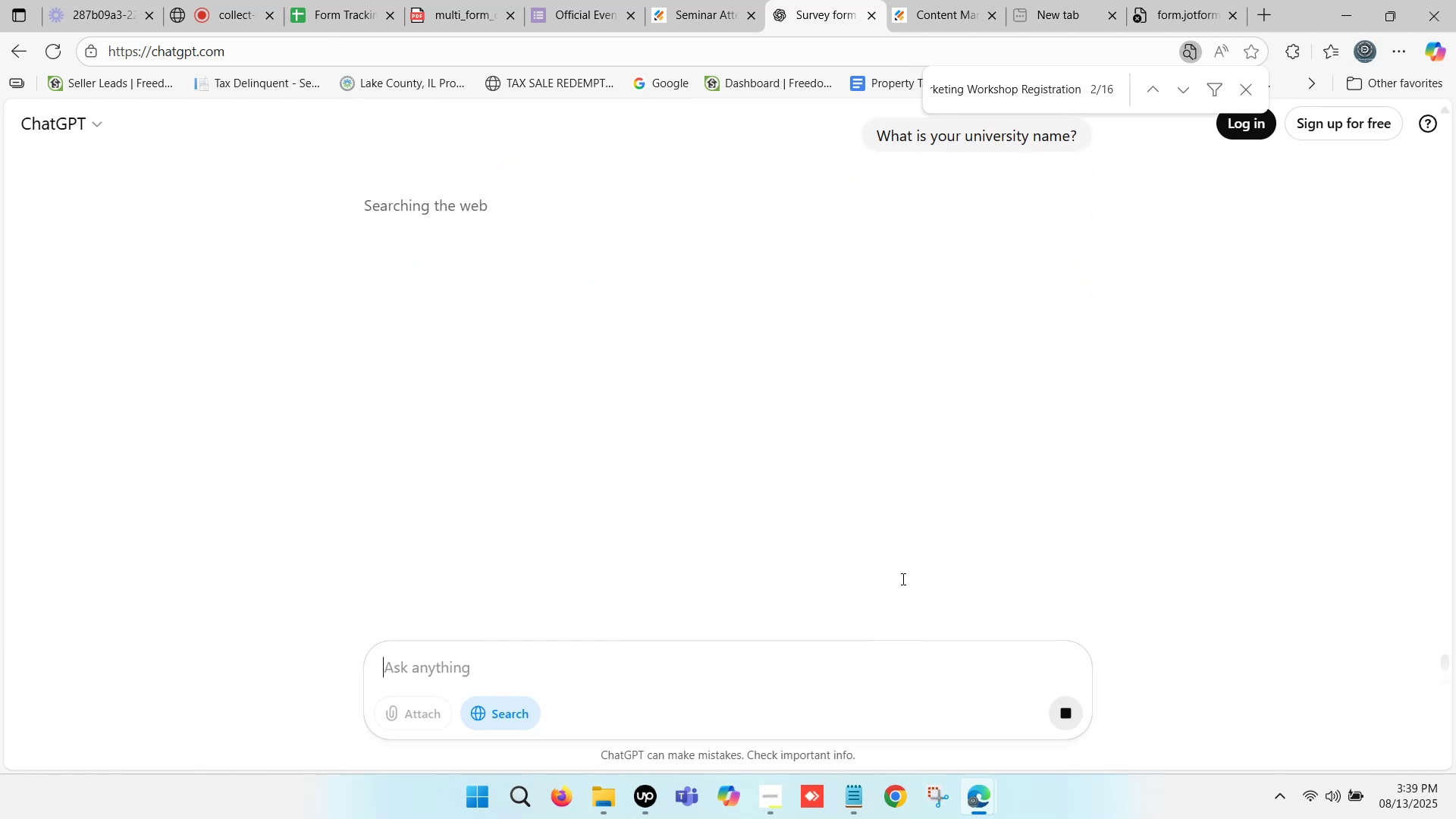 
wait(10.46)
 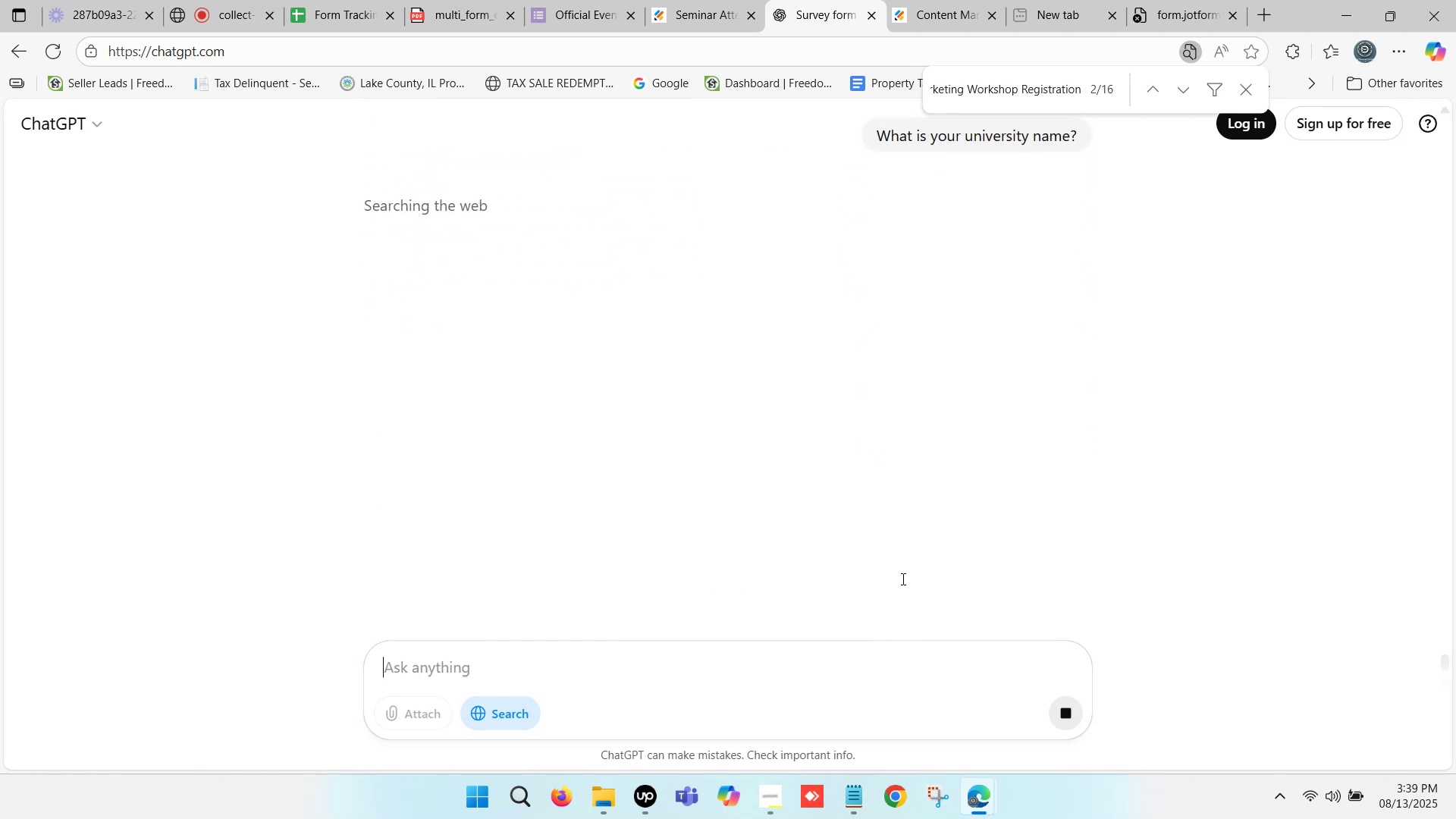 
scroll: coordinate [419, 387], scroll_direction: down, amount: 5.0
 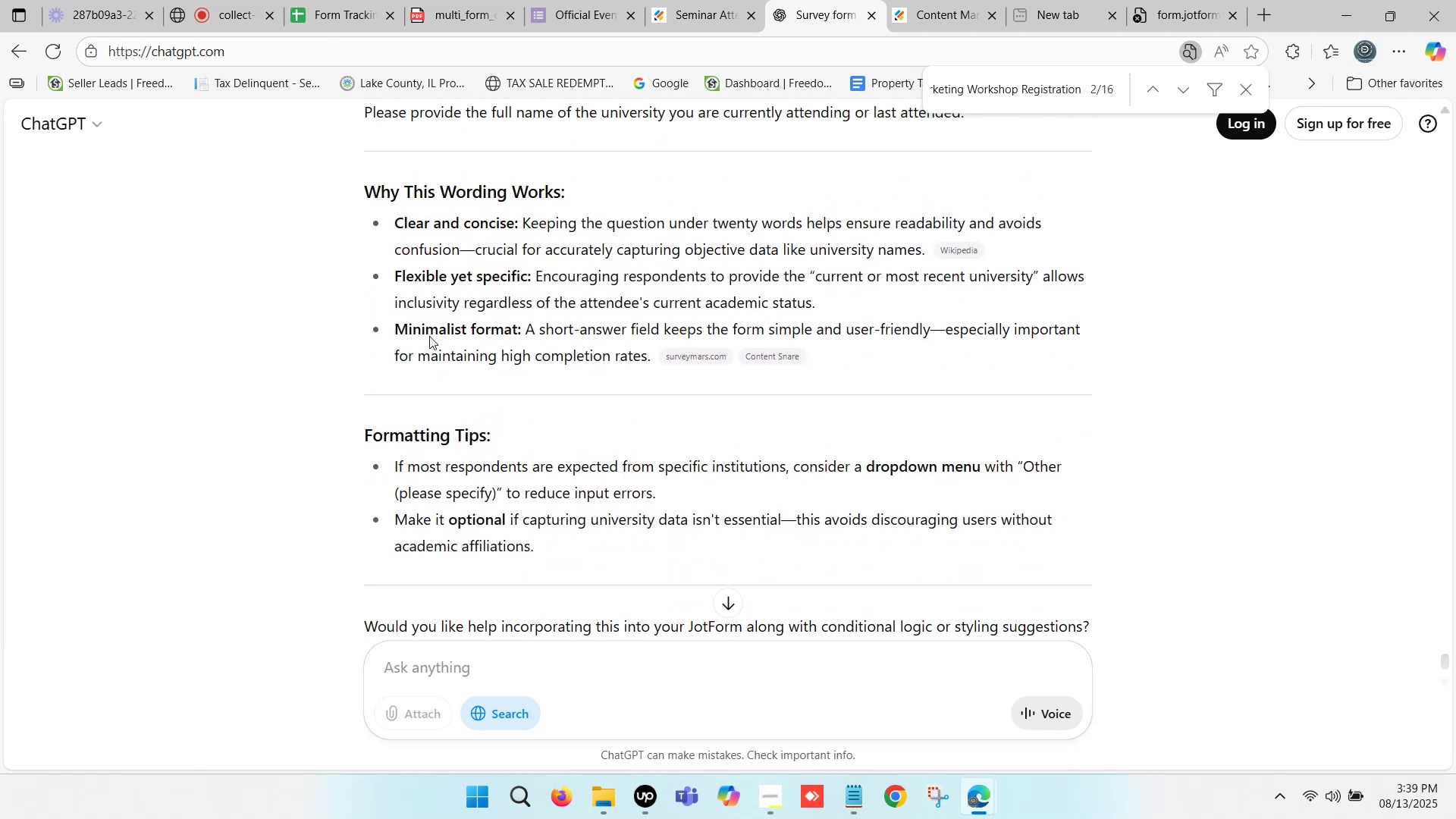 
scroll: coordinate [405, 302], scroll_direction: up, amount: 1.0
 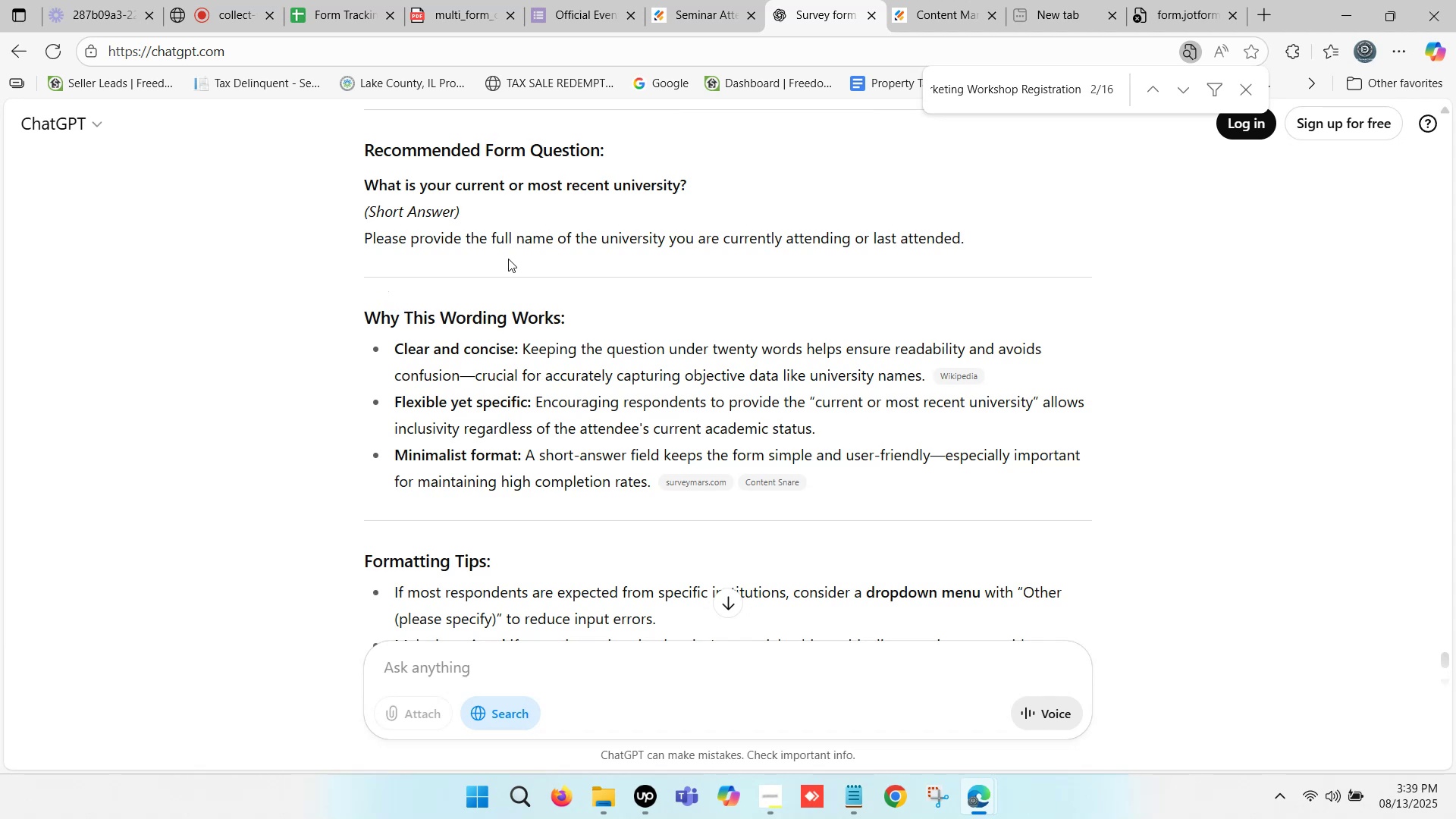 
wait(6.0)
 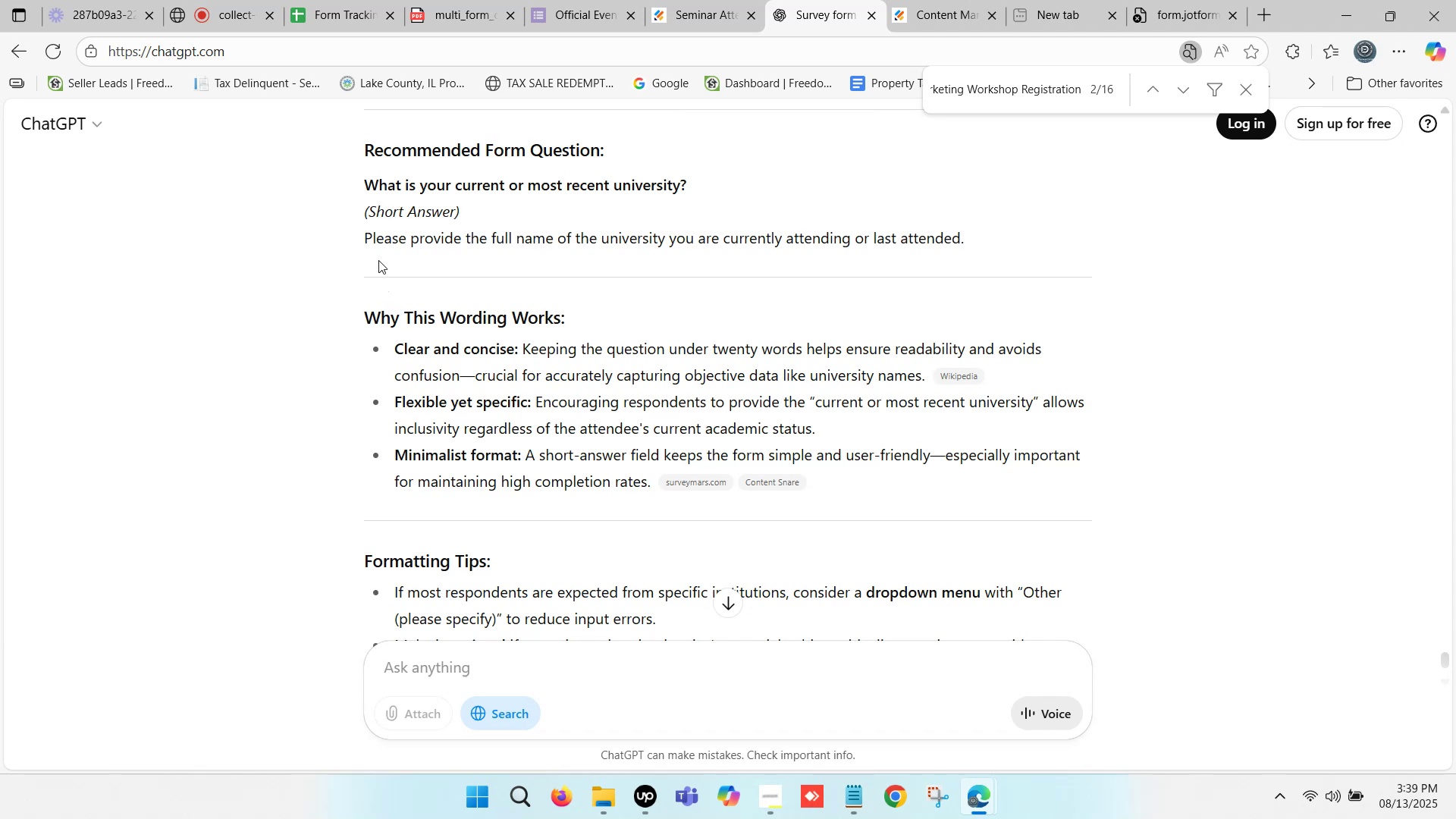 
left_click_drag(start_coordinate=[366, 237], to_coordinate=[665, 244])
 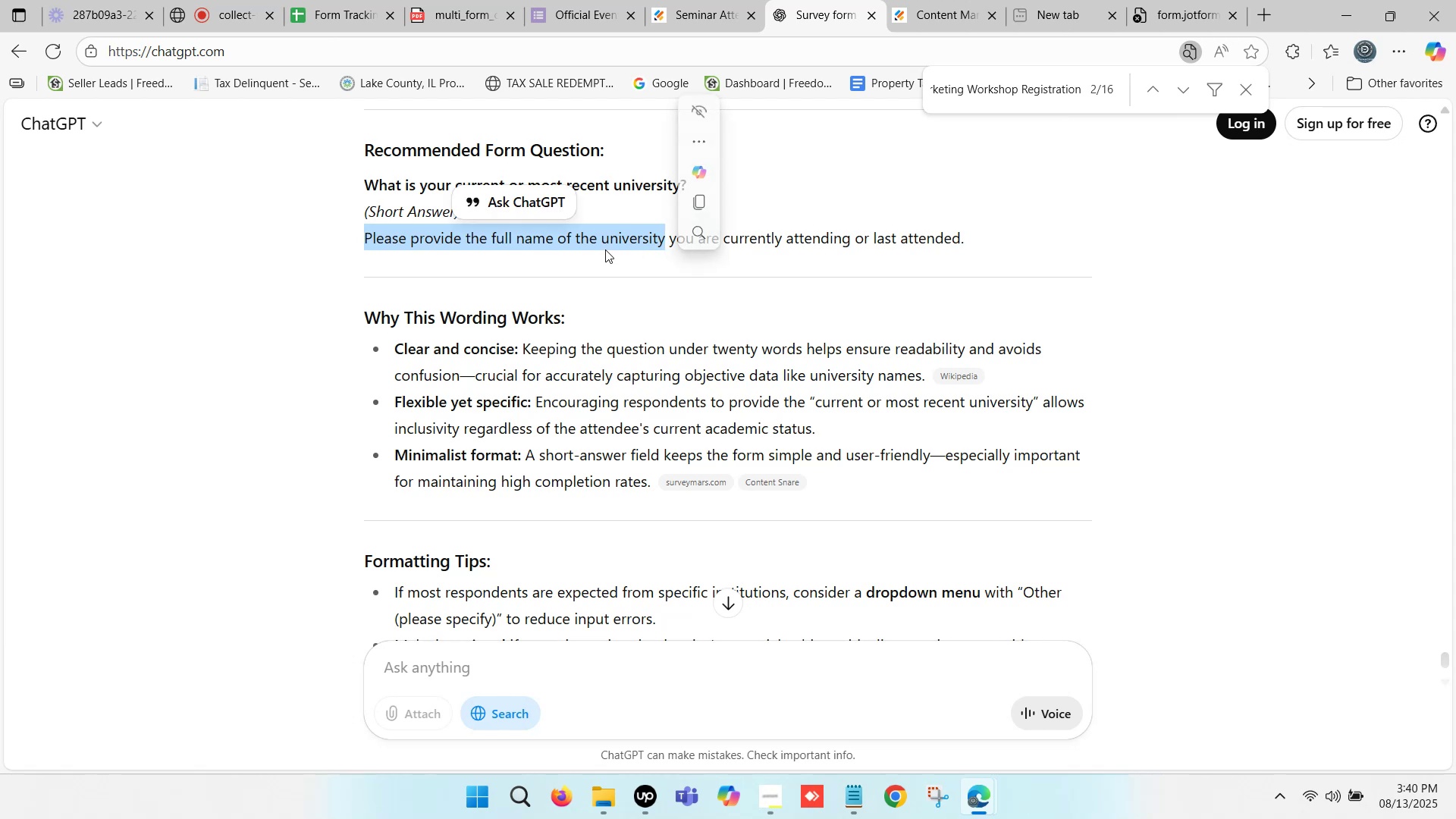 
left_click([604, 239])
 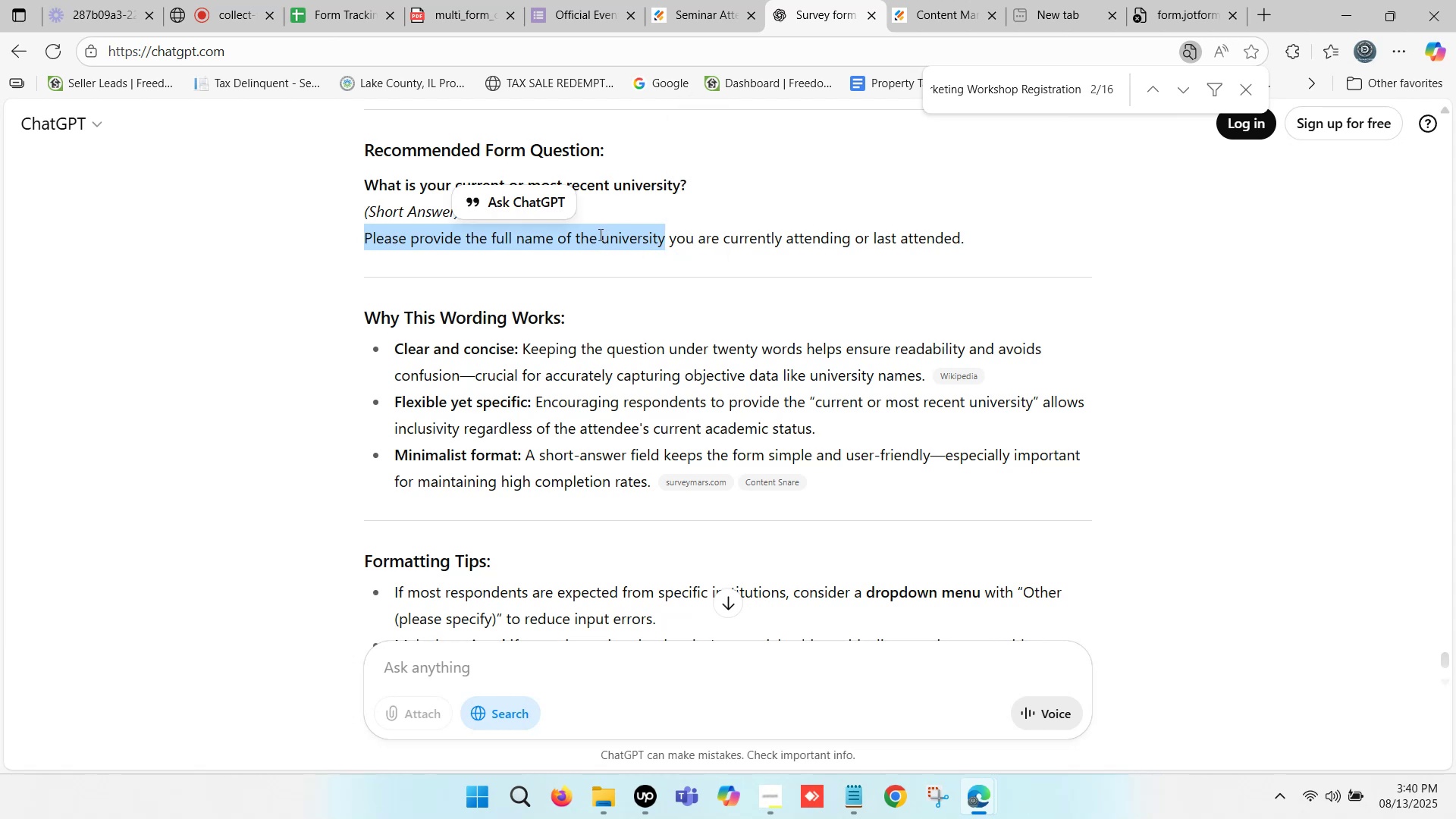 
left_click([599, 234])
 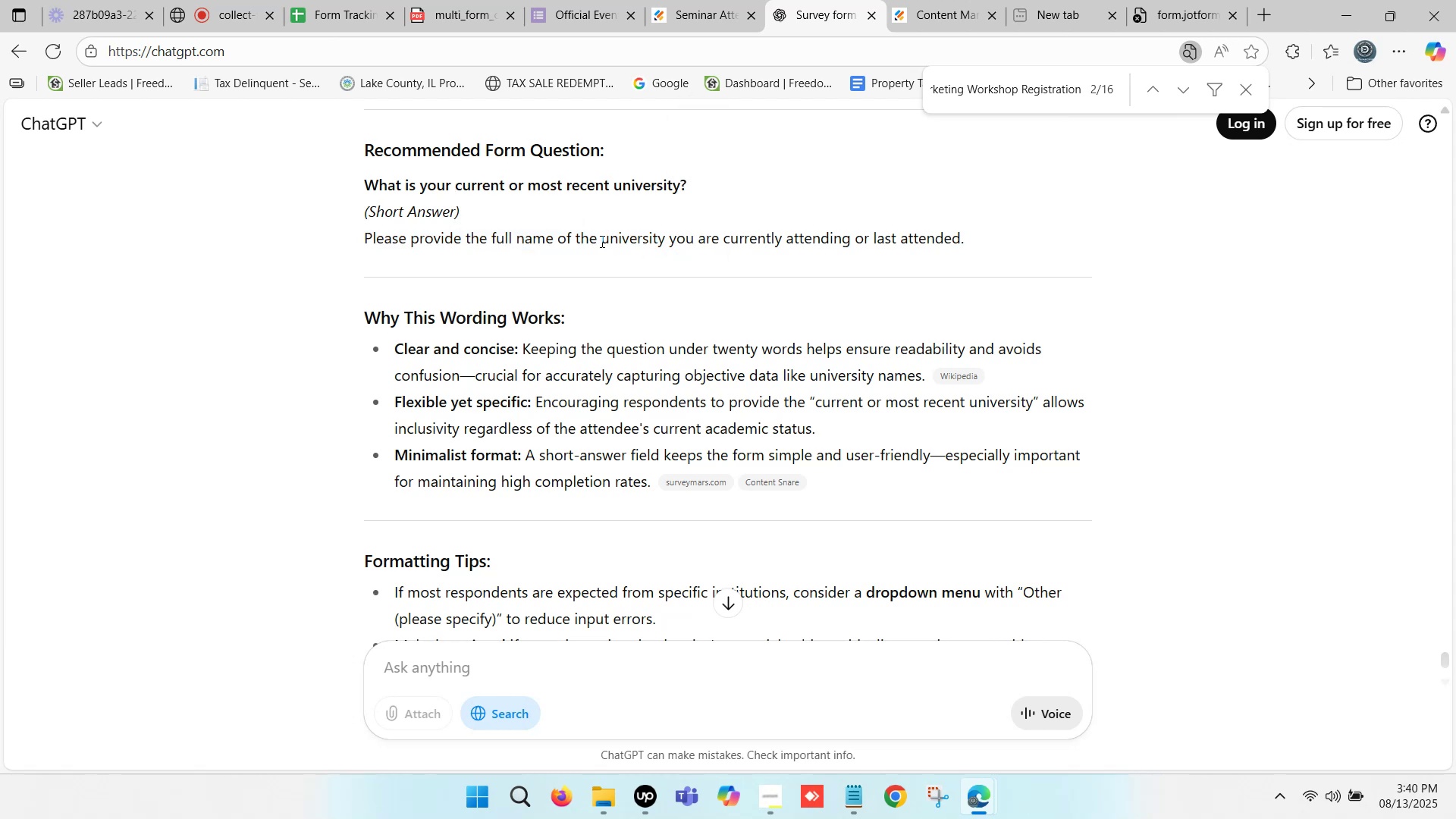 
left_click_drag(start_coordinate=[601, 241], to_coordinate=[663, 240])
 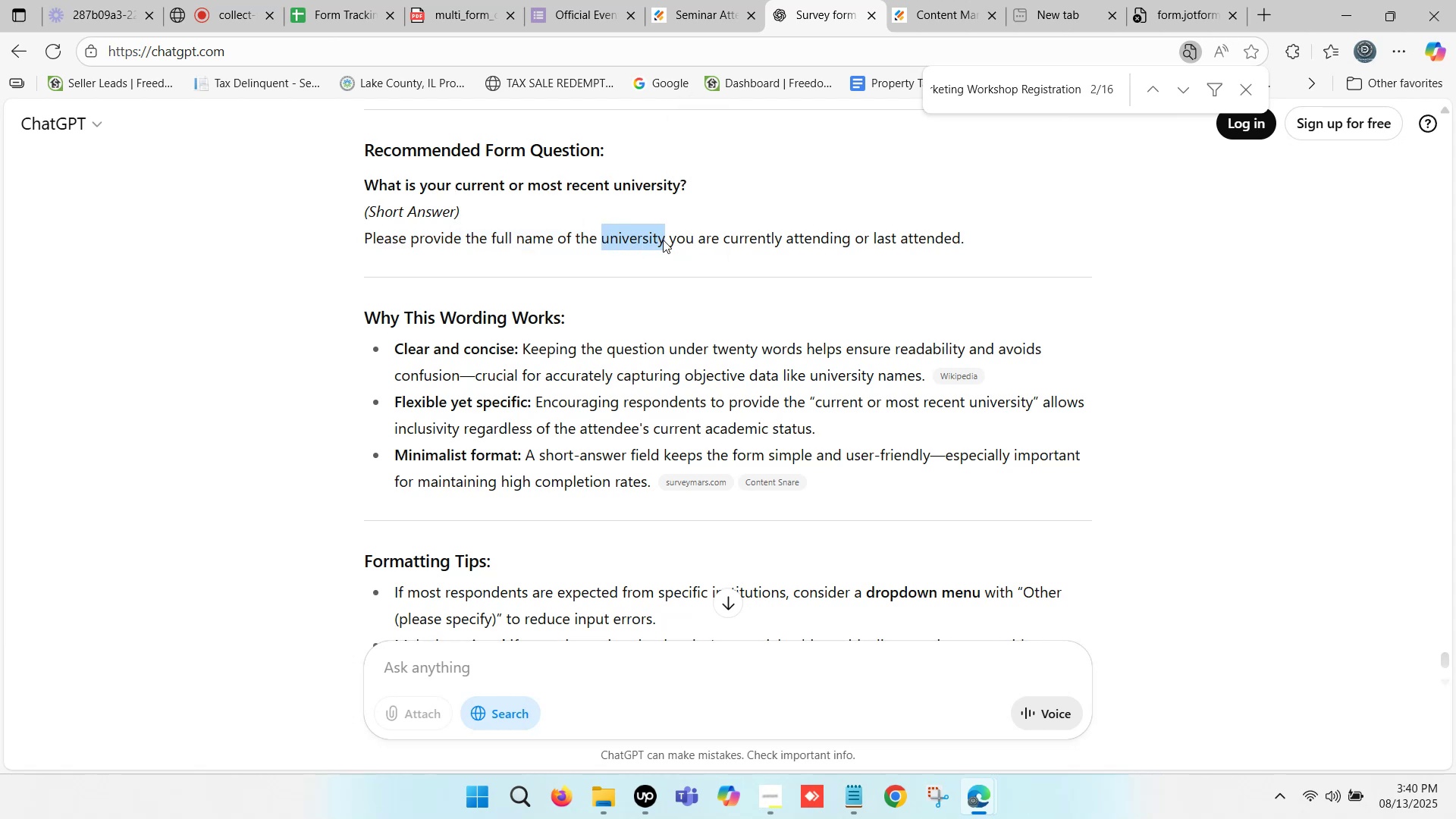 
key(Control+C)
 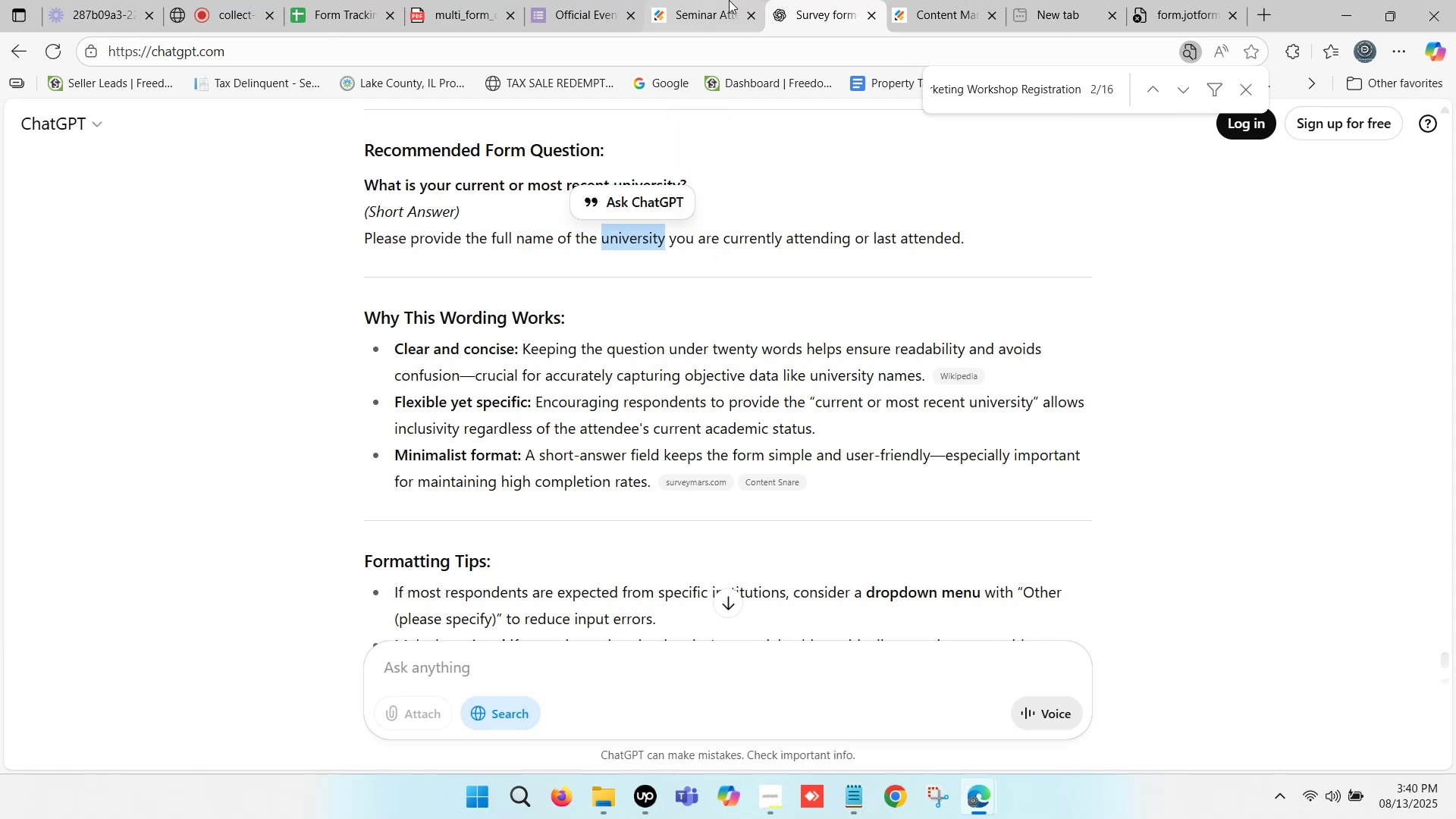 
left_click([729, 0])
 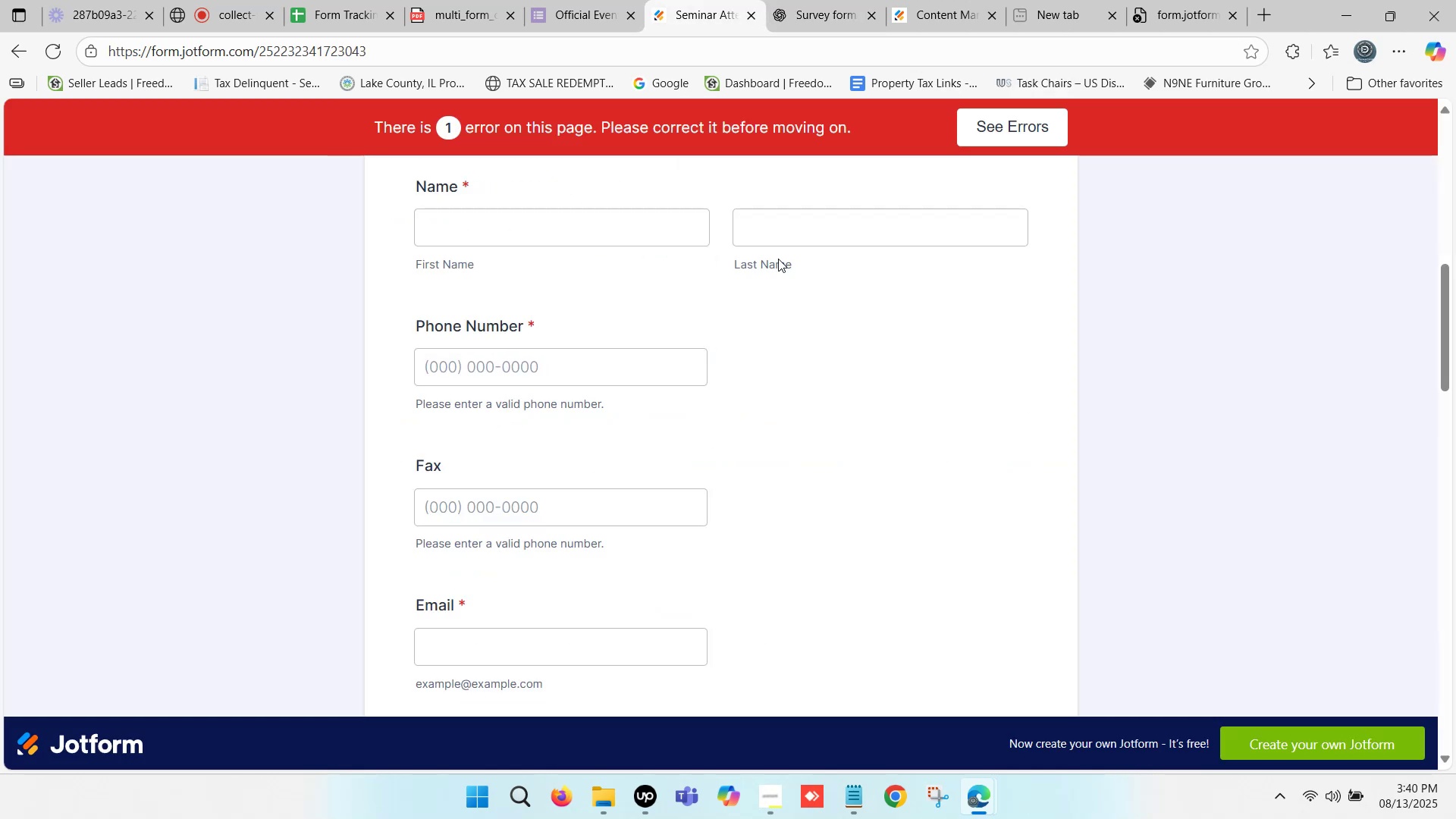 
left_click([969, 0])
 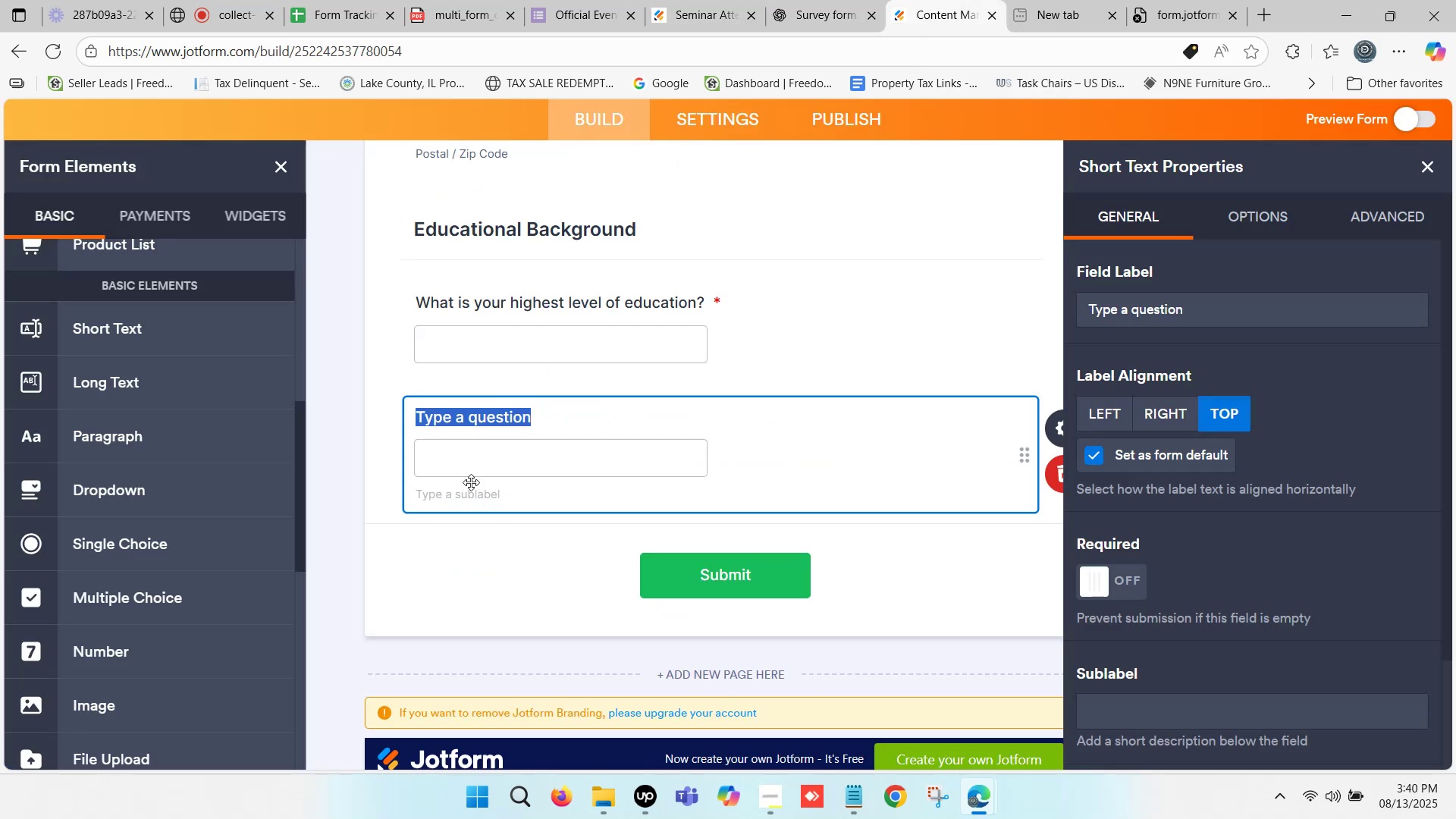 
key(Control+V)
 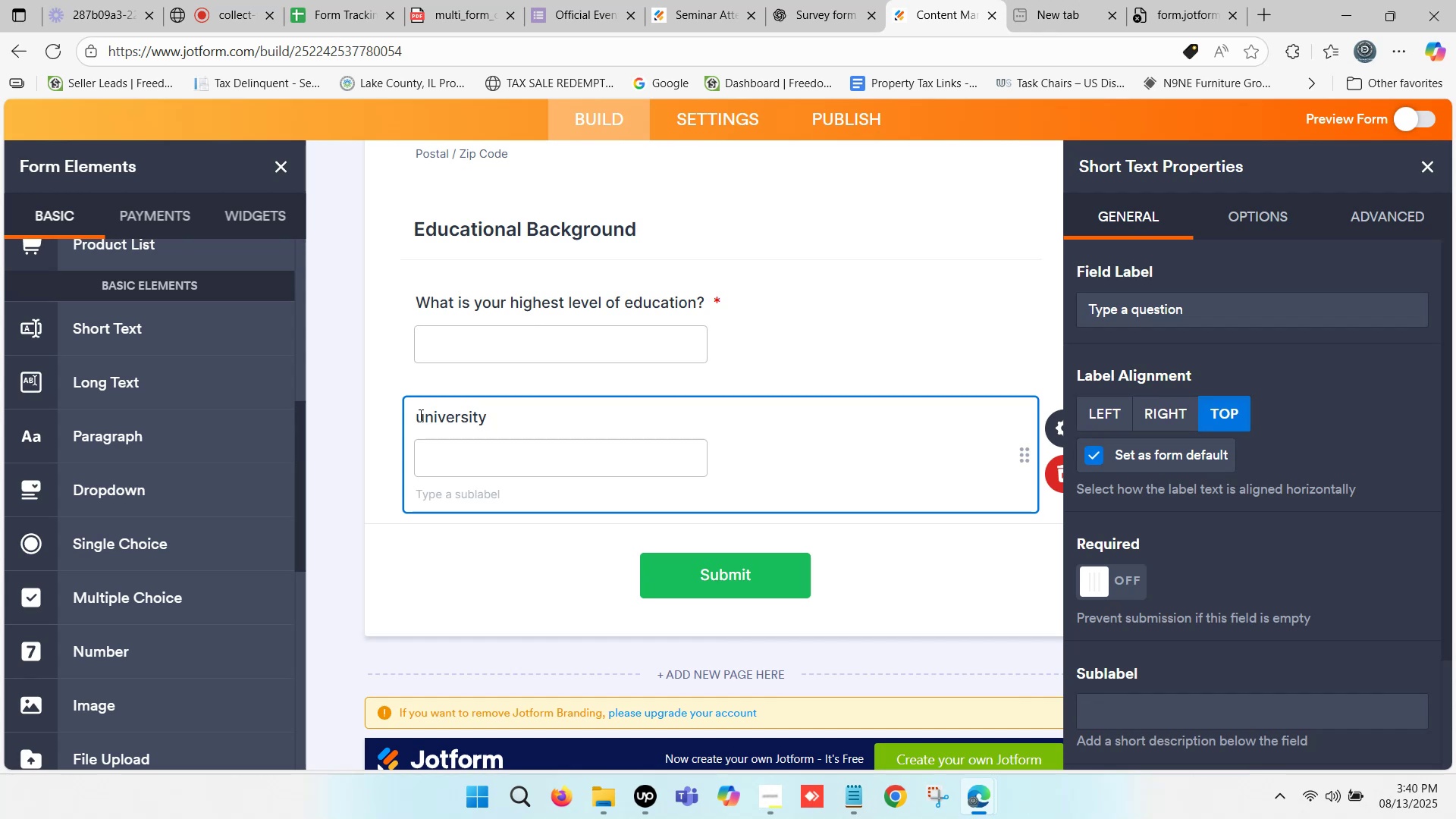 
left_click_drag(start_coordinate=[425, 416], to_coordinate=[410, 416])
 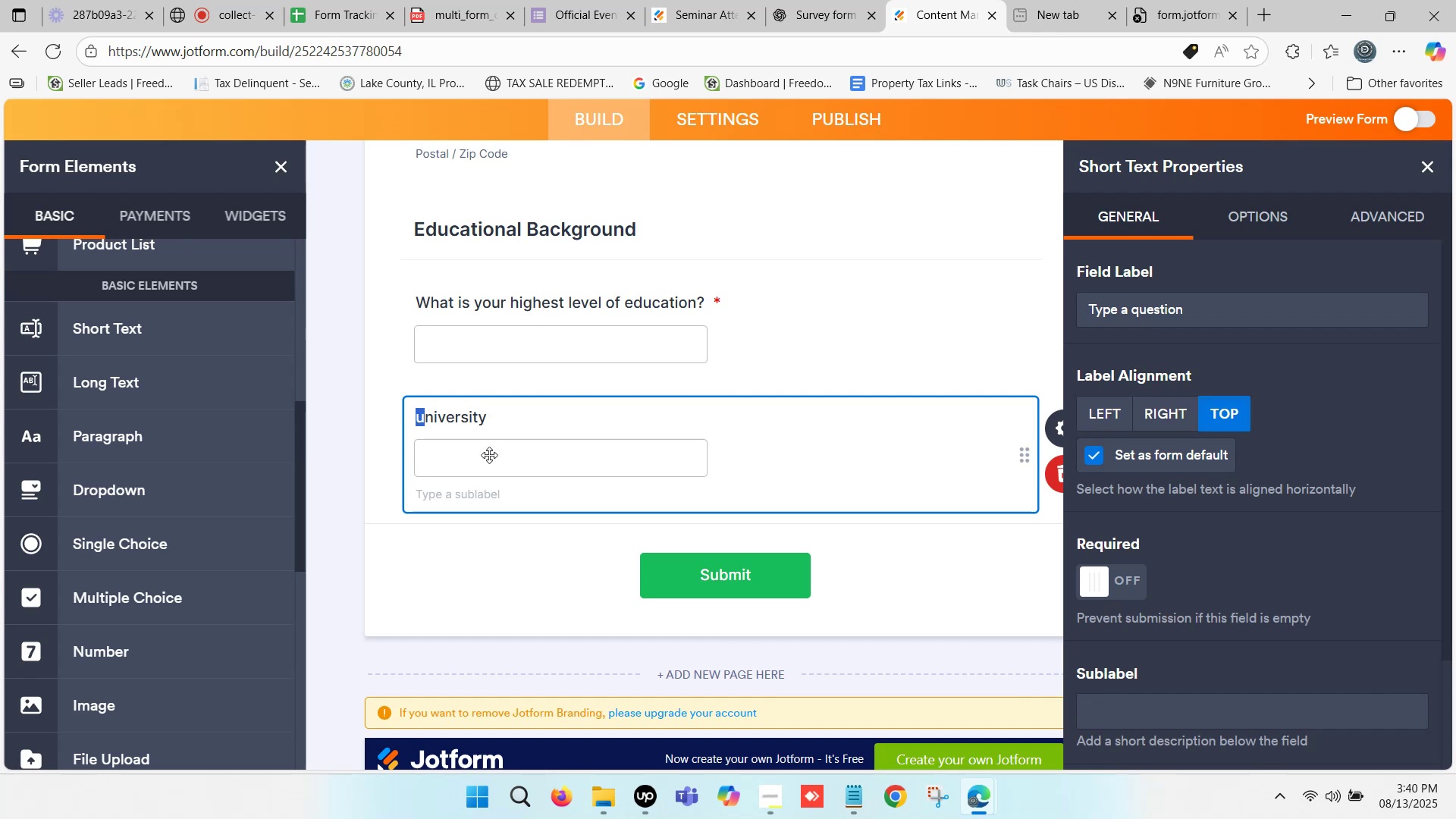 
key(Shift+U)
 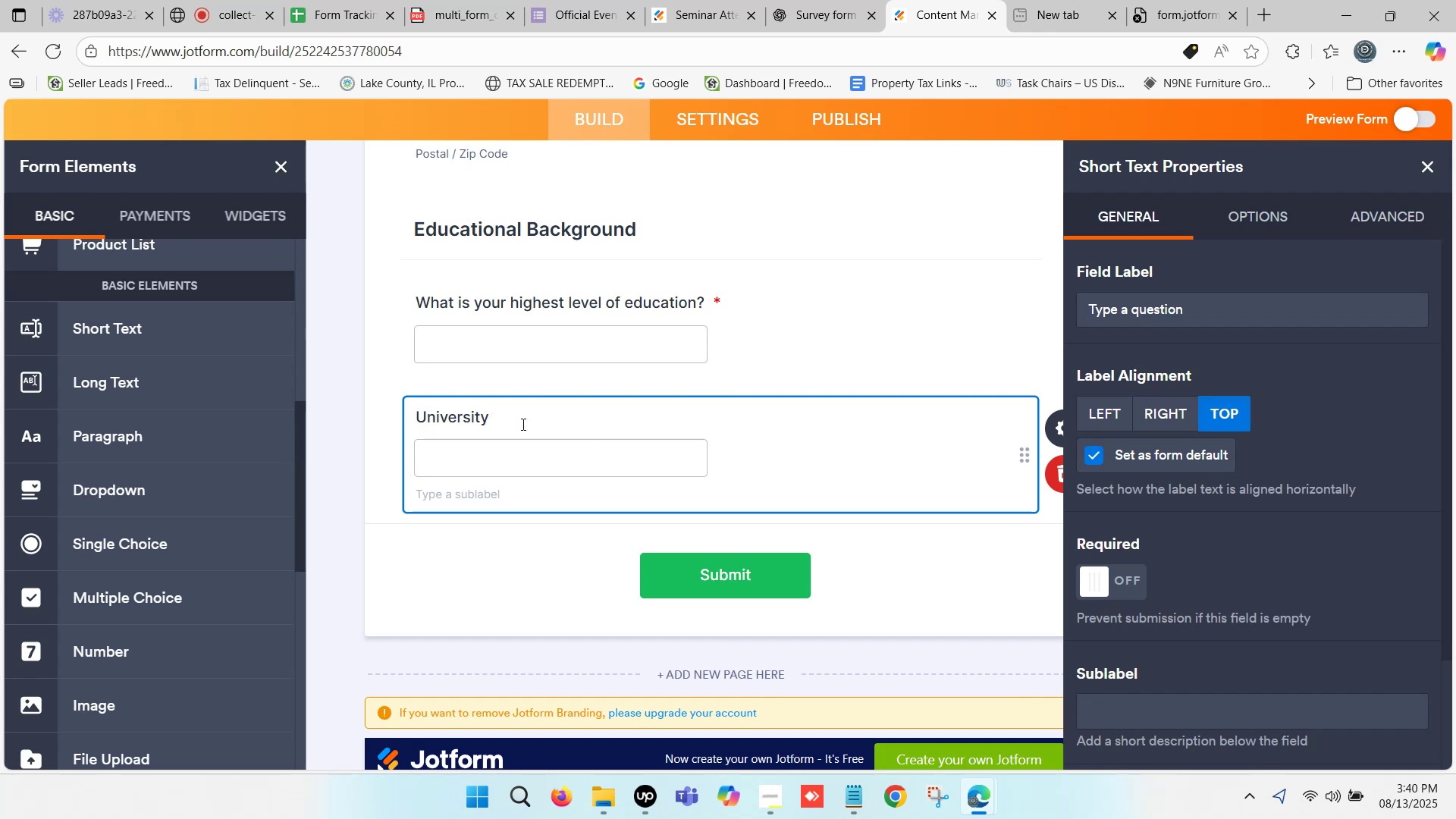 
left_click([494, 416])
 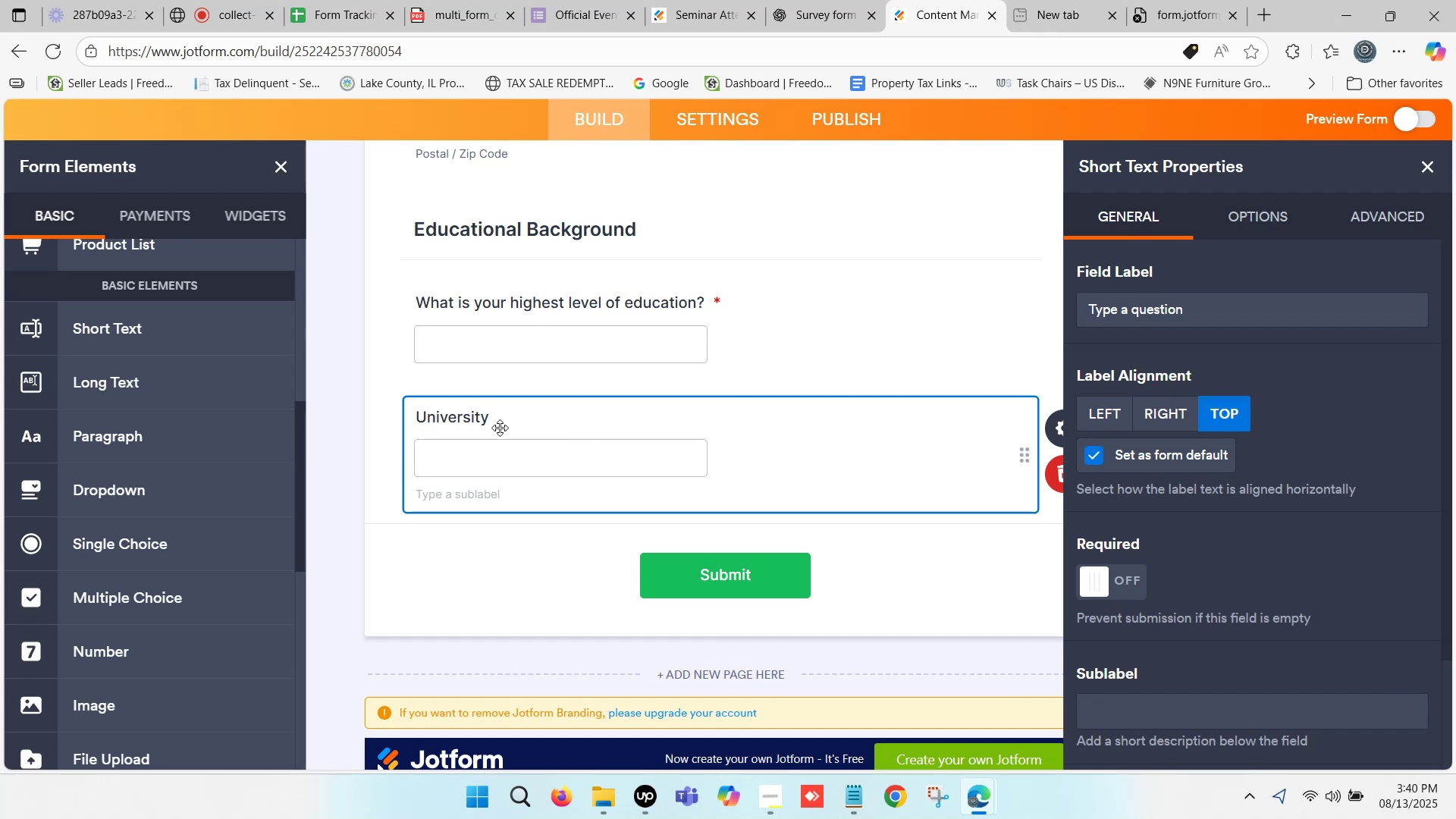 
type(/College Name)
 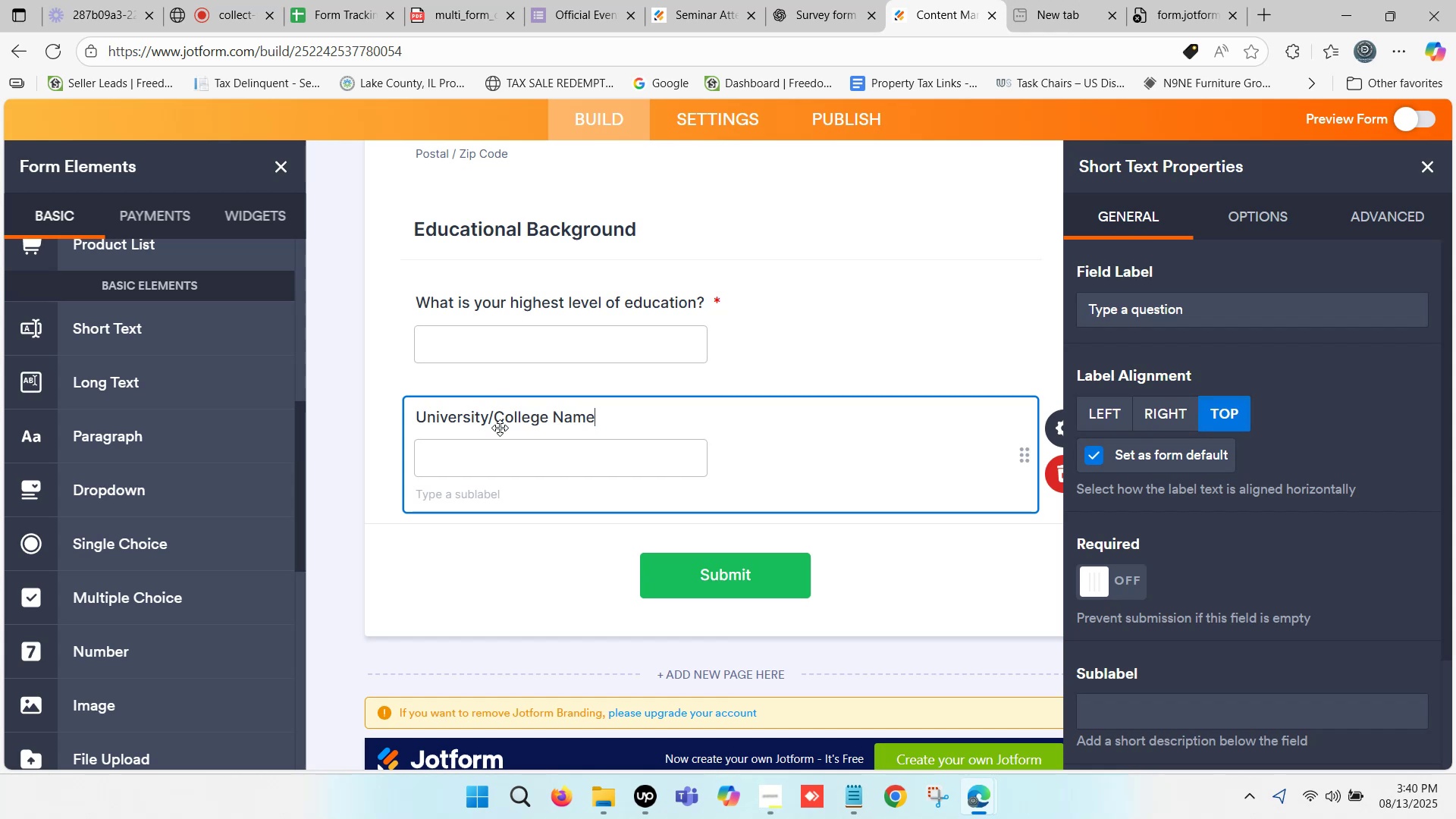 
left_click([1430, 177])
 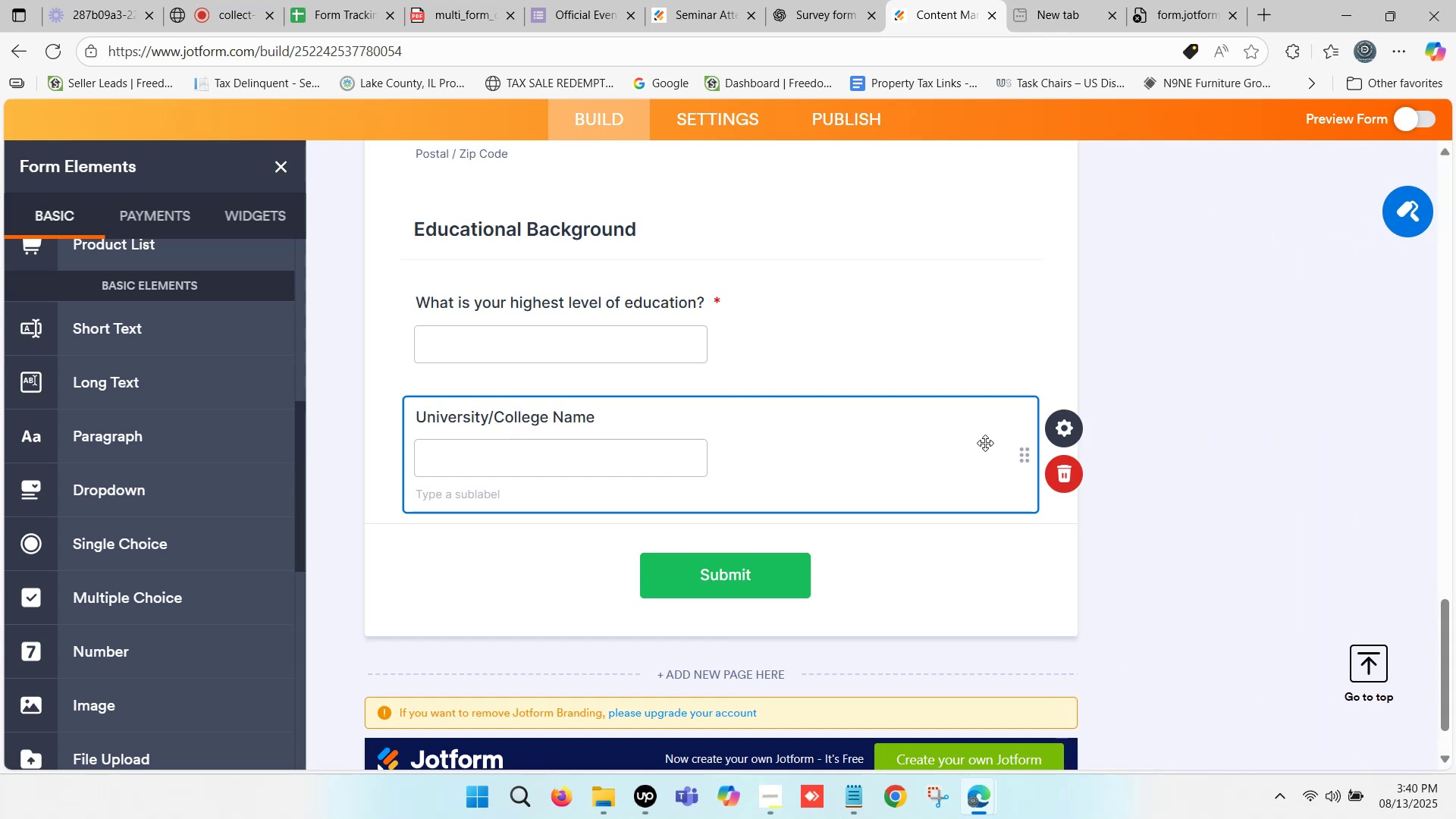 
left_click([1064, 428])
 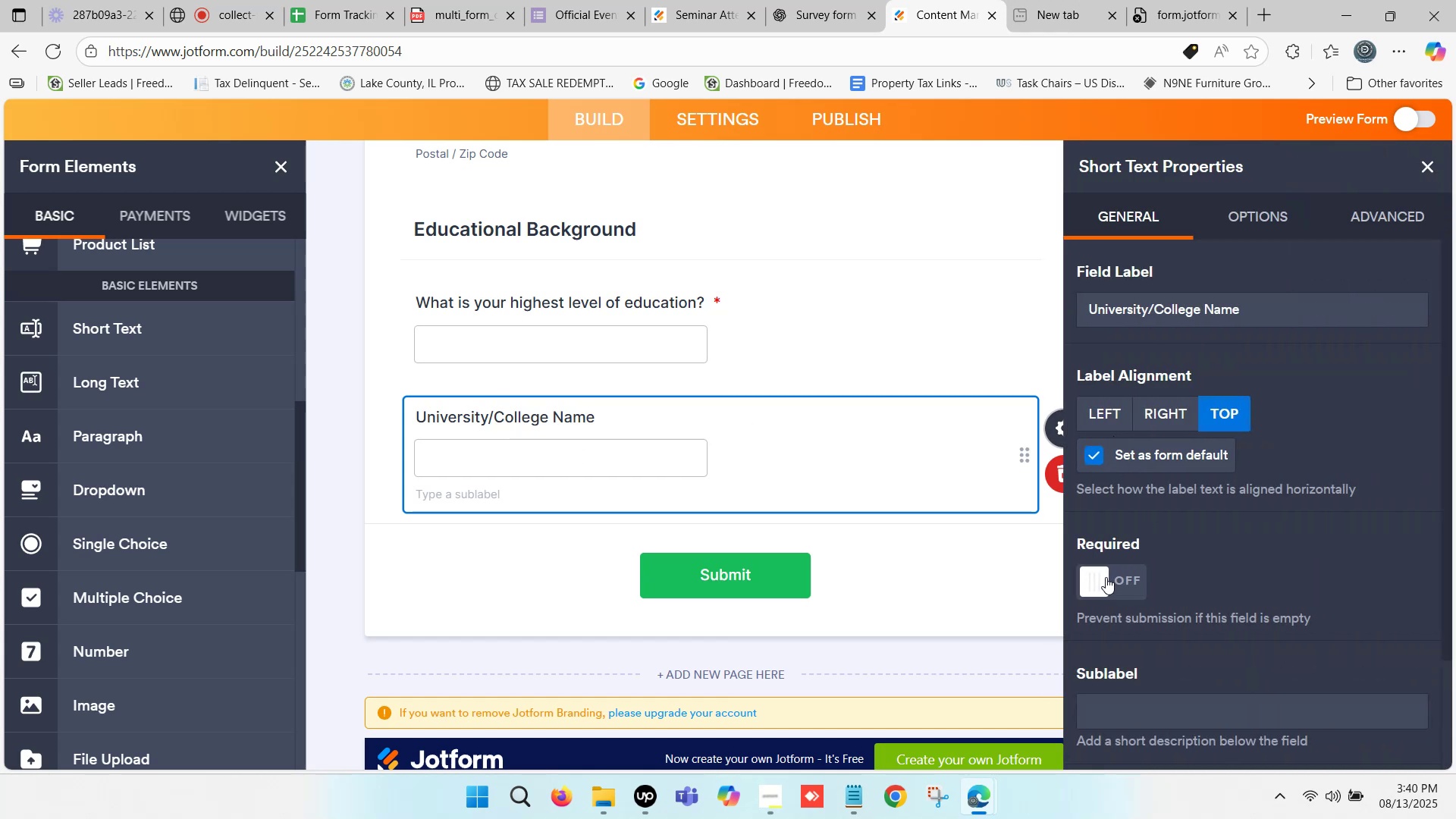 
left_click([1106, 577])
 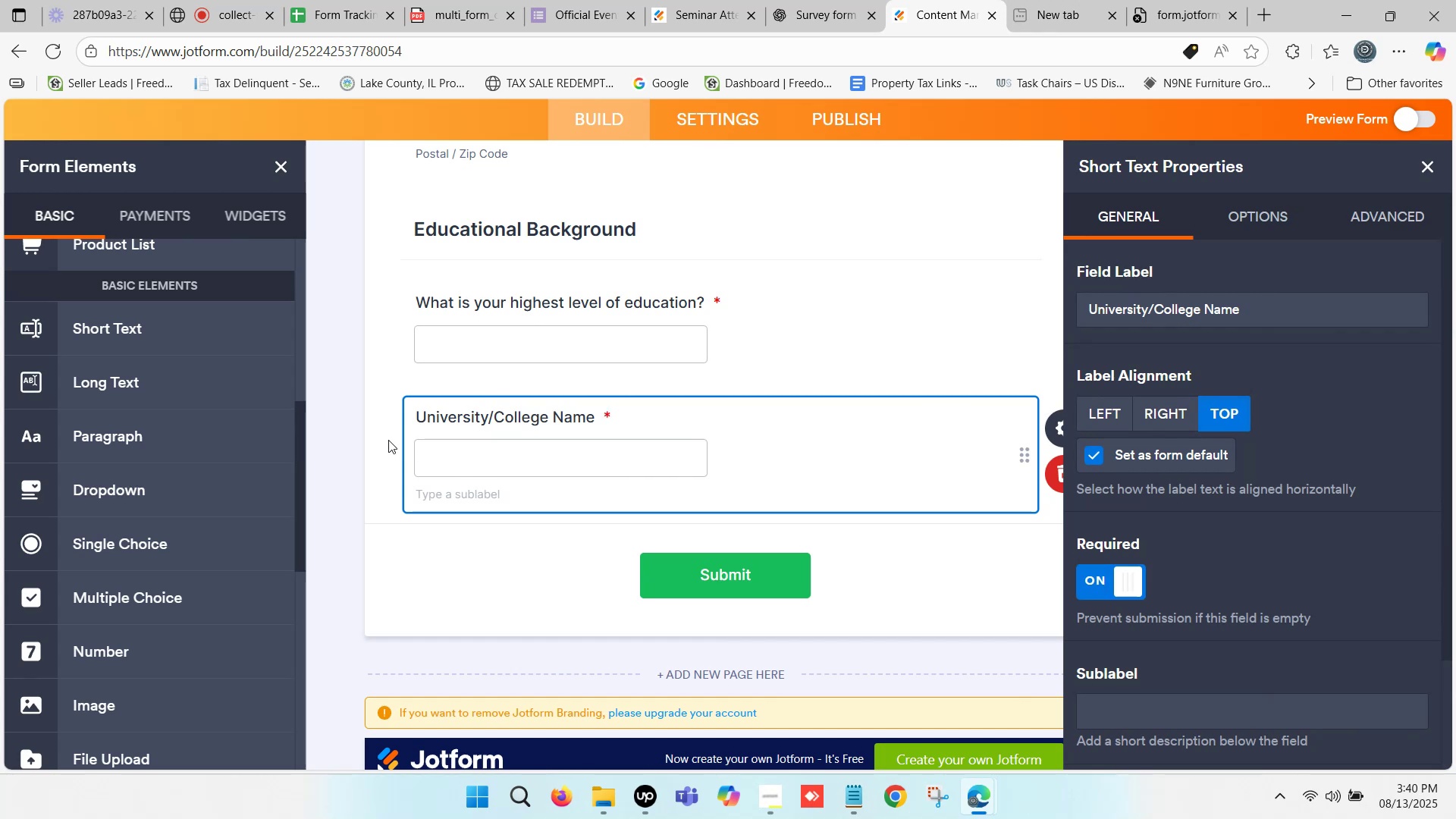 
left_click([374, 429])
 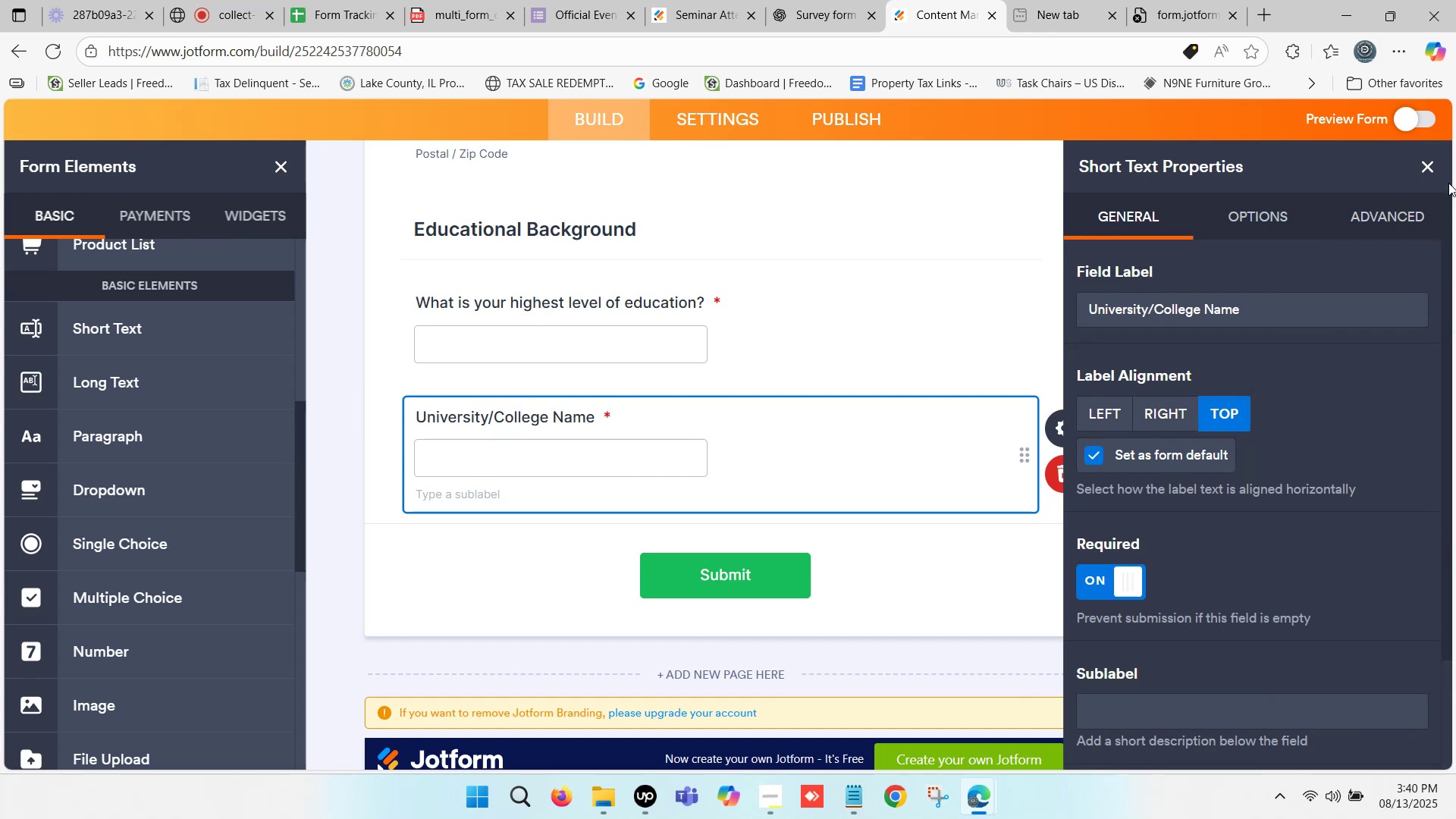 
left_click([1431, 165])
 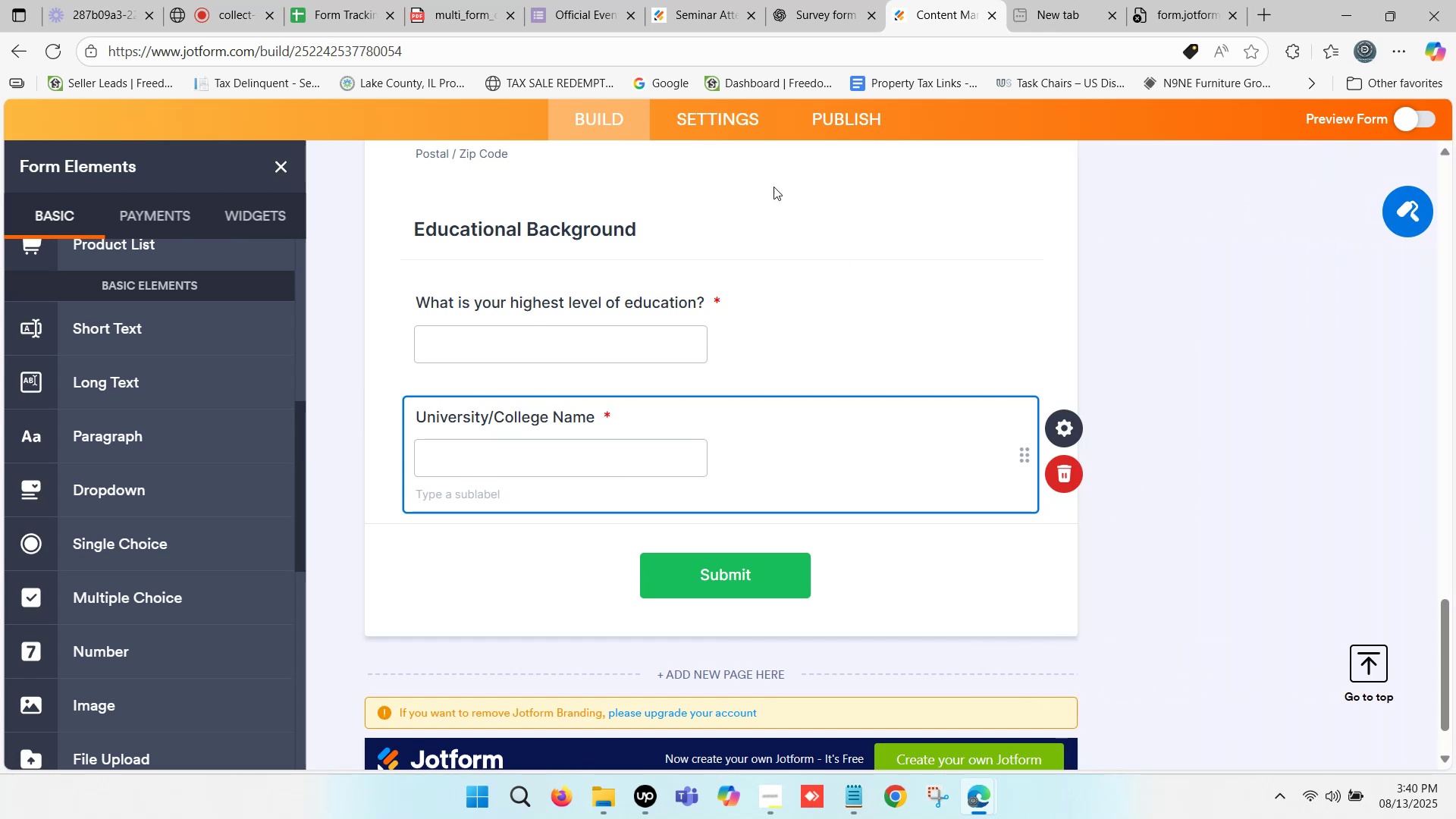 
left_click([814, 0])
 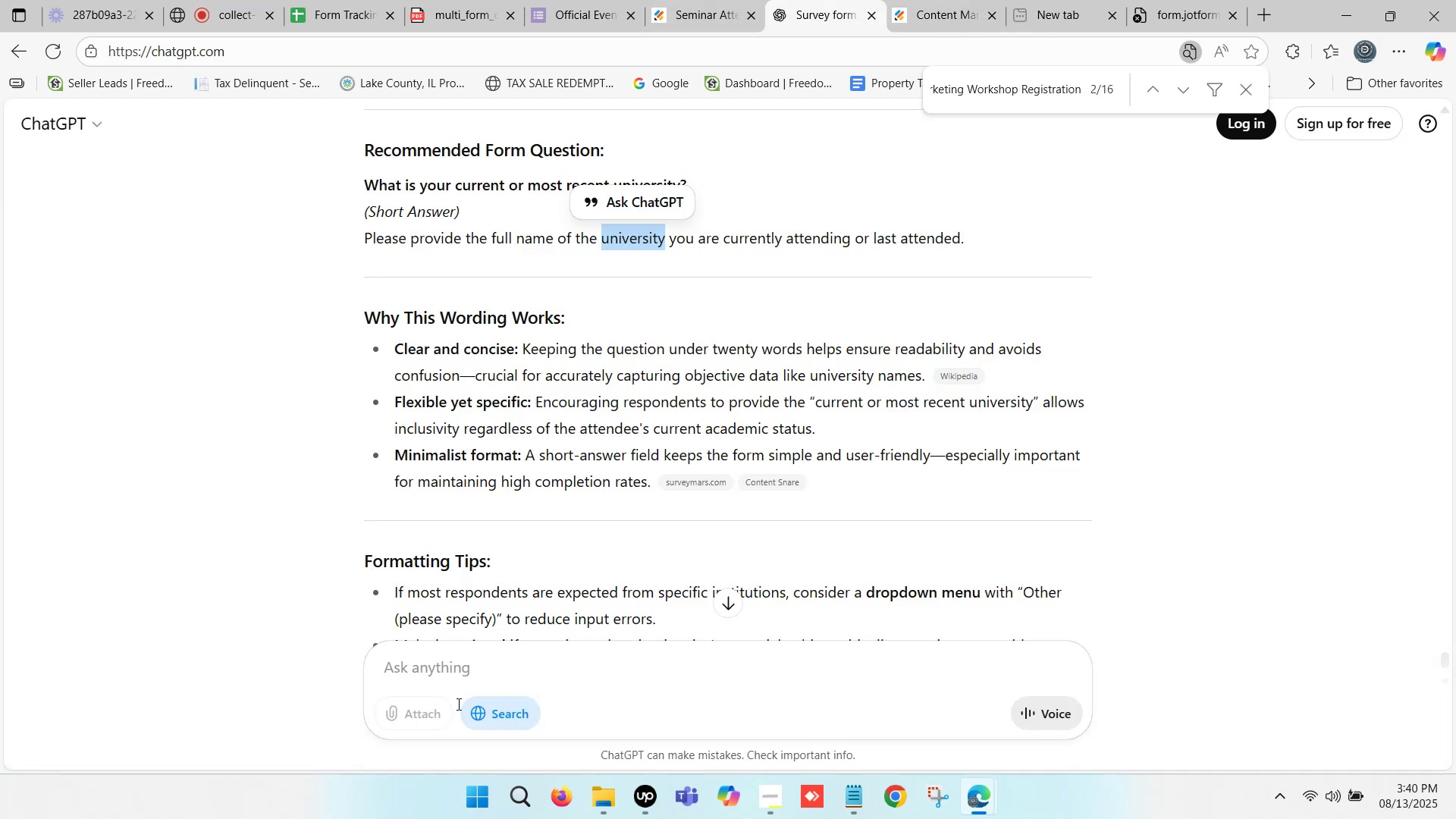 
left_click([441, 668])
 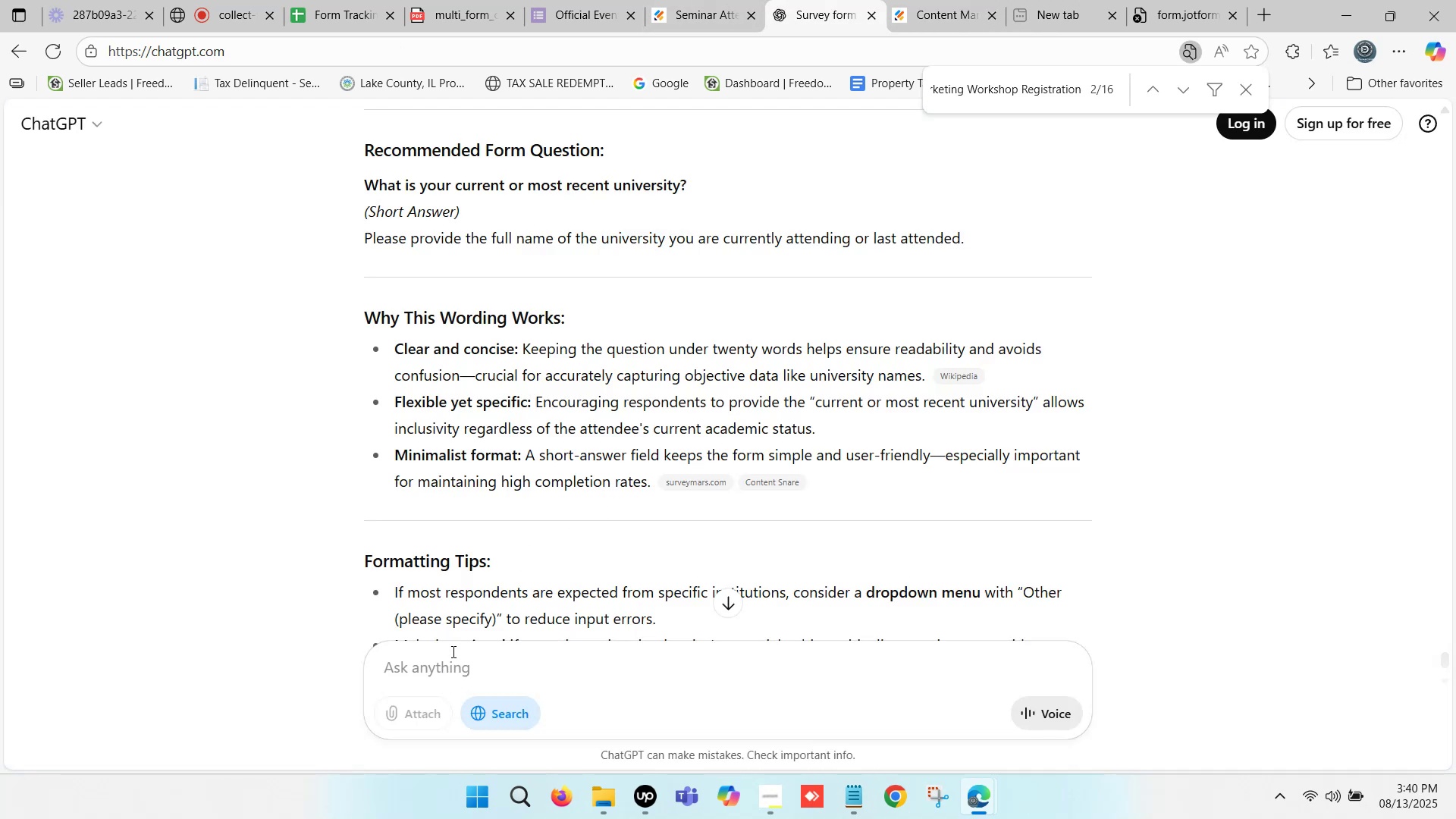 
type(passing year college)
 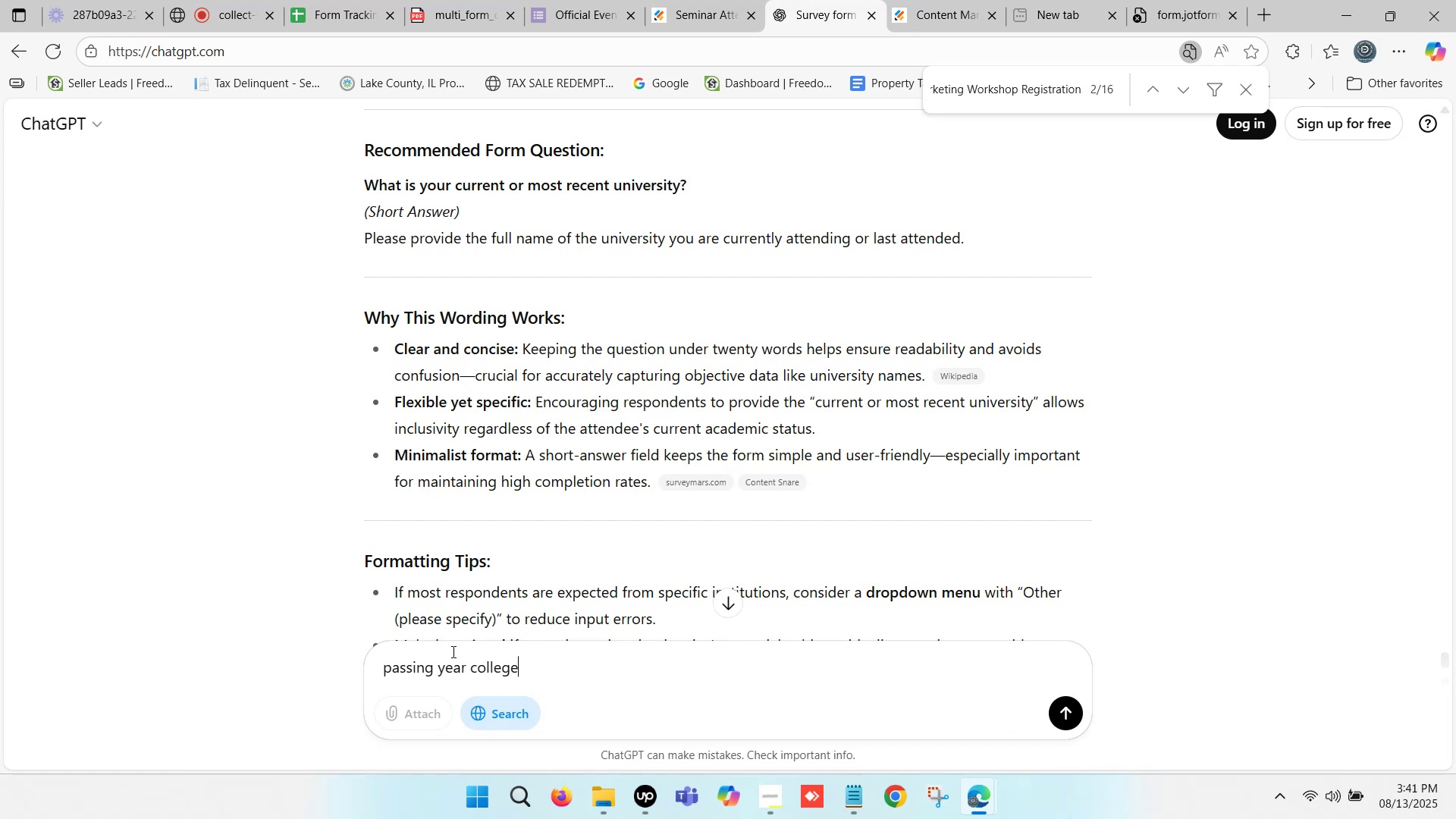 
key(Enter)
 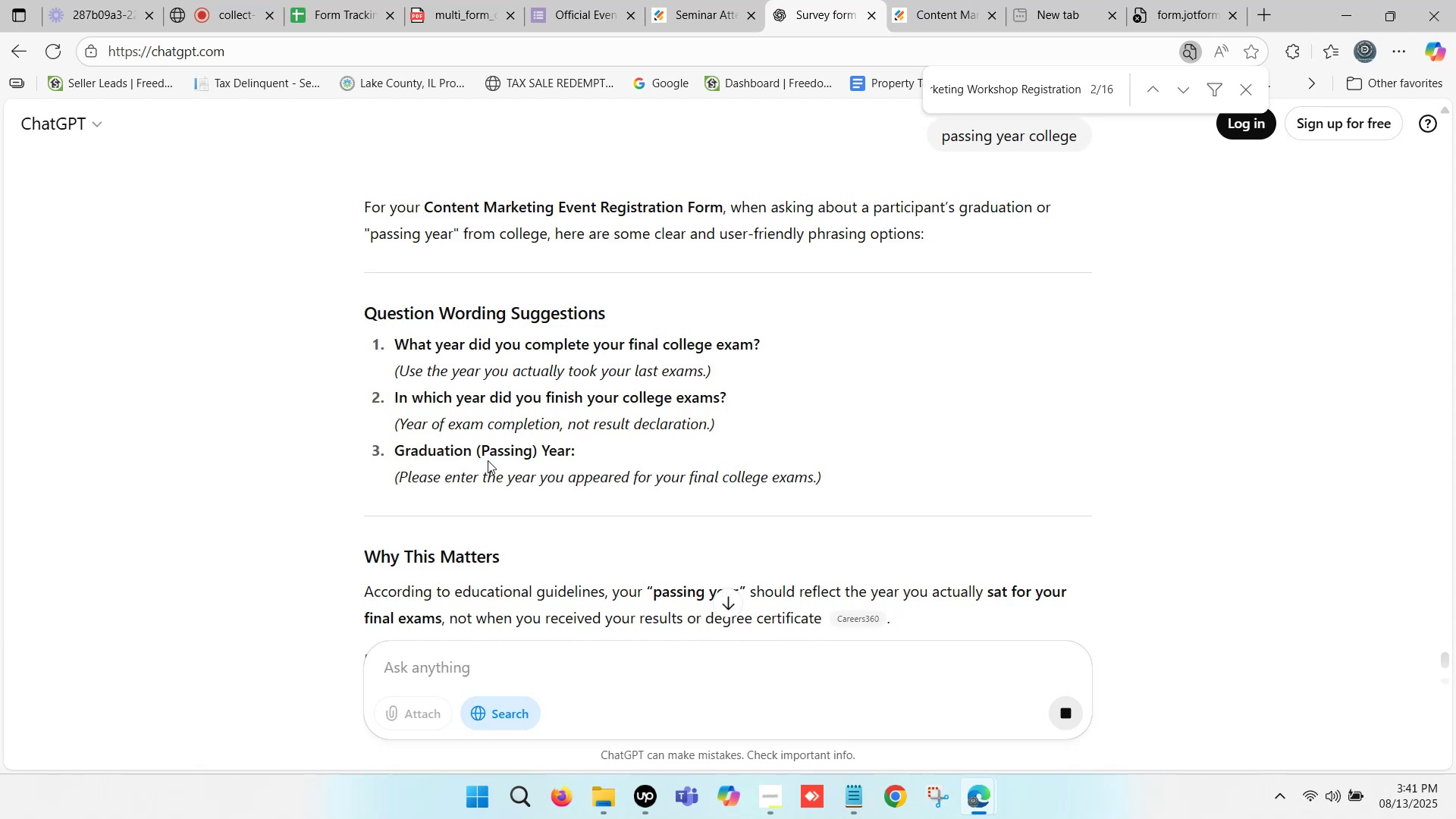 
wait(13.14)
 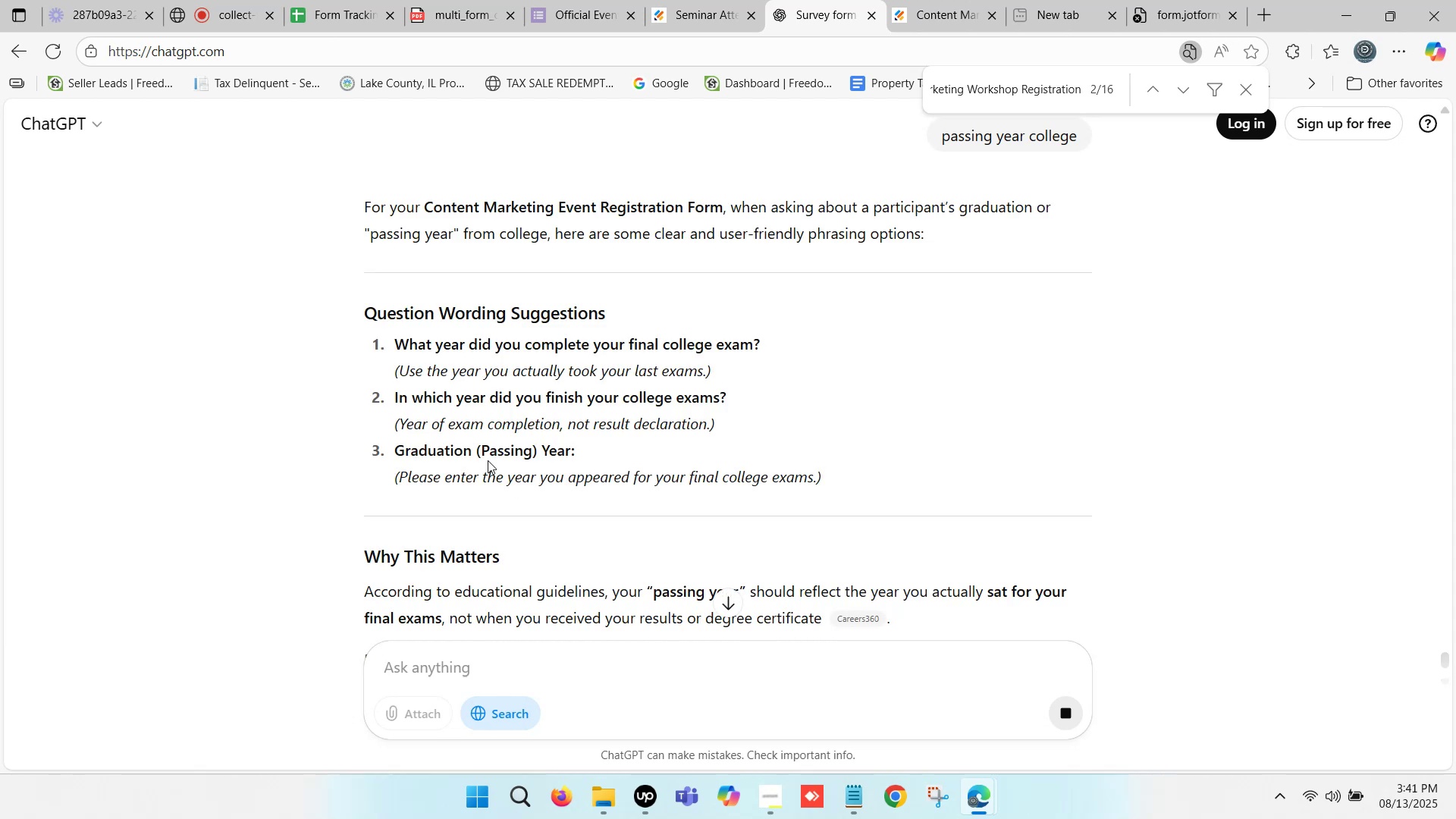 
left_click_drag(start_coordinate=[397, 450], to_coordinate=[579, 457])
 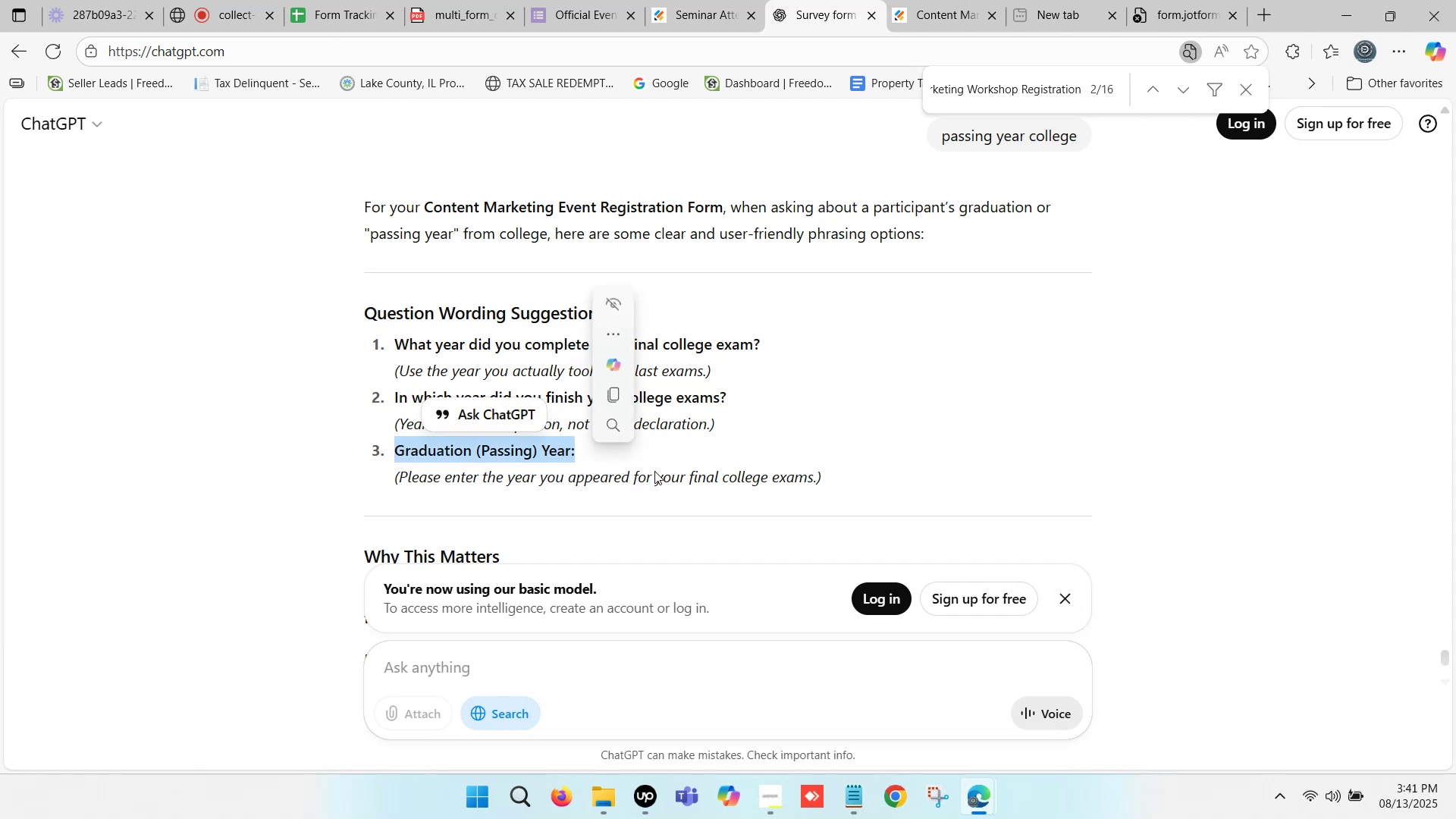 
hold_key(key=ControlLeft, duration=0.7)
 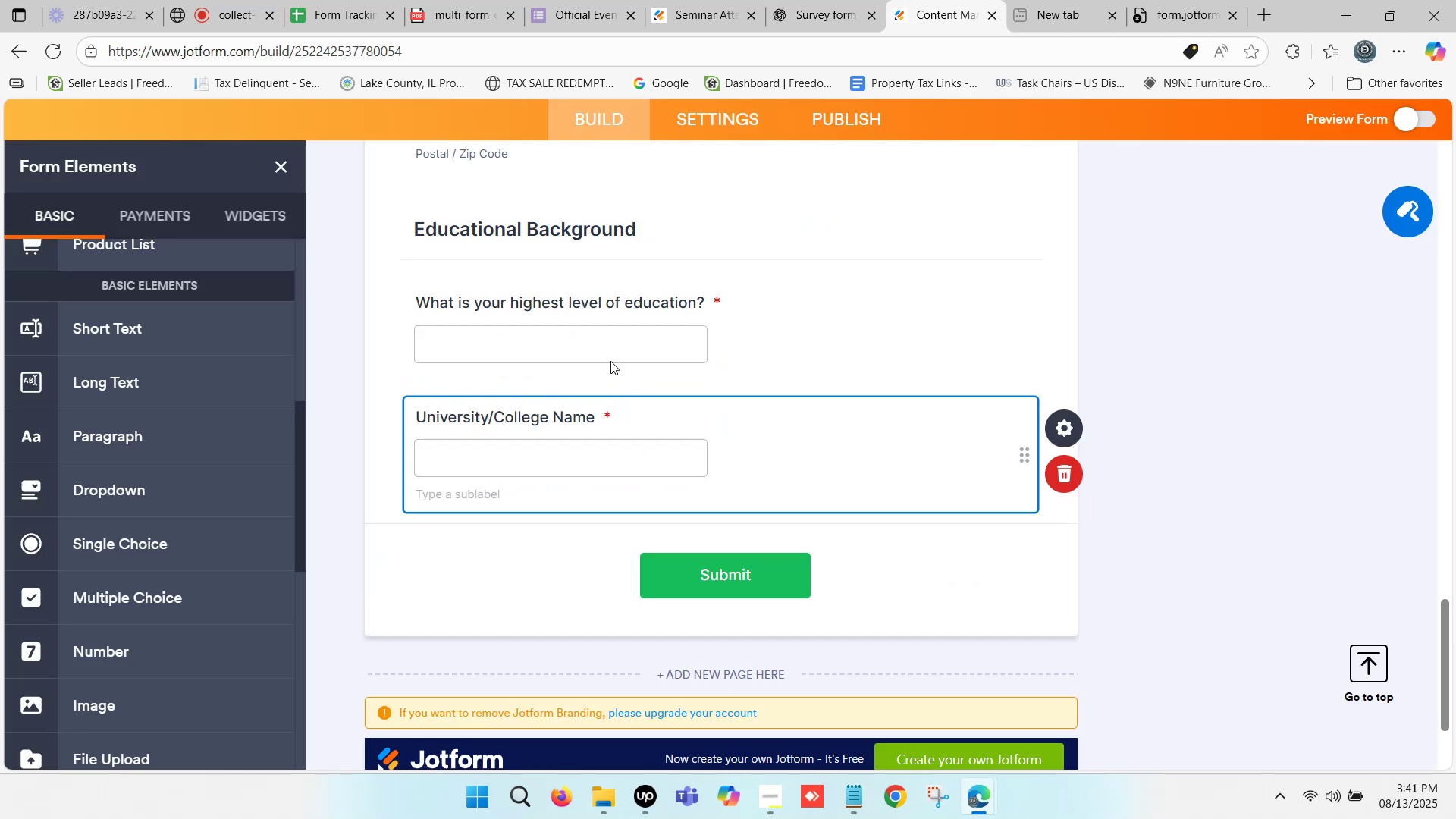 
hold_key(key=C, duration=0.57)
 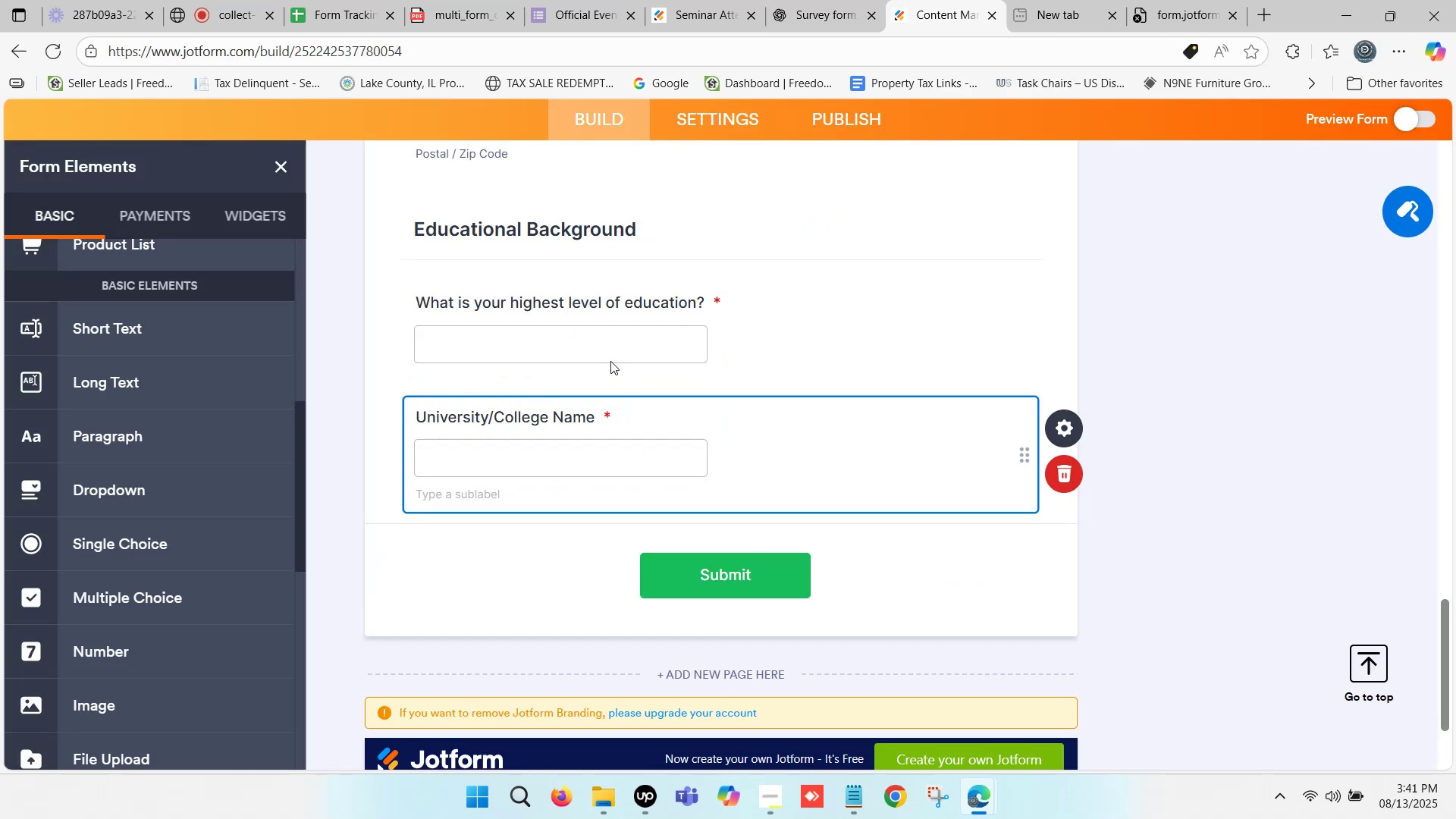 
left_click([963, 0])
 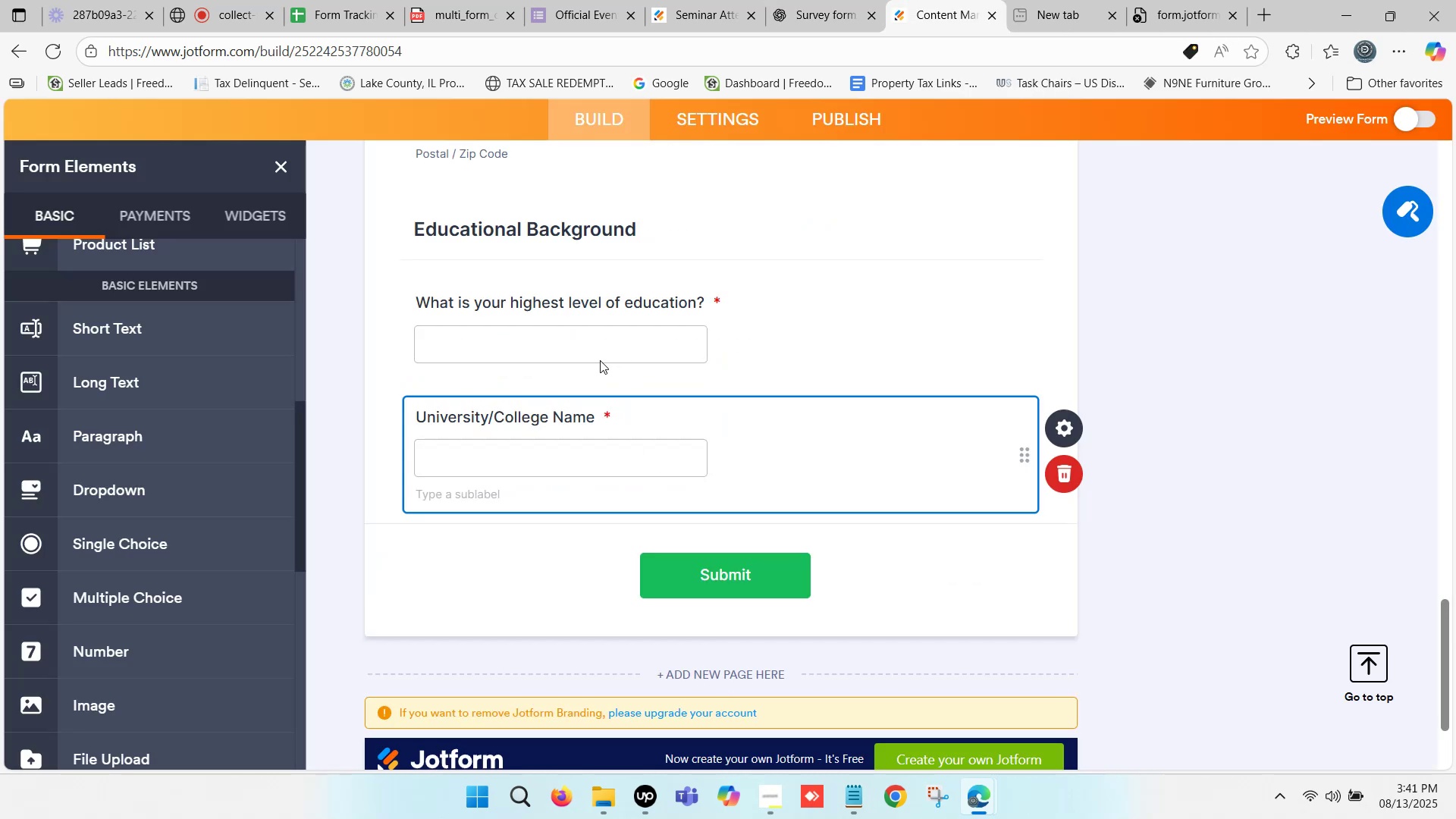 
scroll: coordinate [592, 356], scroll_direction: down, amount: 1.0
 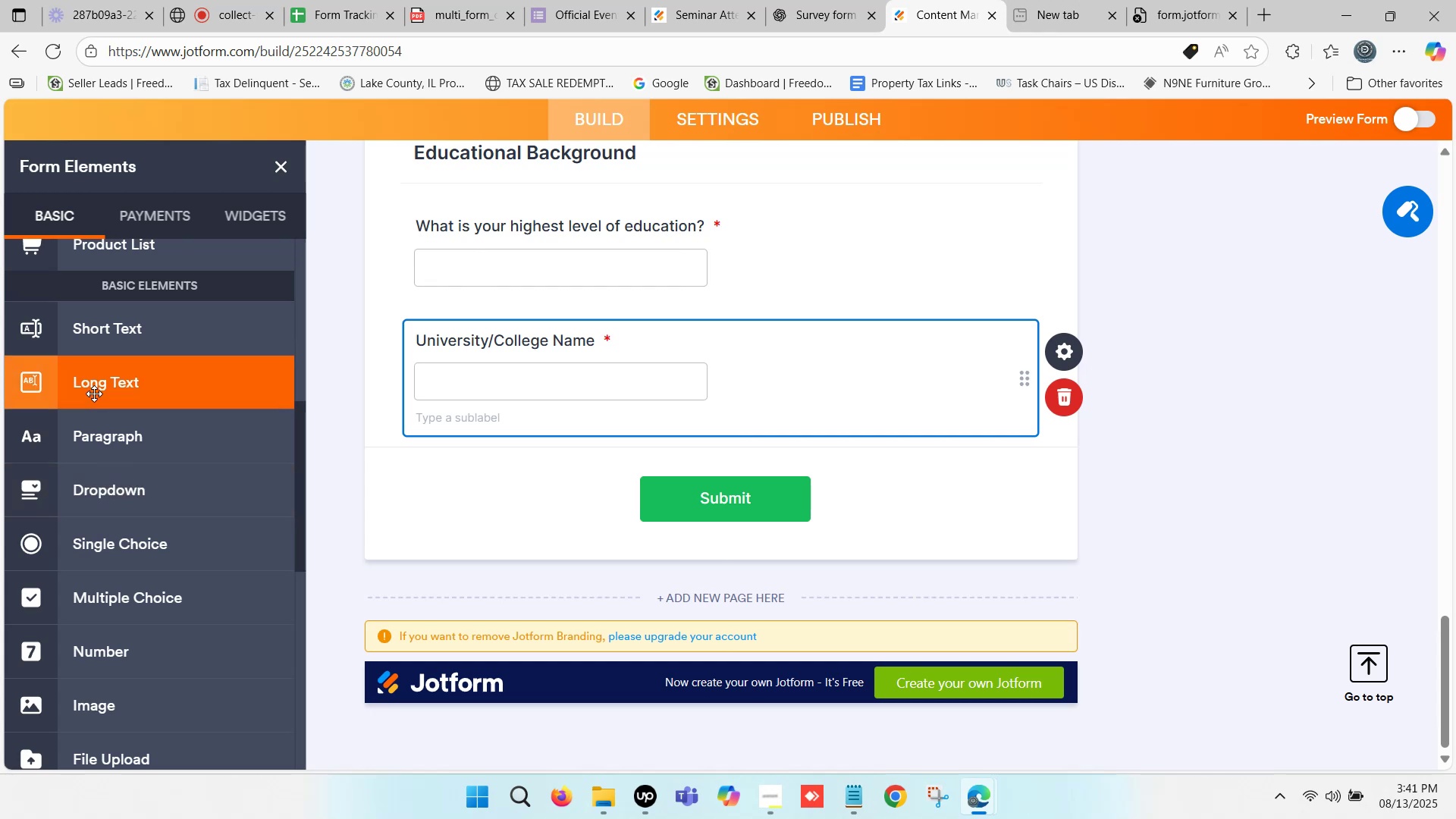 
wait(5.76)
 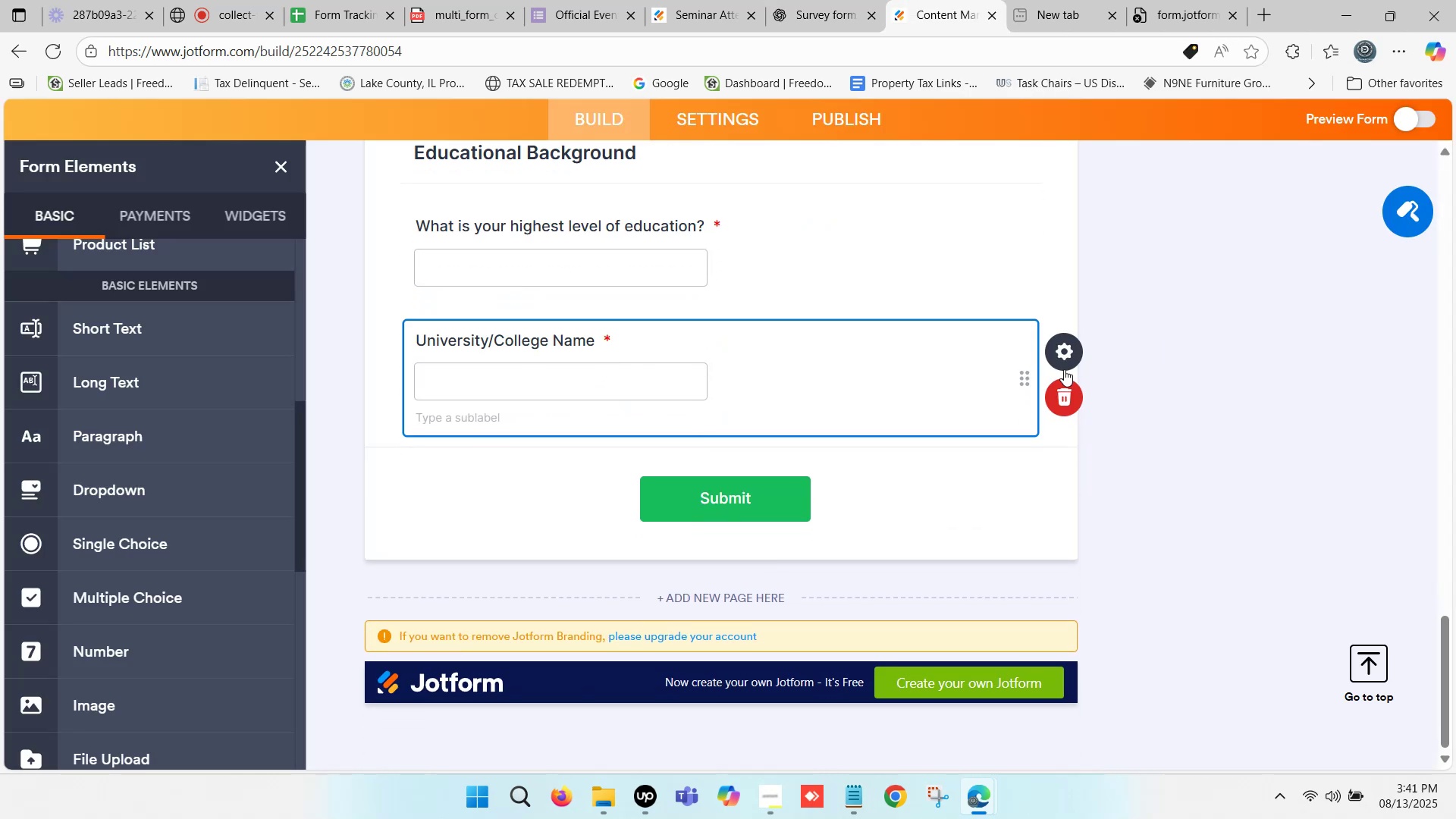 
scroll: coordinate [117, 430], scroll_direction: down, amount: 1.0
 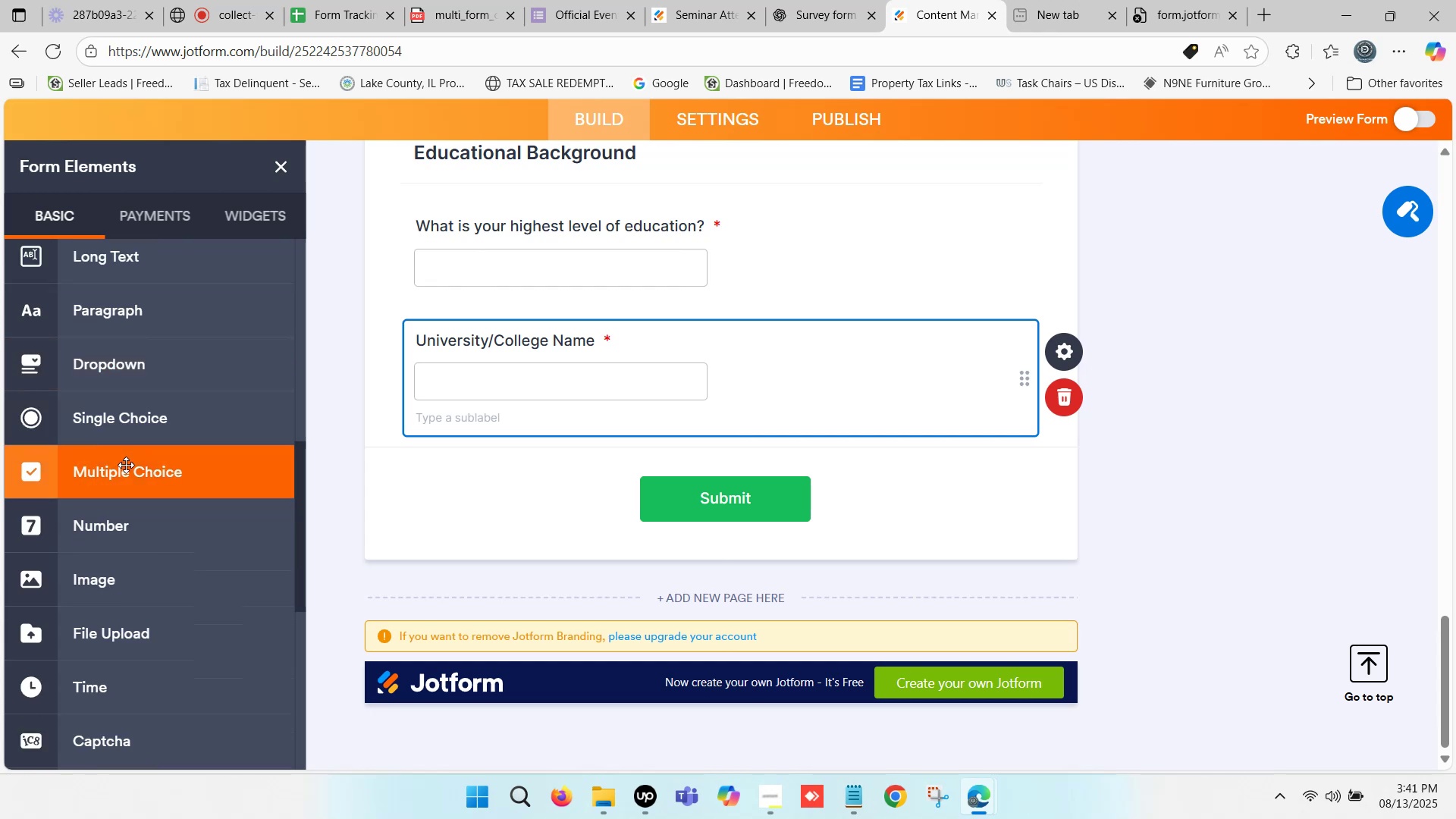 
scroll: coordinate [124, 438], scroll_direction: up, amount: 8.0
 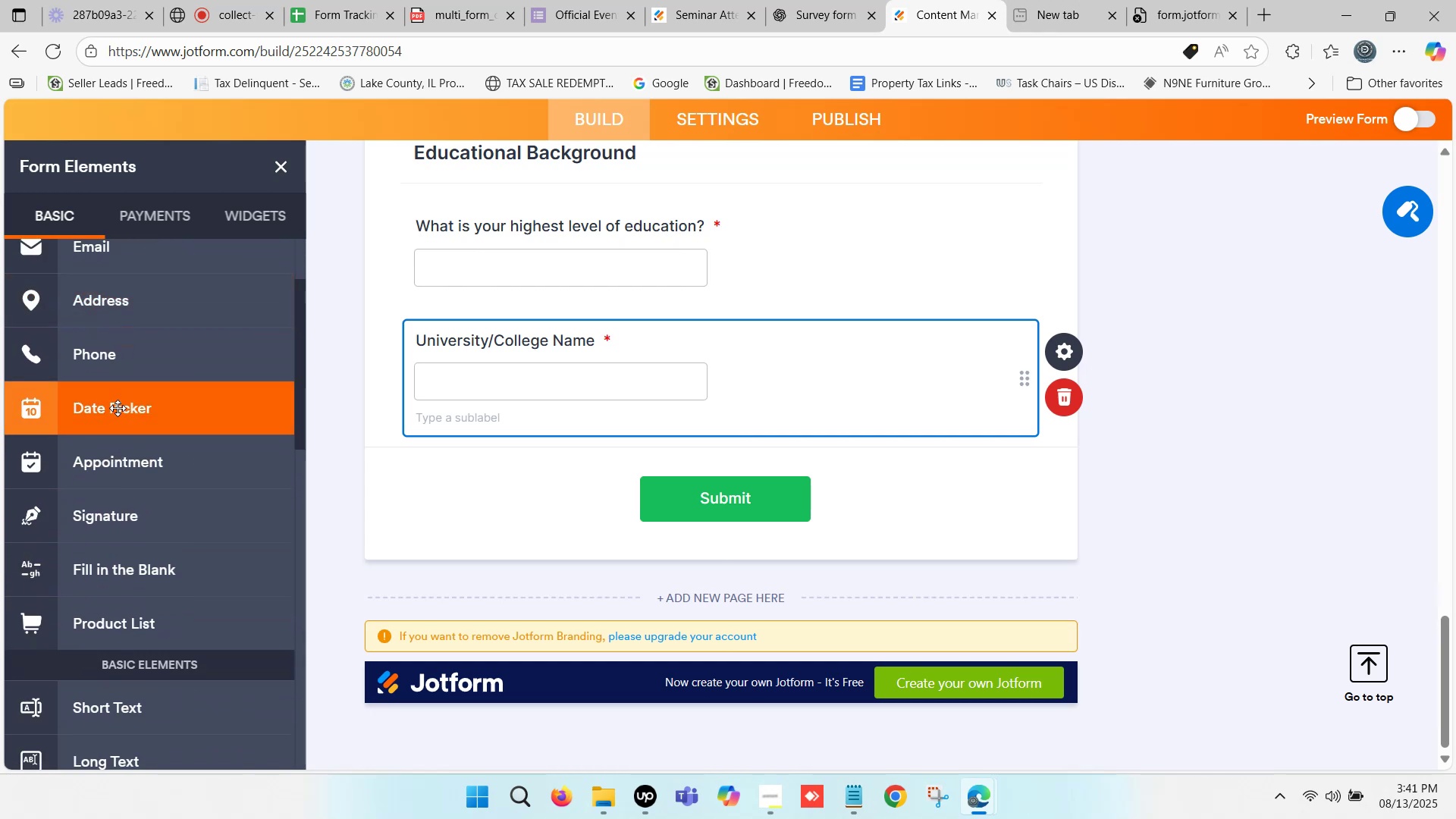 
left_click_drag(start_coordinate=[118, 408], to_coordinate=[545, 466])
 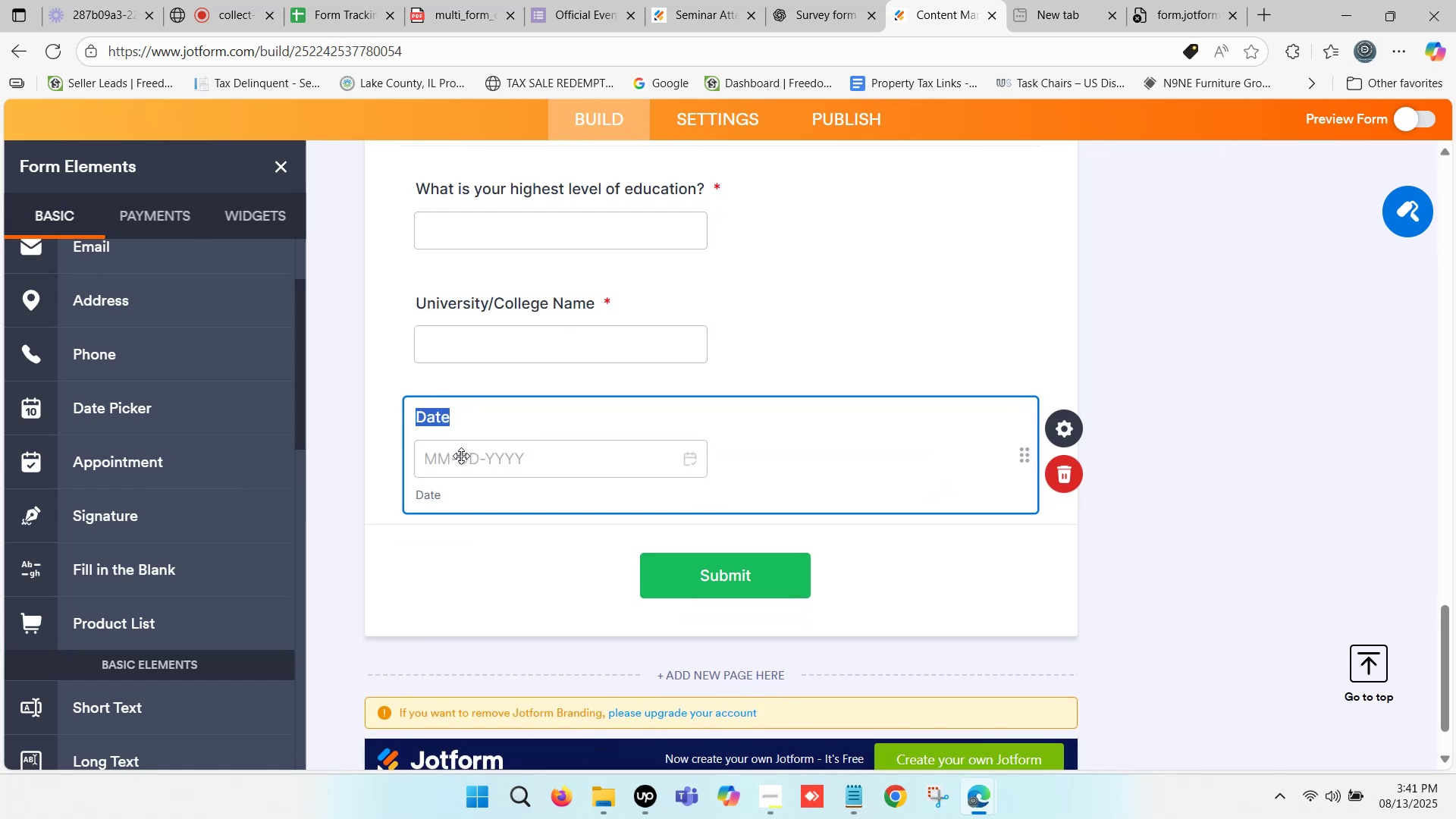 
key(Control+ControlLeft)
 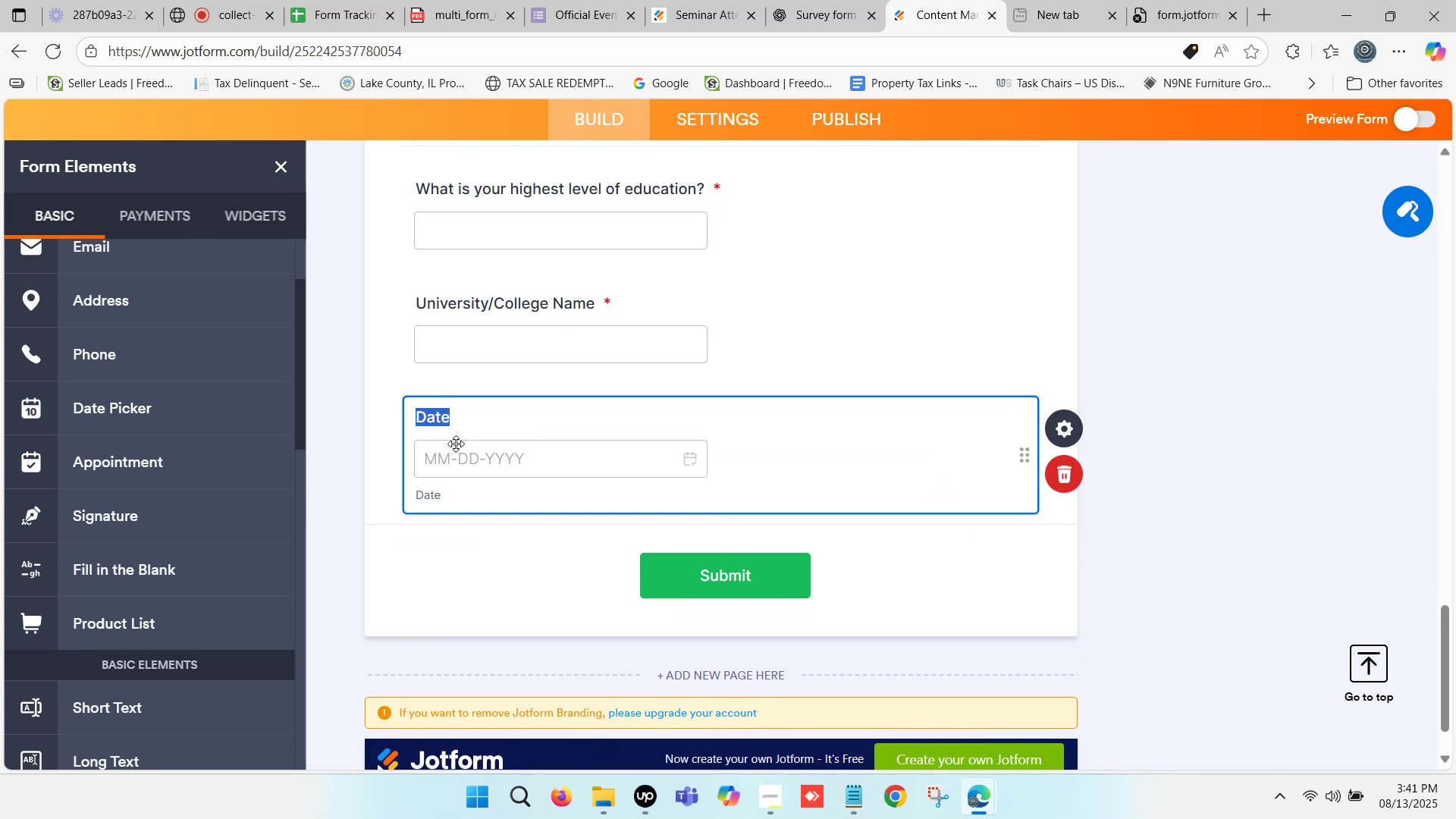 
key(Control+V)
 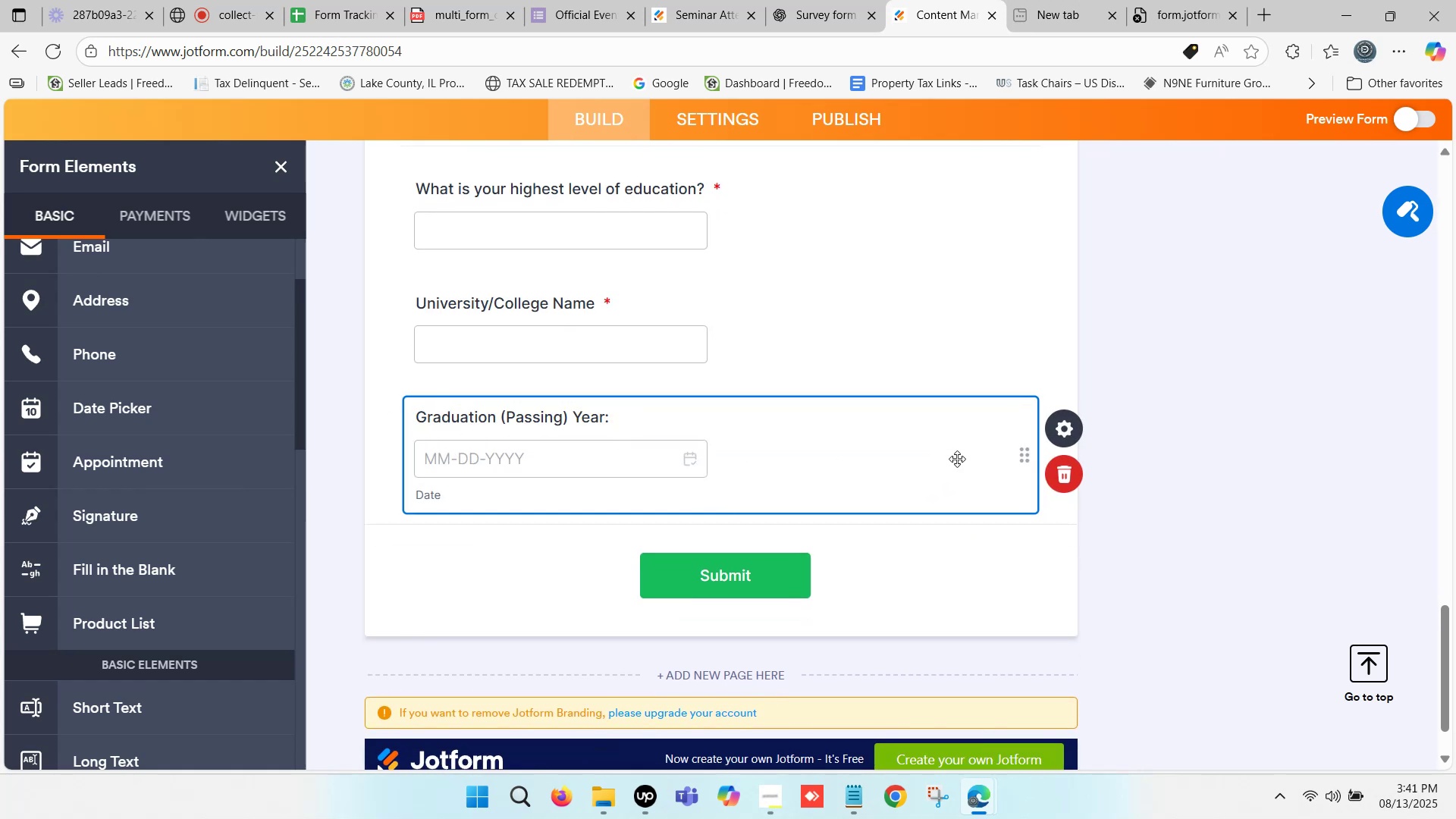 
left_click([1056, 429])
 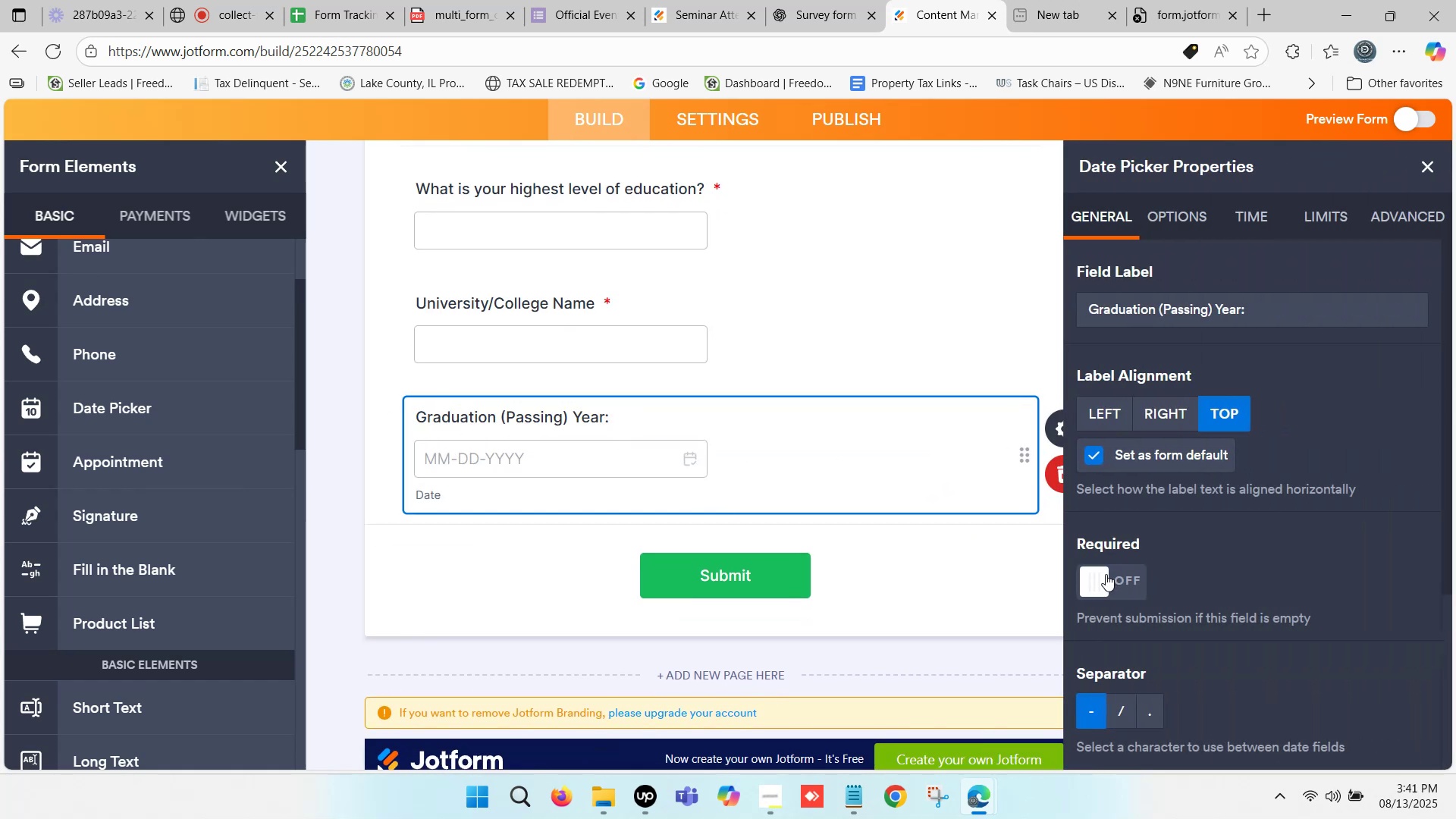 
wait(5.36)
 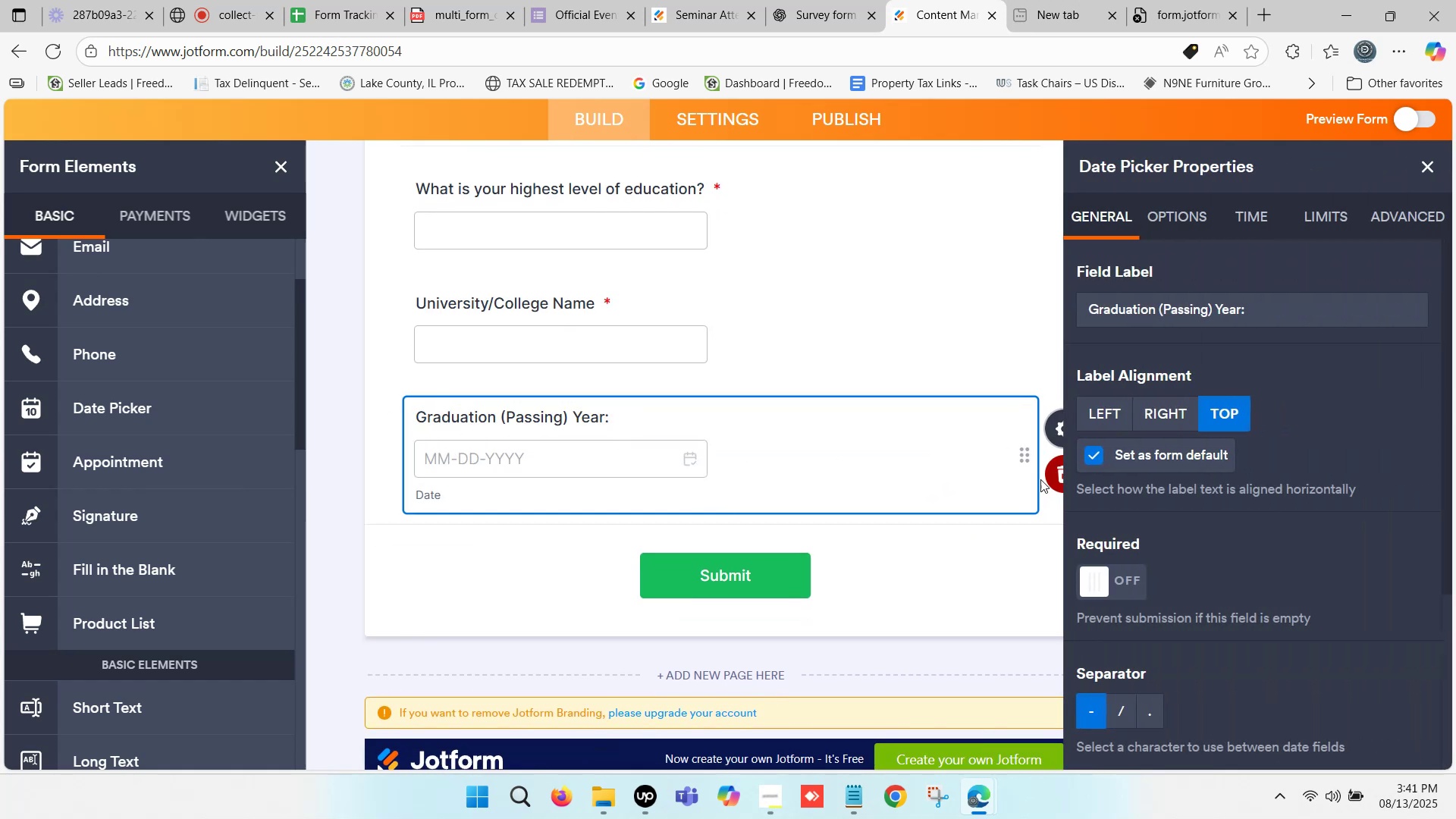 
left_click([1426, 166])
 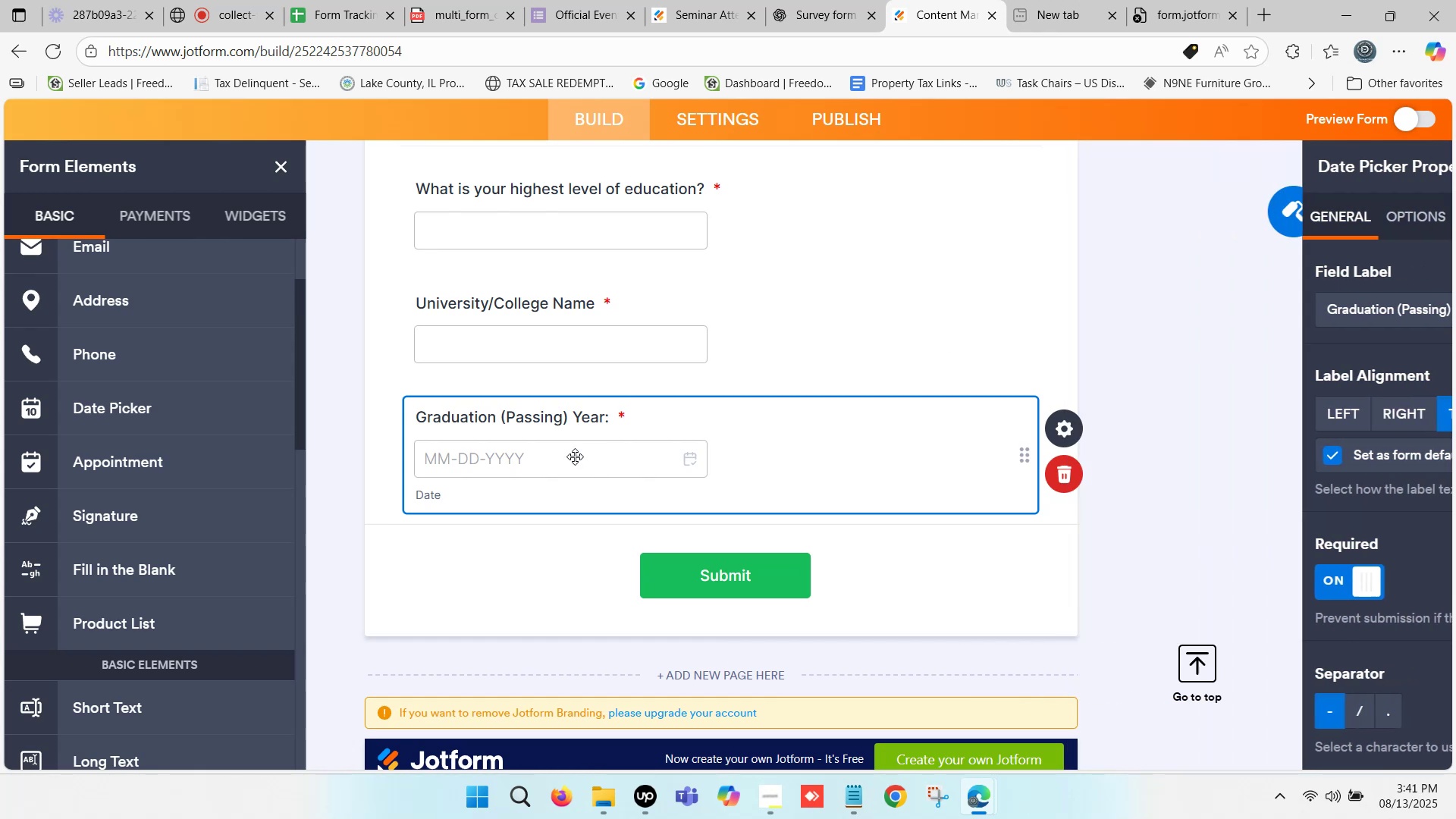 
scroll: coordinate [479, 447], scroll_direction: up, amount: 8.0
 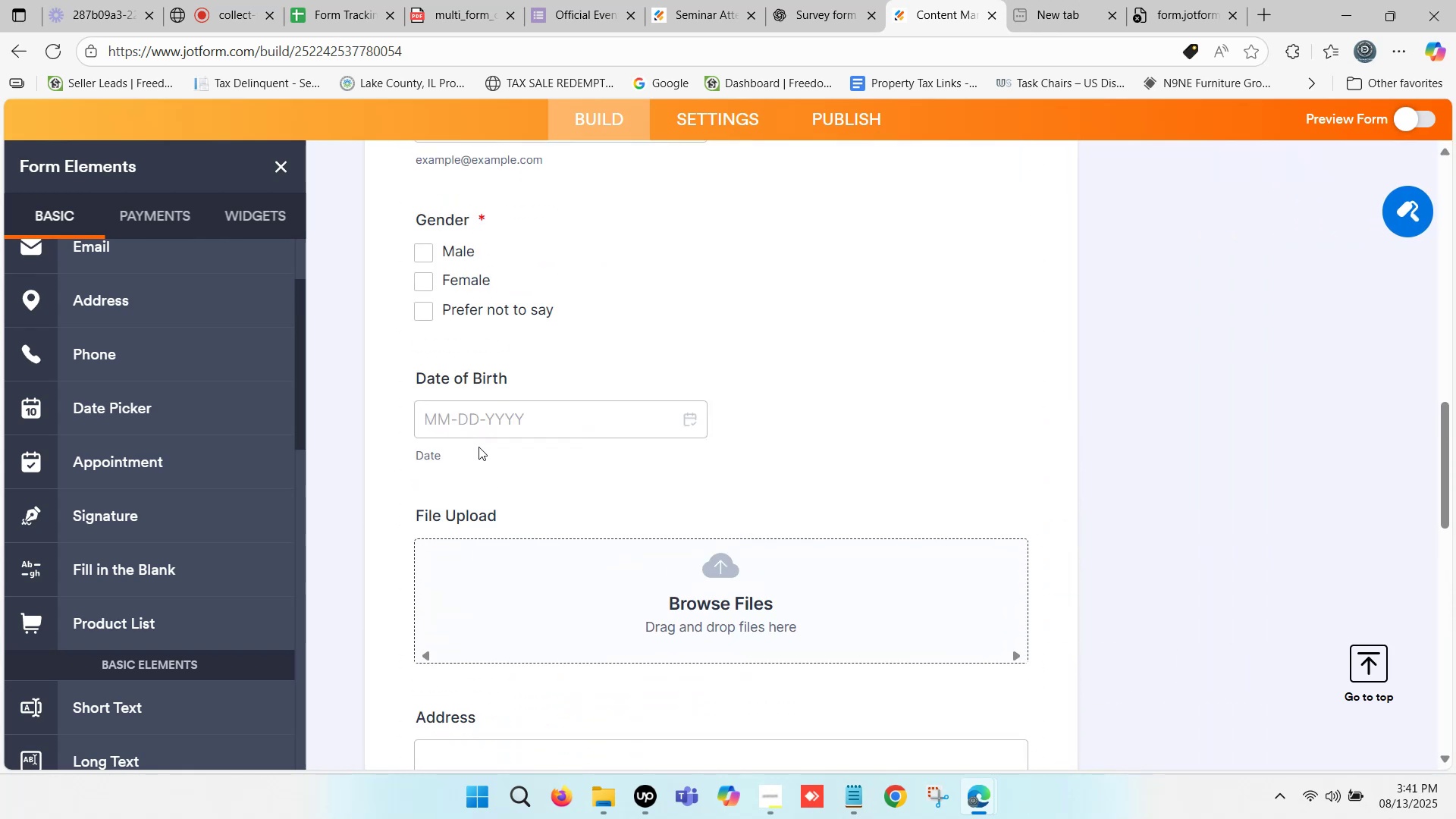 
scroll: coordinate [479, 447], scroll_direction: down, amount: 8.0
 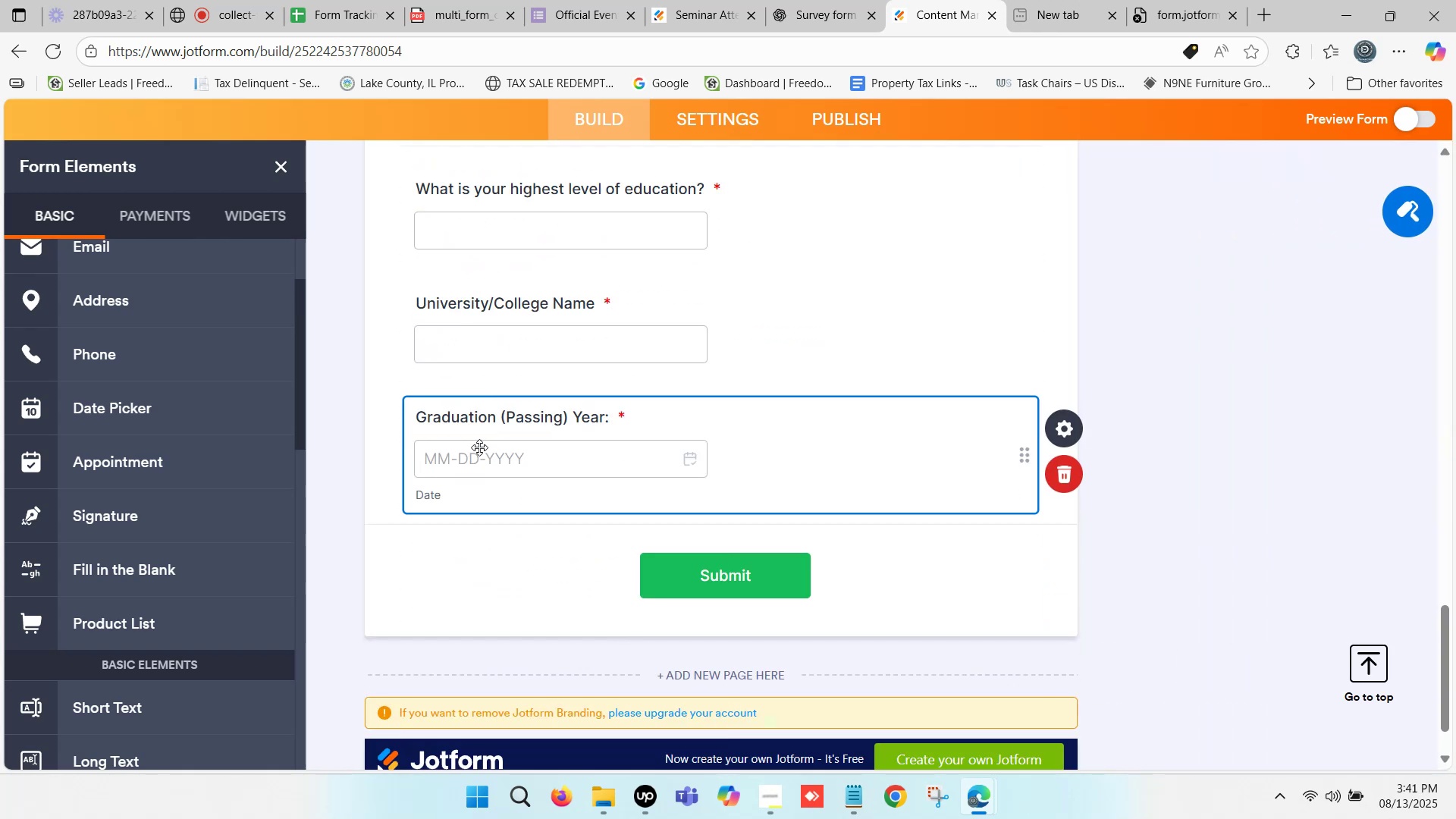 
scroll: coordinate [479, 450], scroll_direction: up, amount: 1.0
 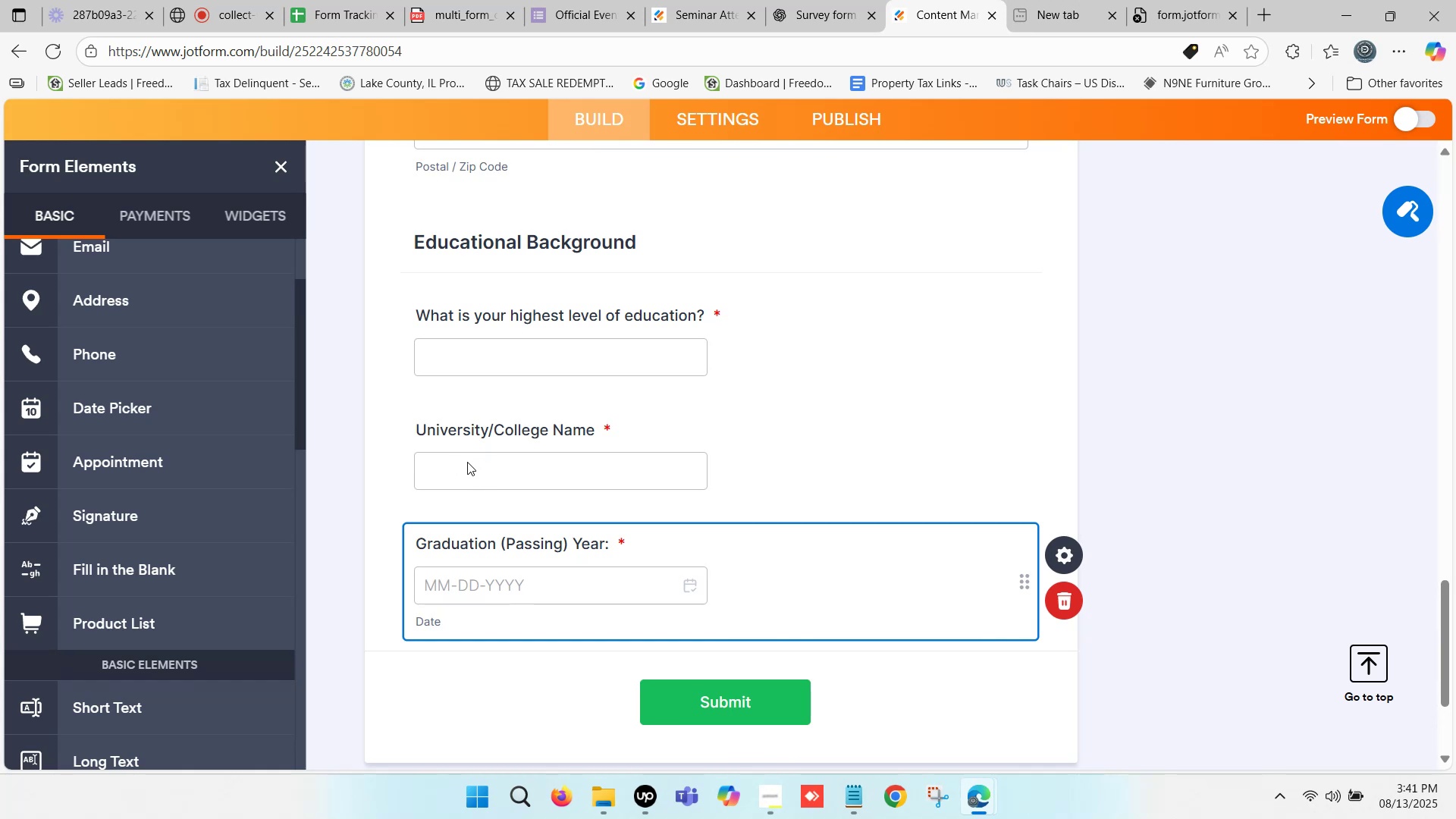 
wait(6.53)
 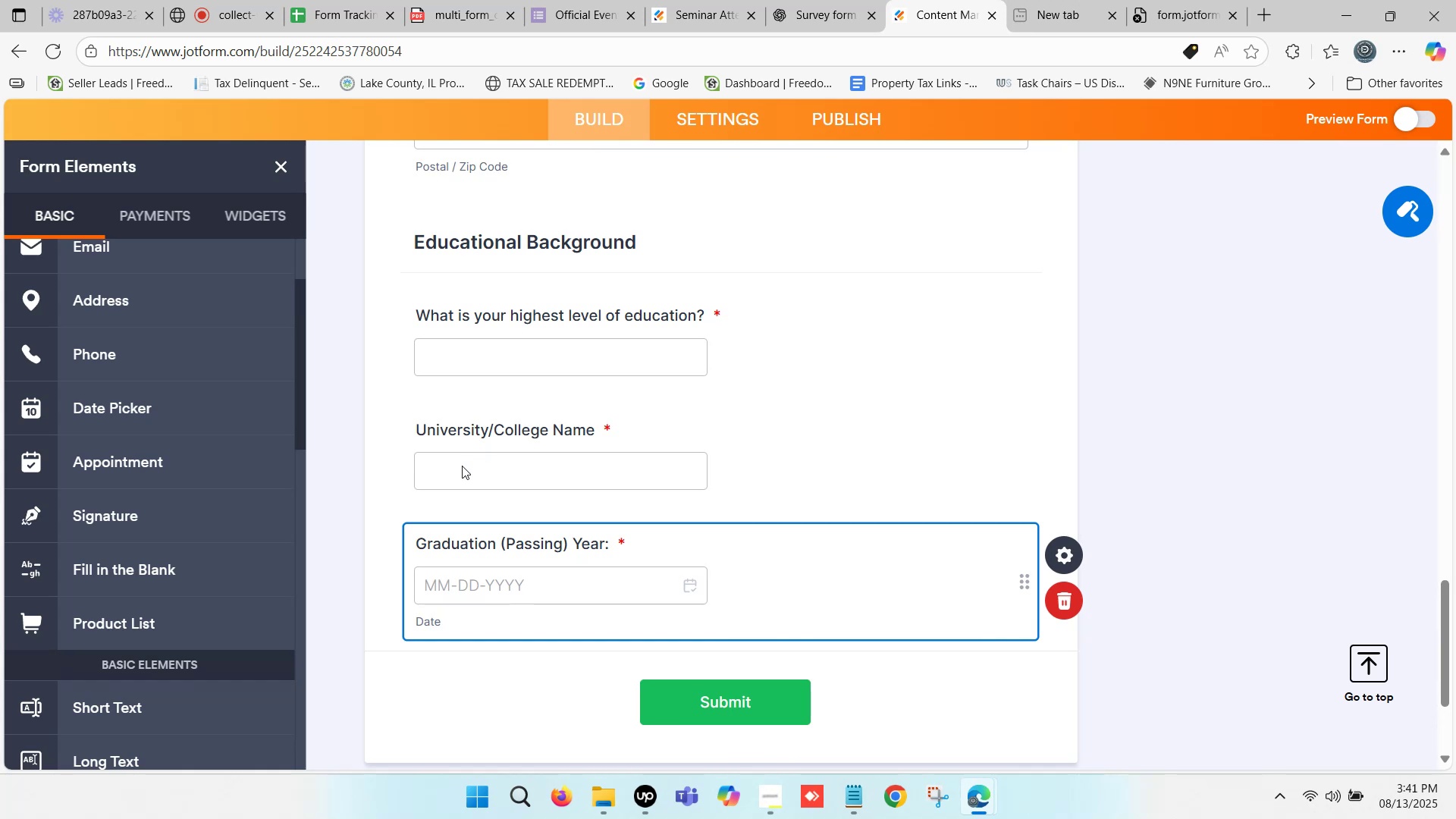 
left_click([379, 491])
 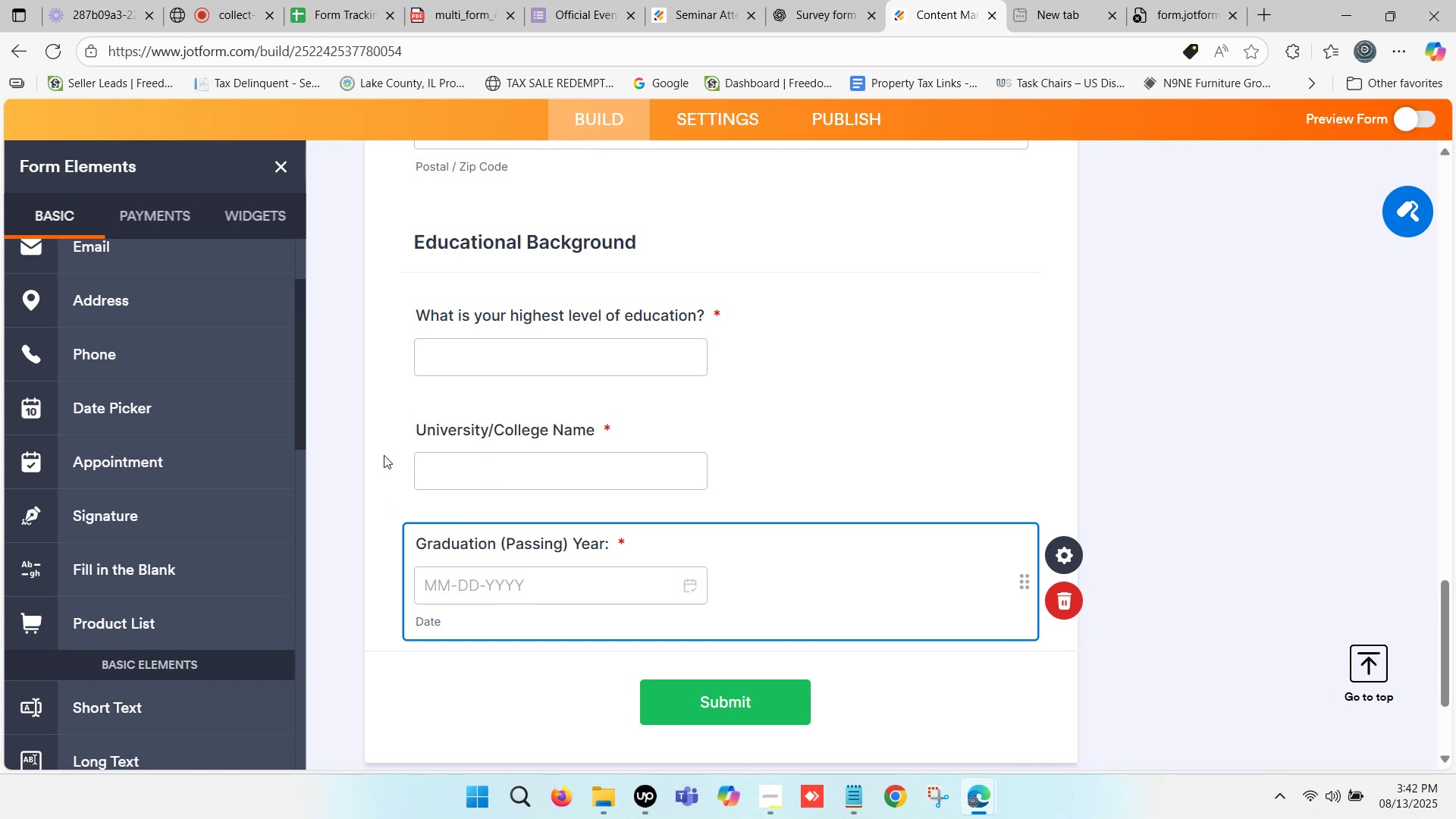 
scroll: coordinate [384, 455], scroll_direction: down, amount: 1.0
 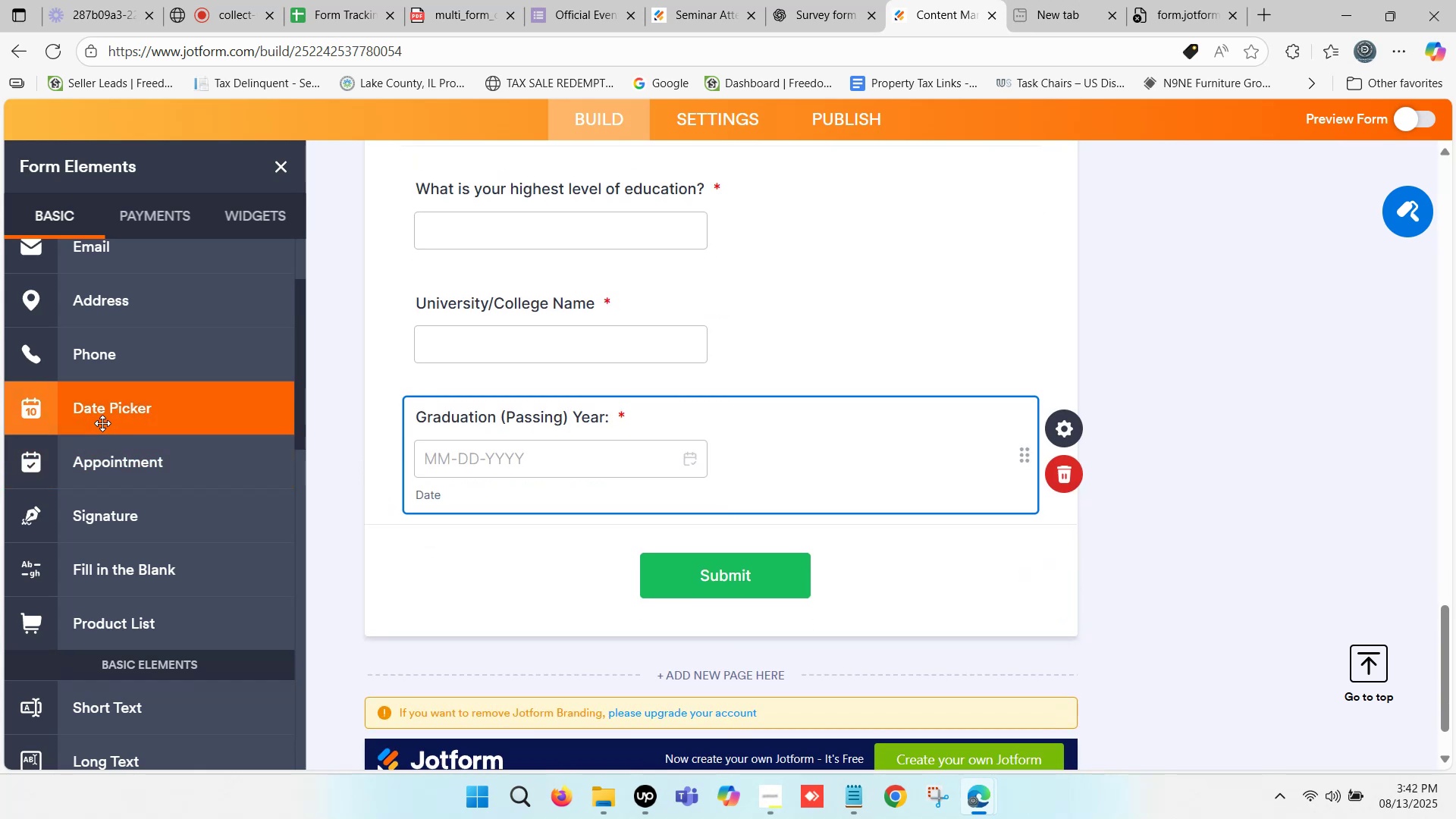 
scroll: coordinate [115, 399], scroll_direction: up, amount: 7.0
 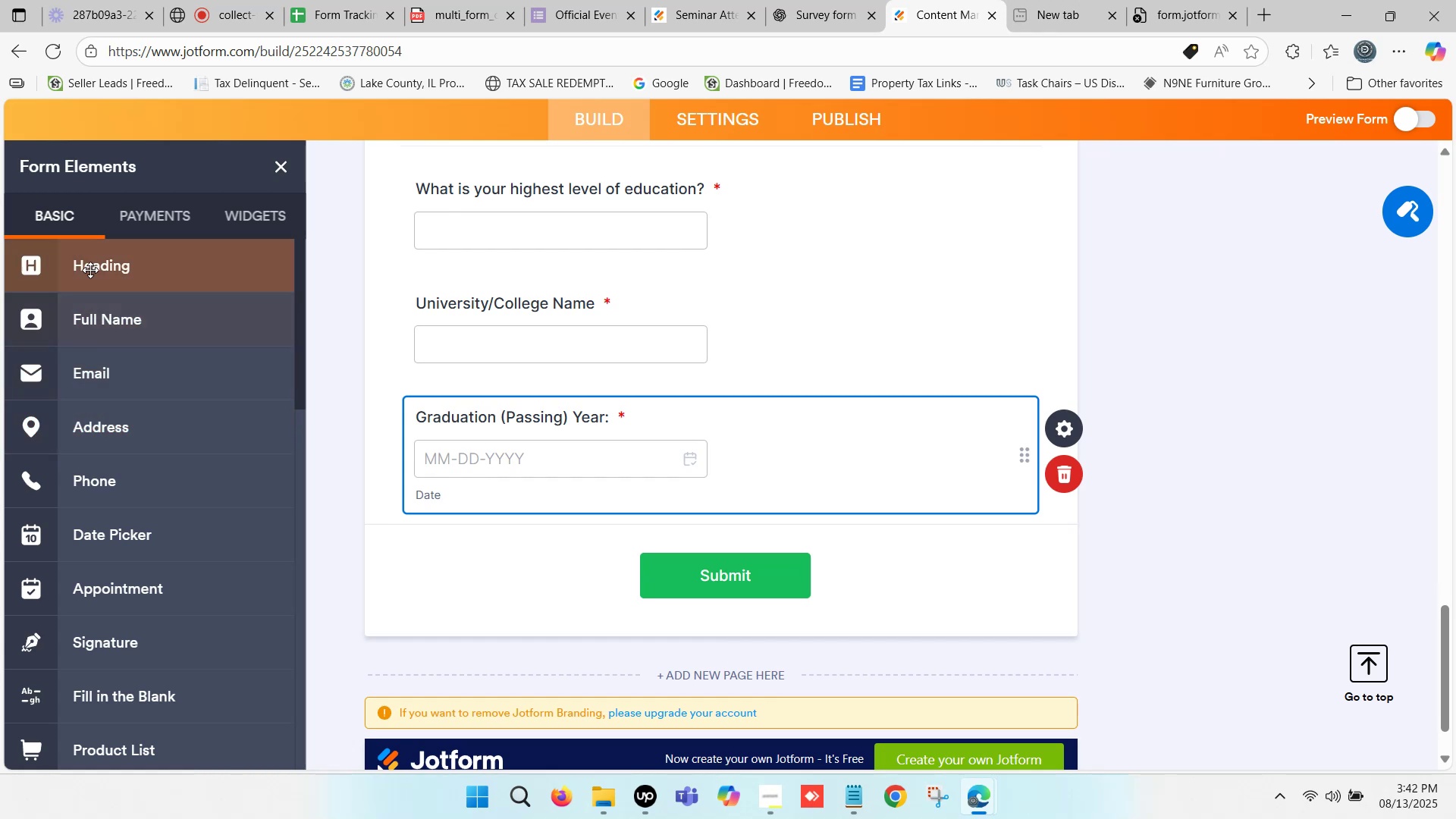 
left_click_drag(start_coordinate=[90, 268], to_coordinate=[522, 565])
 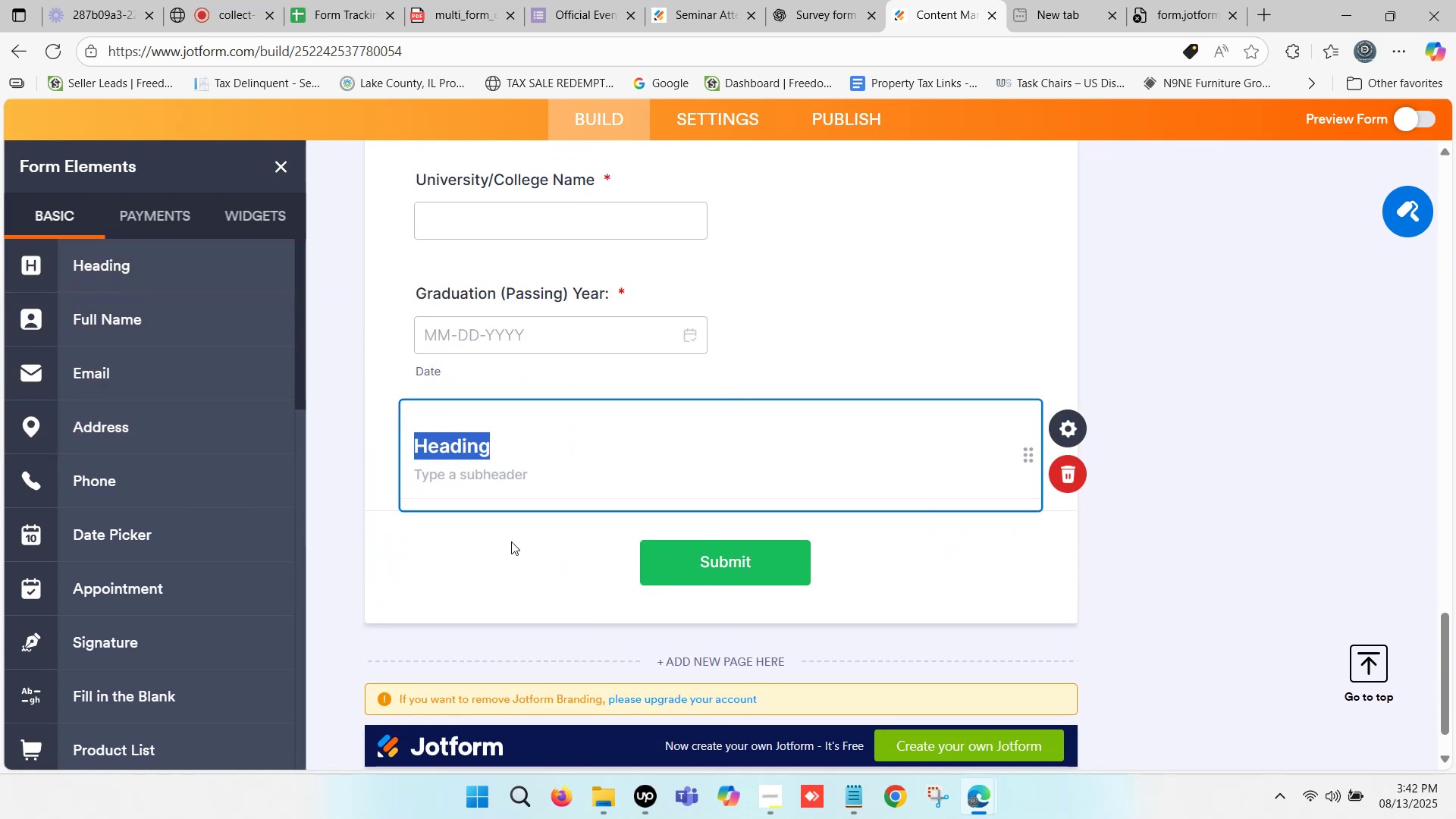 
left_click([854, 0])
 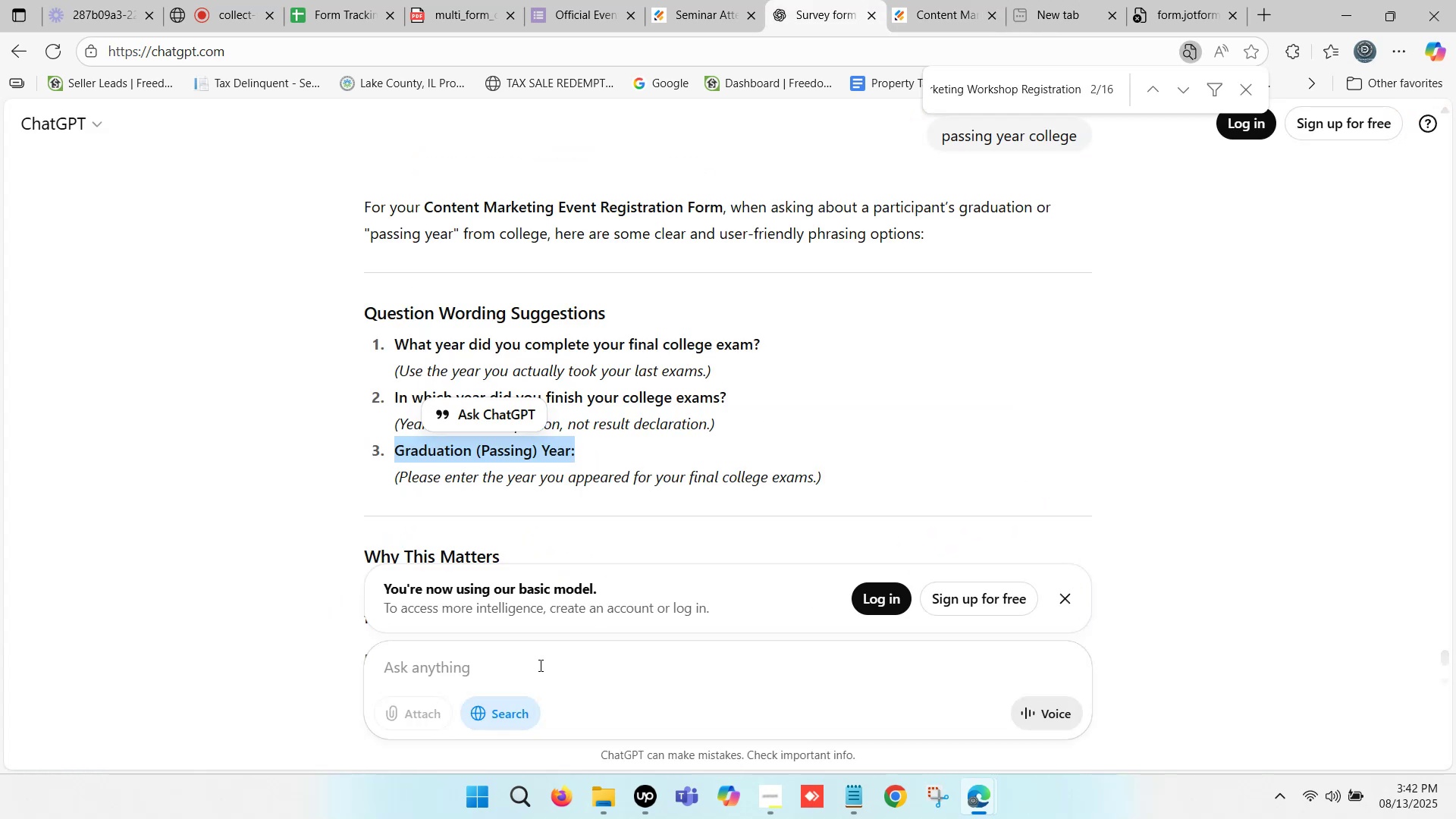 
left_click([443, 667])
 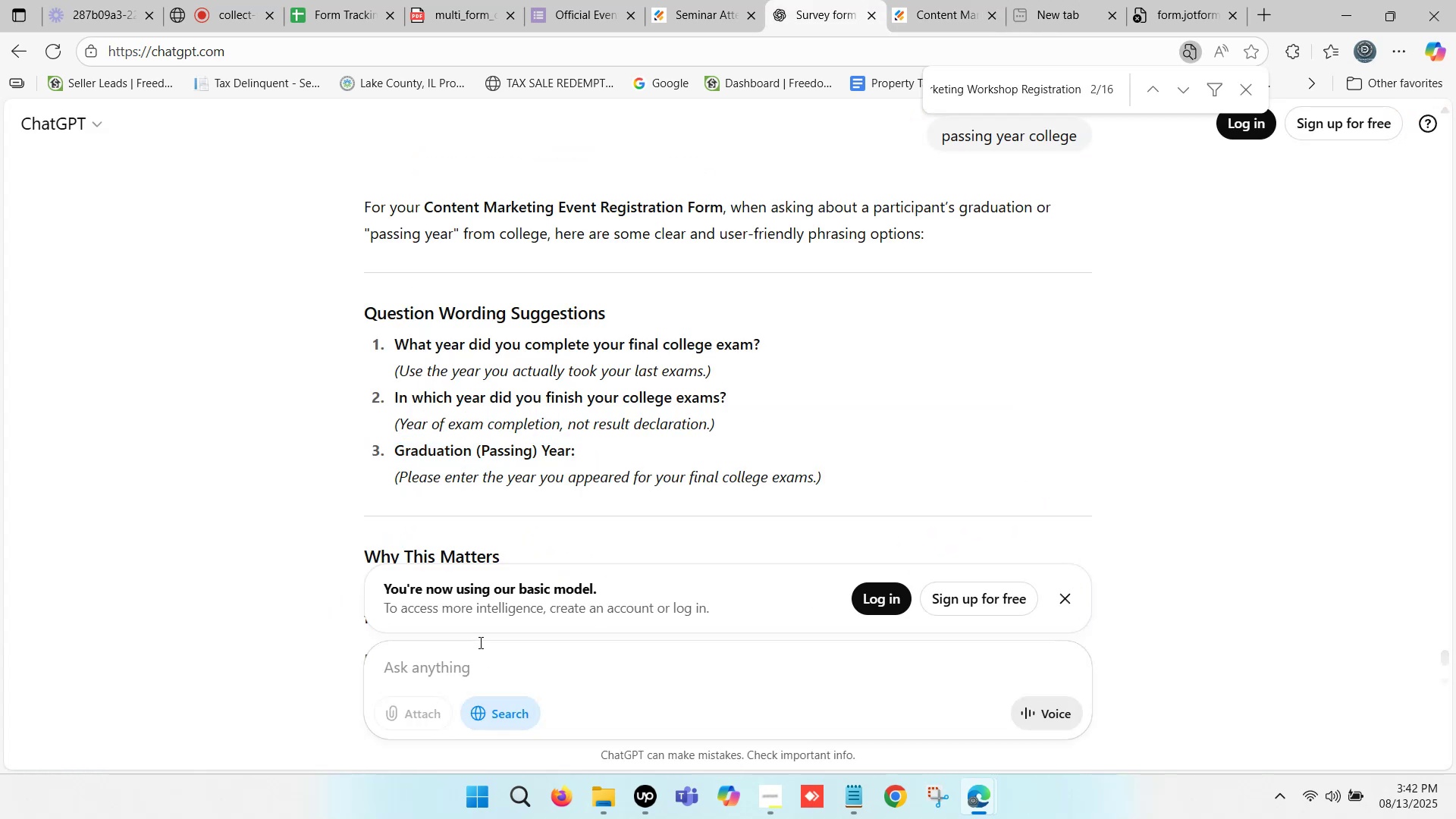 
type(previous employment question)
 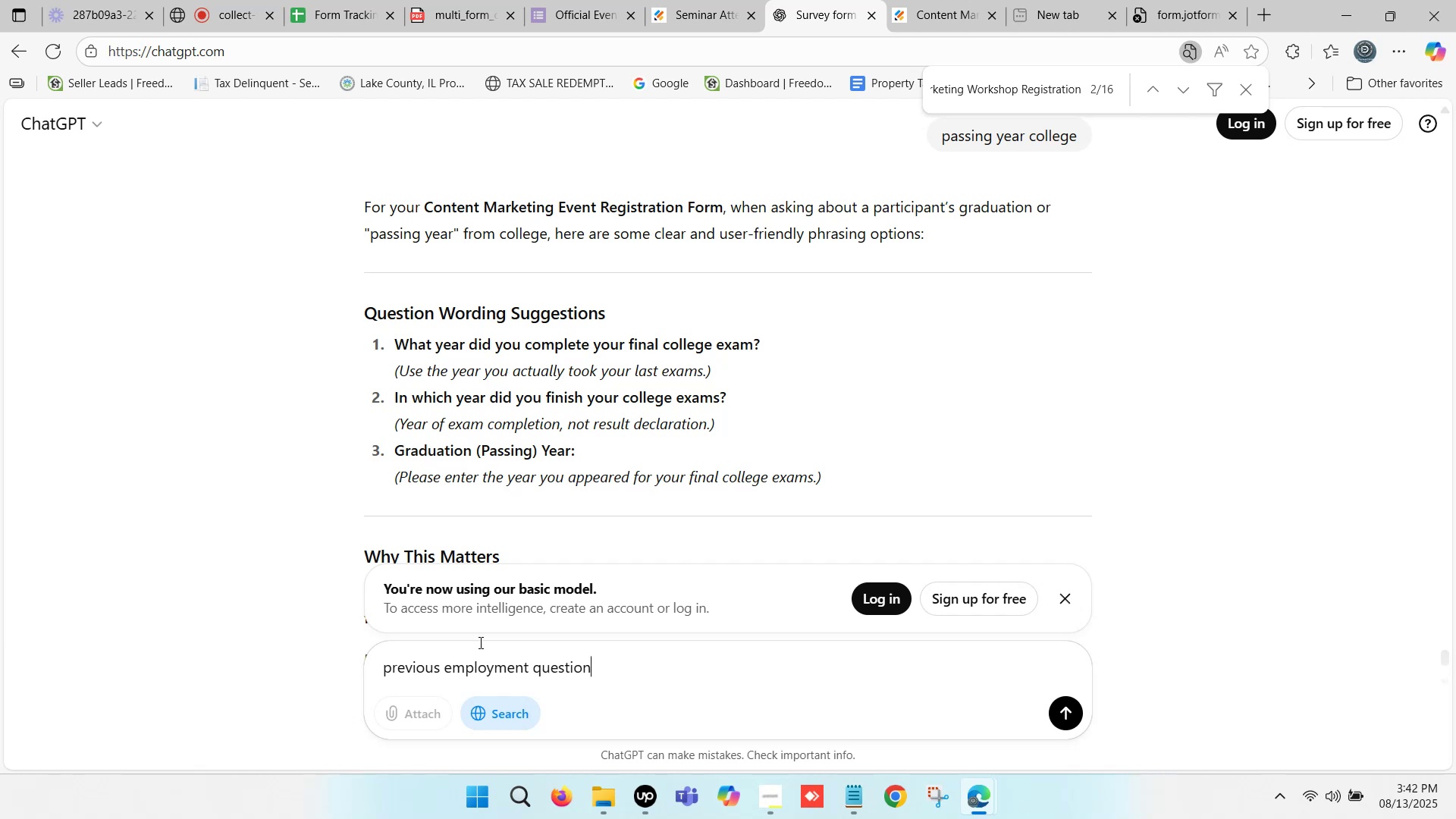 
key(Enter)
 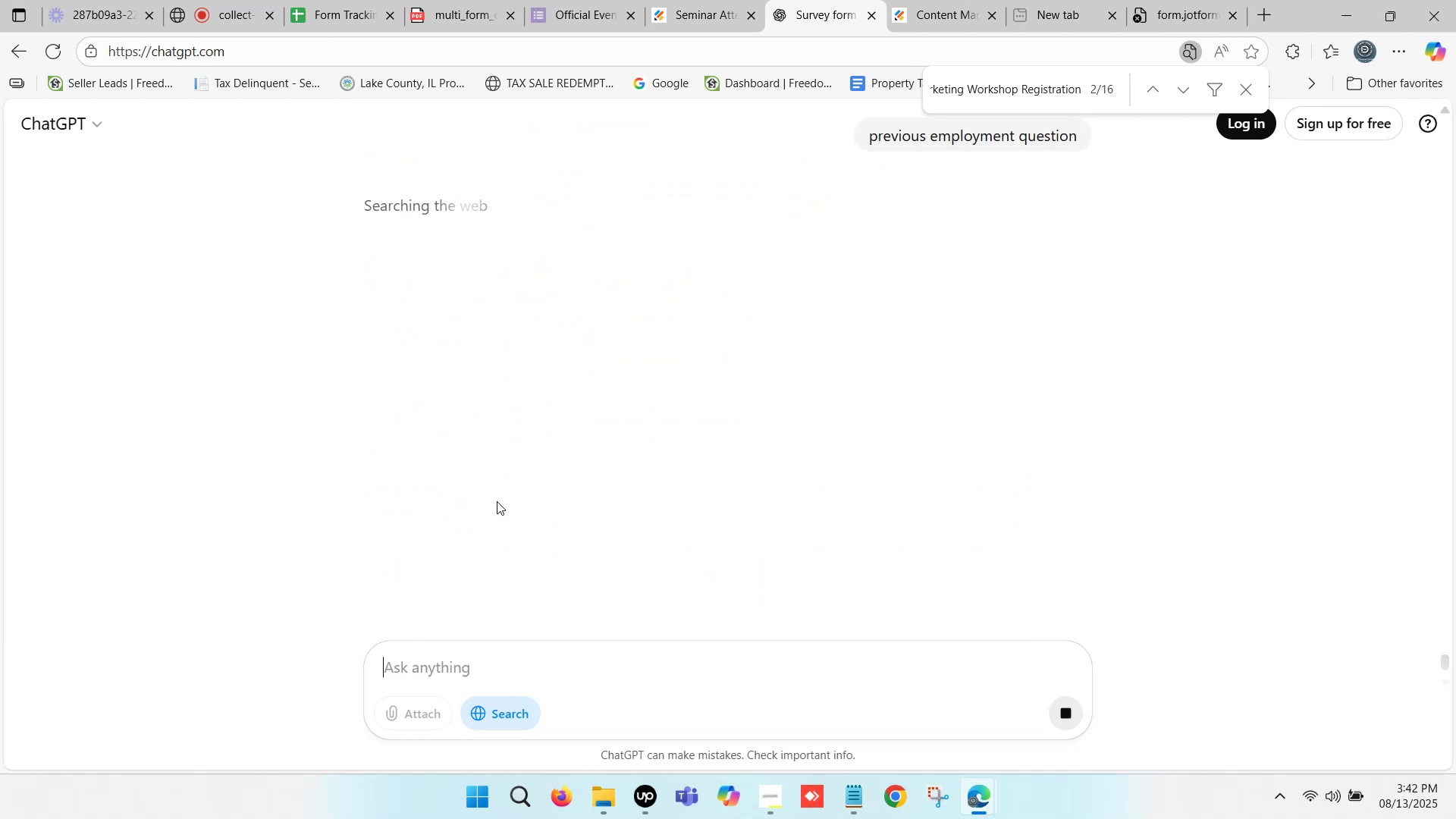 
wait(6.14)
 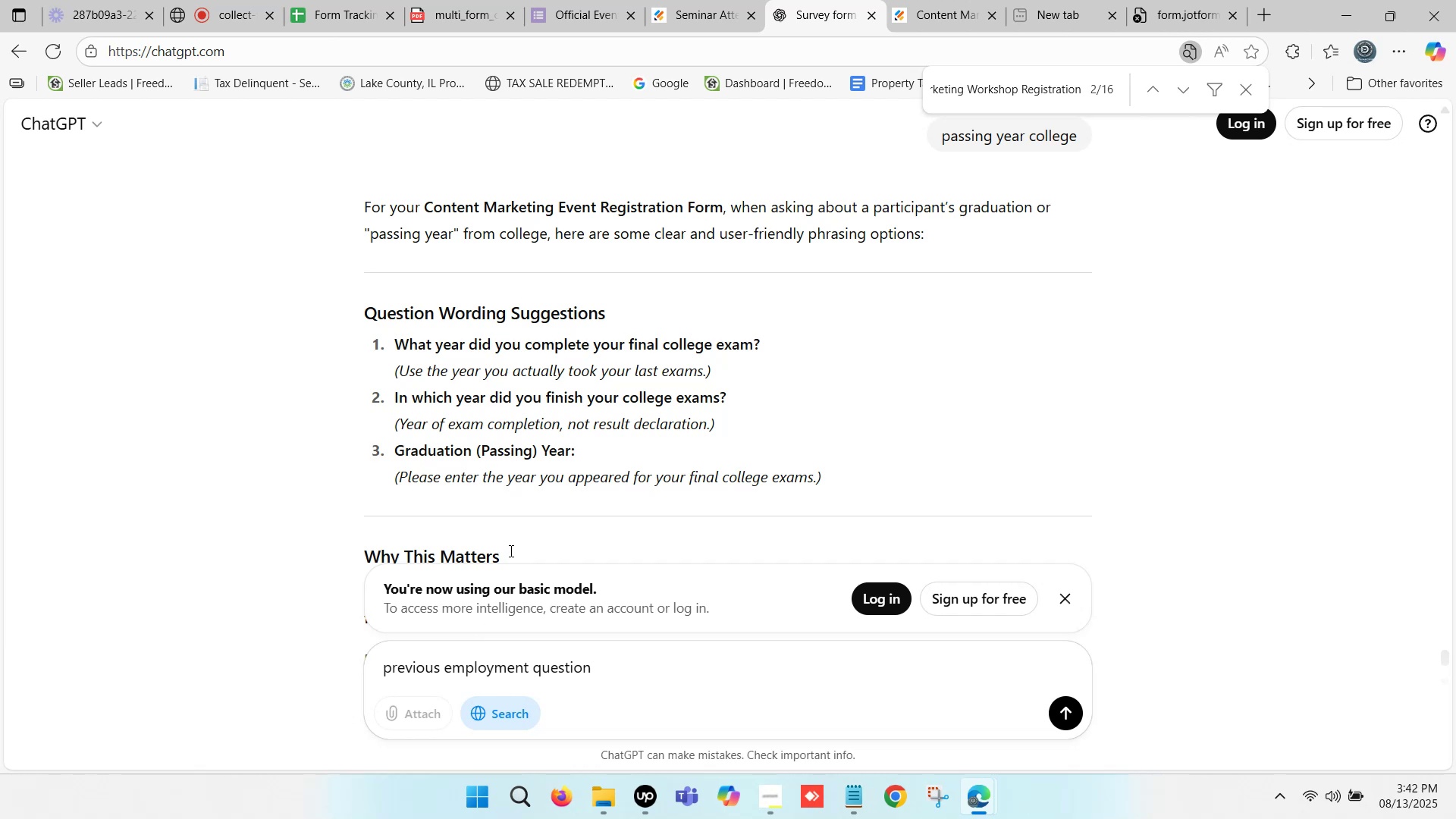 
scroll: coordinate [504, 477], scroll_direction: up, amount: 3.0
 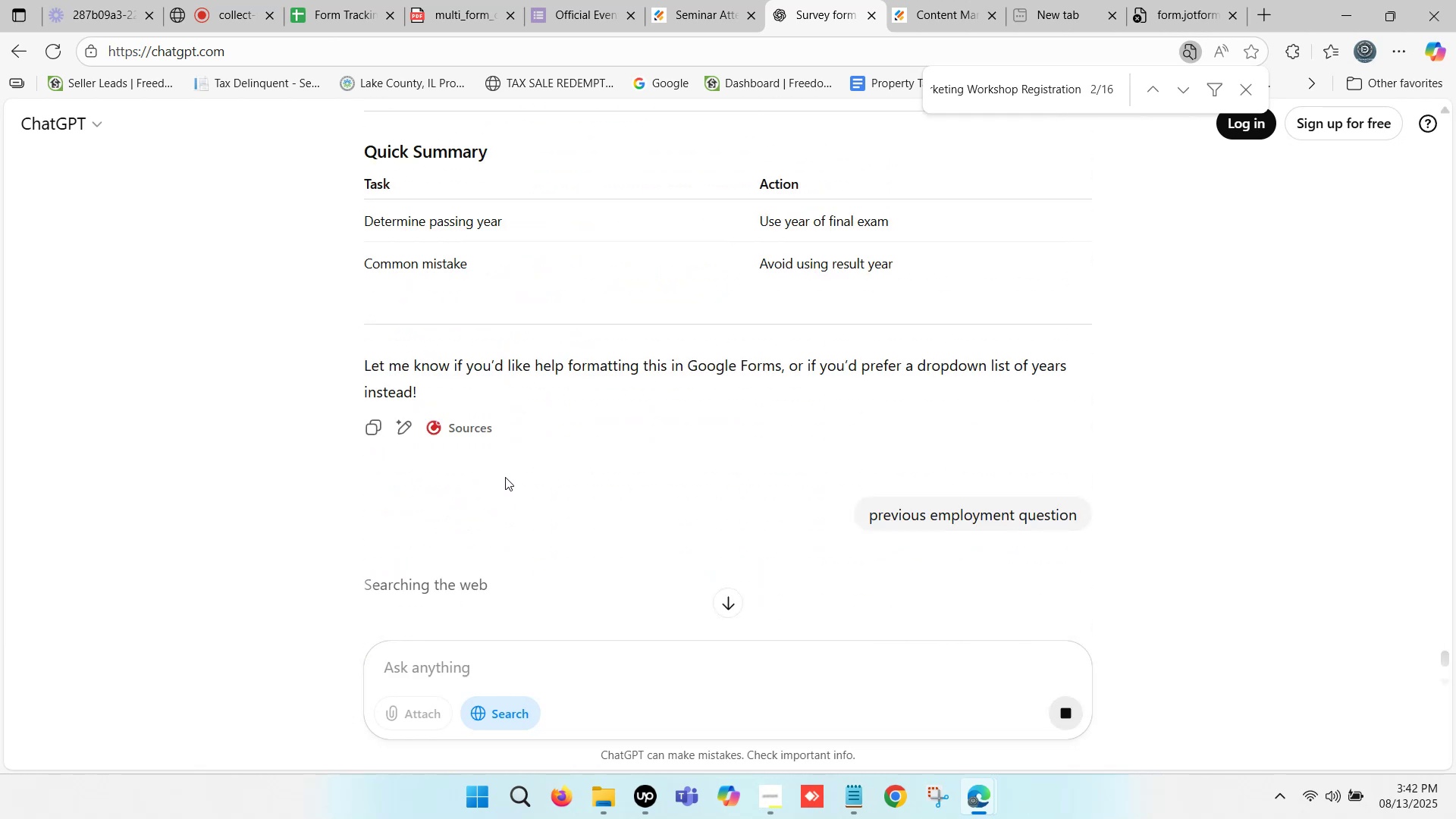 
scroll: coordinate [507, 476], scroll_direction: down, amount: 2.0
 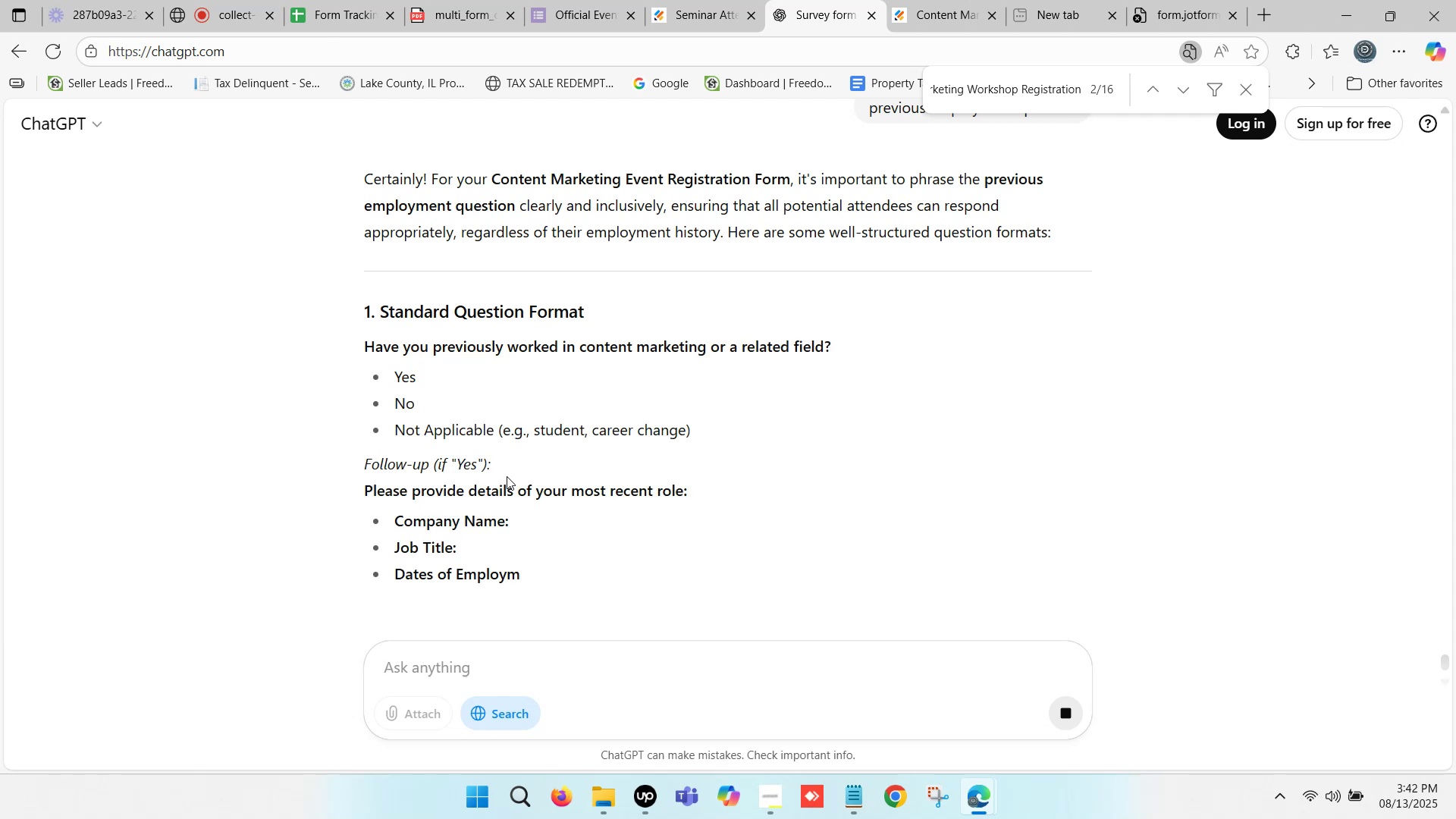 
wait(5.51)
 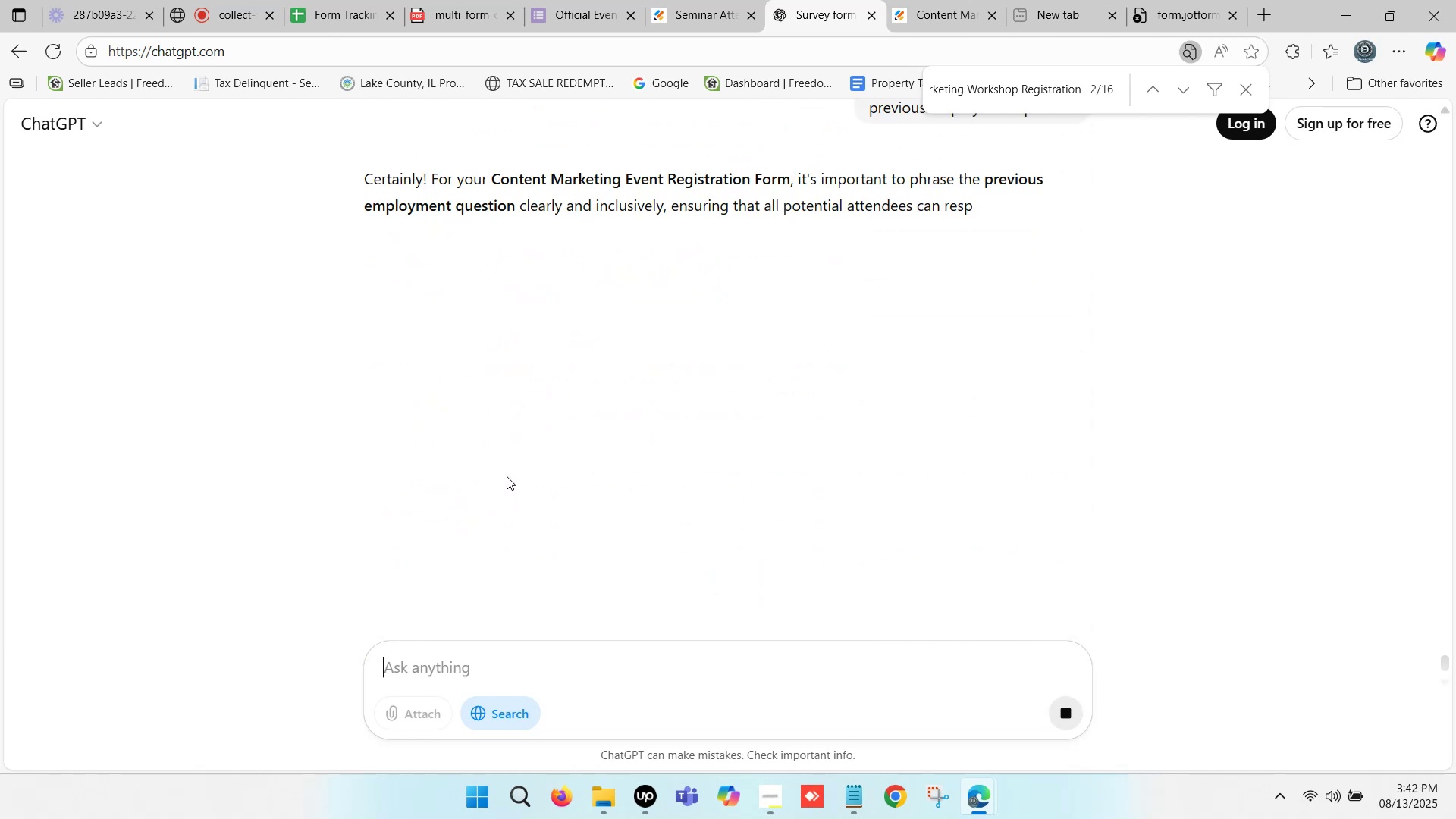 
scroll: coordinate [475, 434], scroll_direction: down, amount: 1.0
 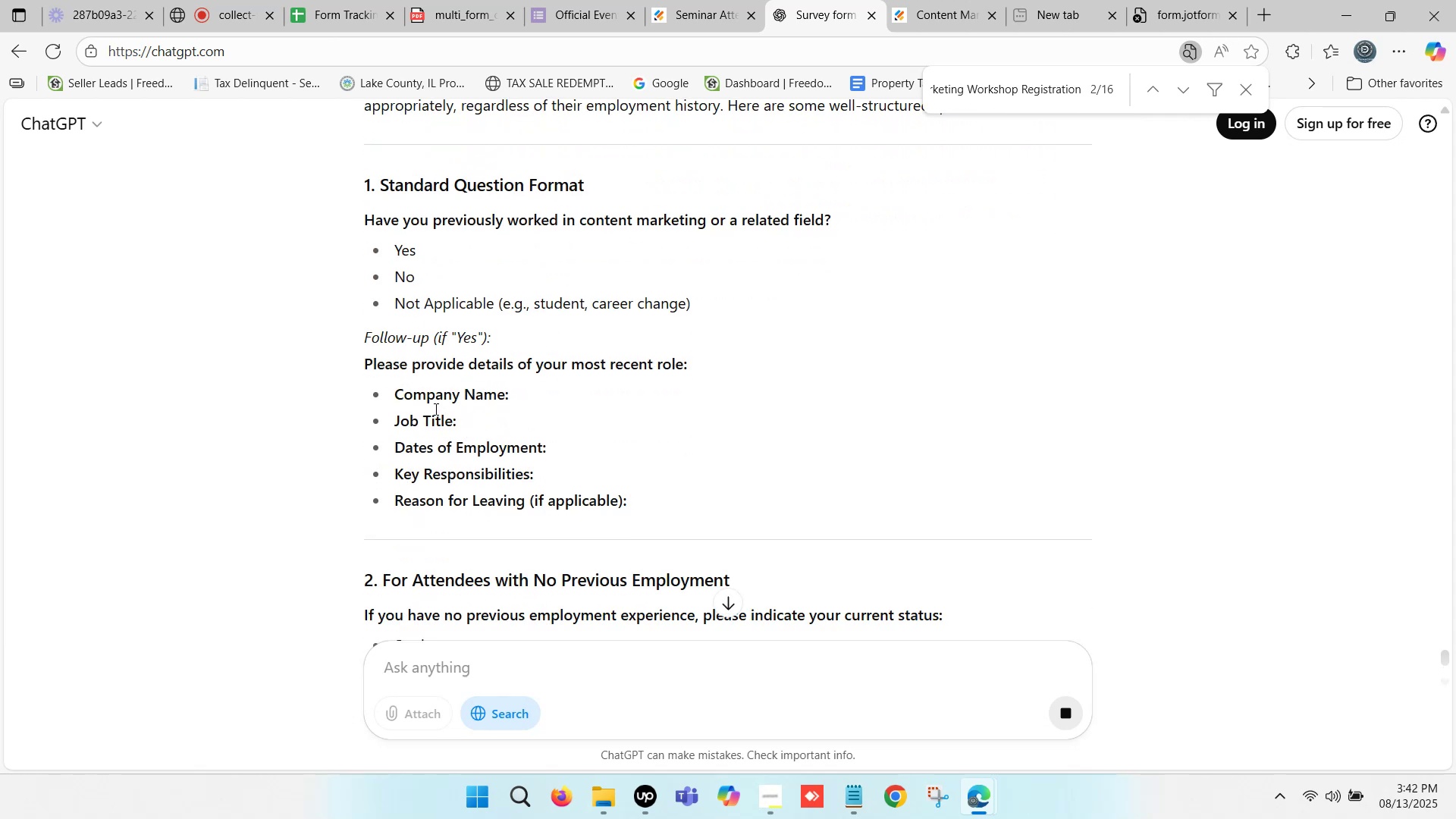 
scroll: coordinate [544, 431], scroll_direction: up, amount: 2.0
 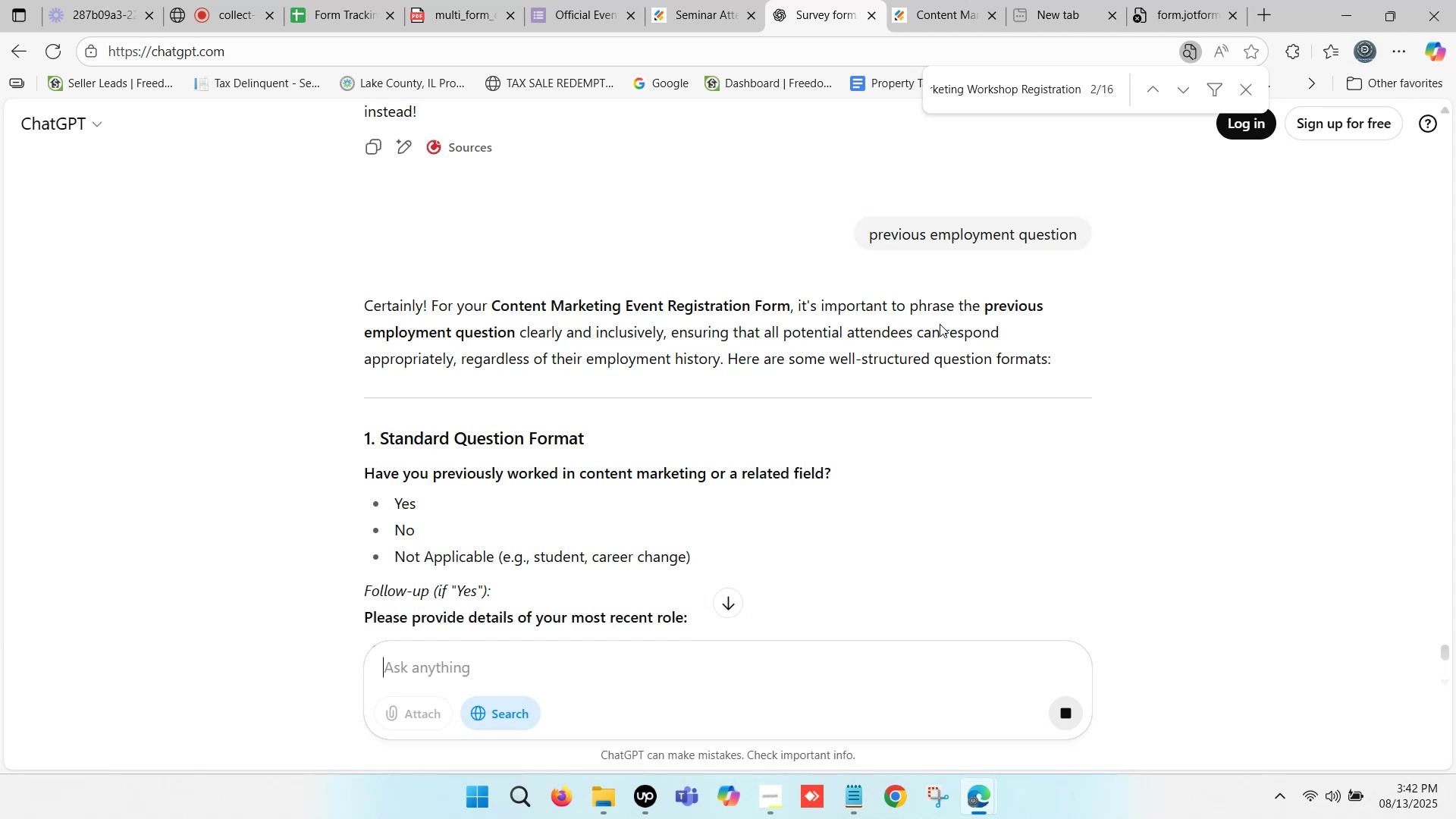 
left_click_drag(start_coordinate=[986, 305], to_coordinate=[436, 335])
 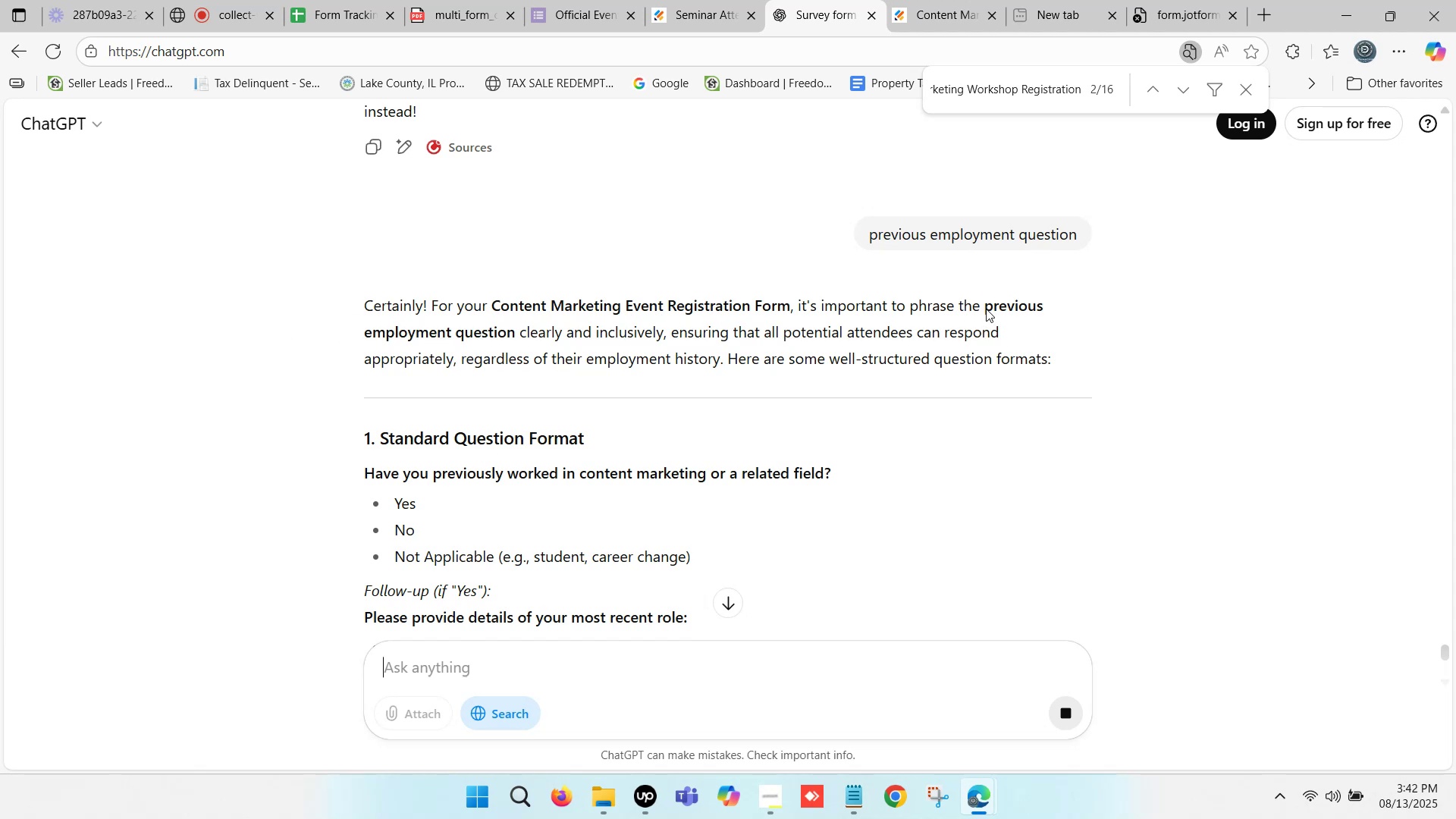 
left_click_drag(start_coordinate=[986, 305], to_coordinate=[674, 373])
 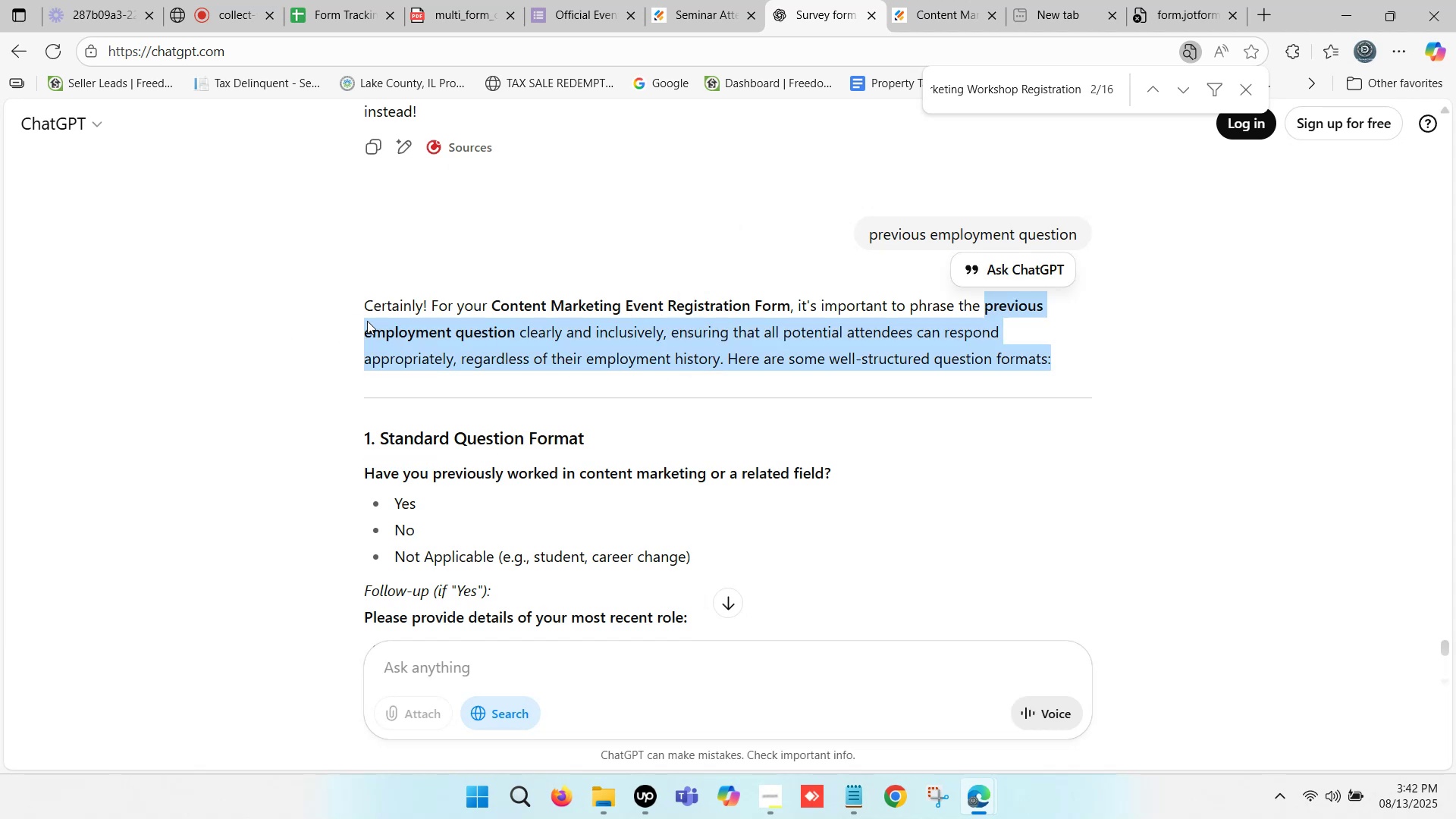 
left_click([367, 321])
 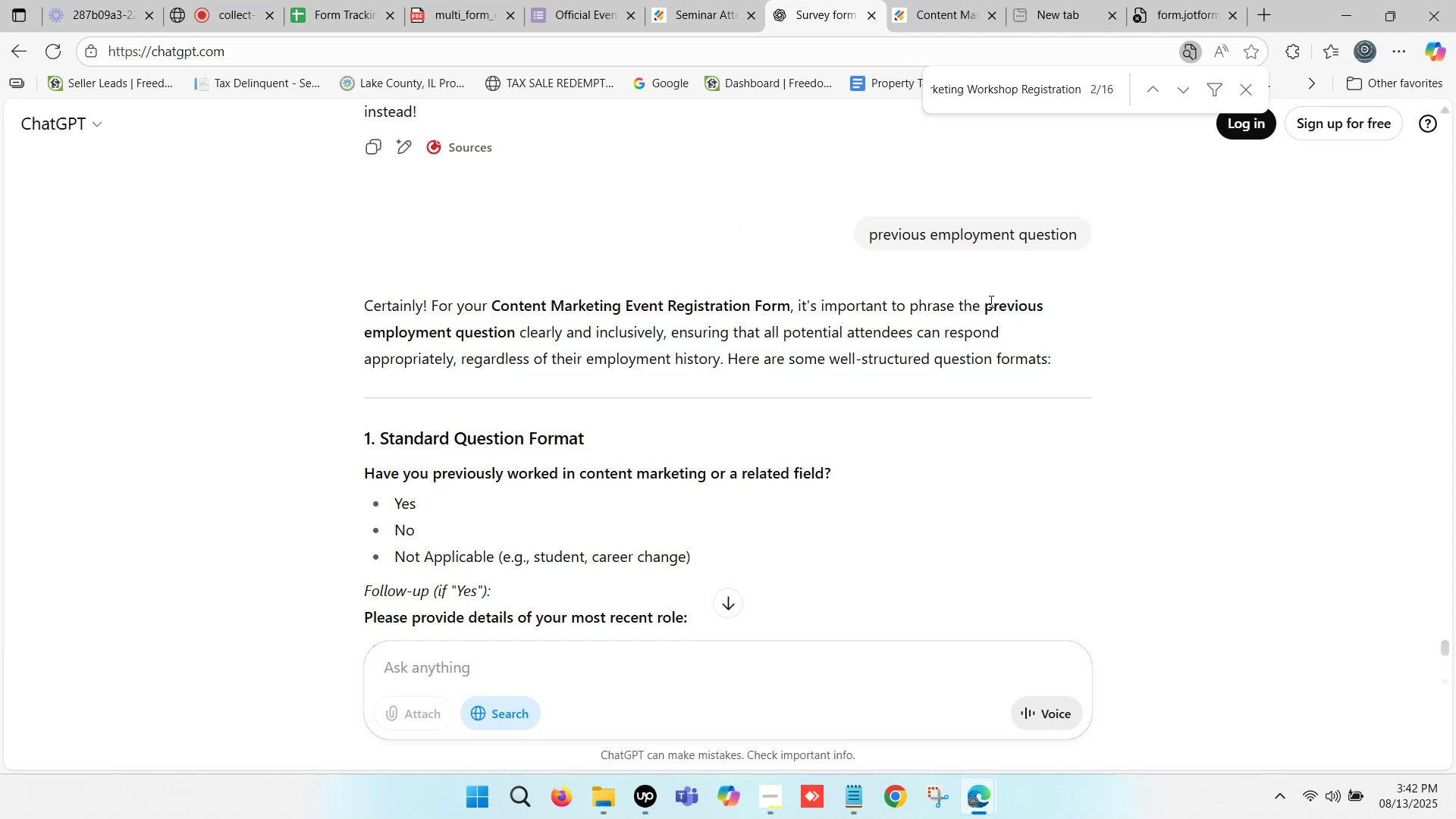 
left_click_drag(start_coordinate=[987, 300], to_coordinate=[449, 325])
 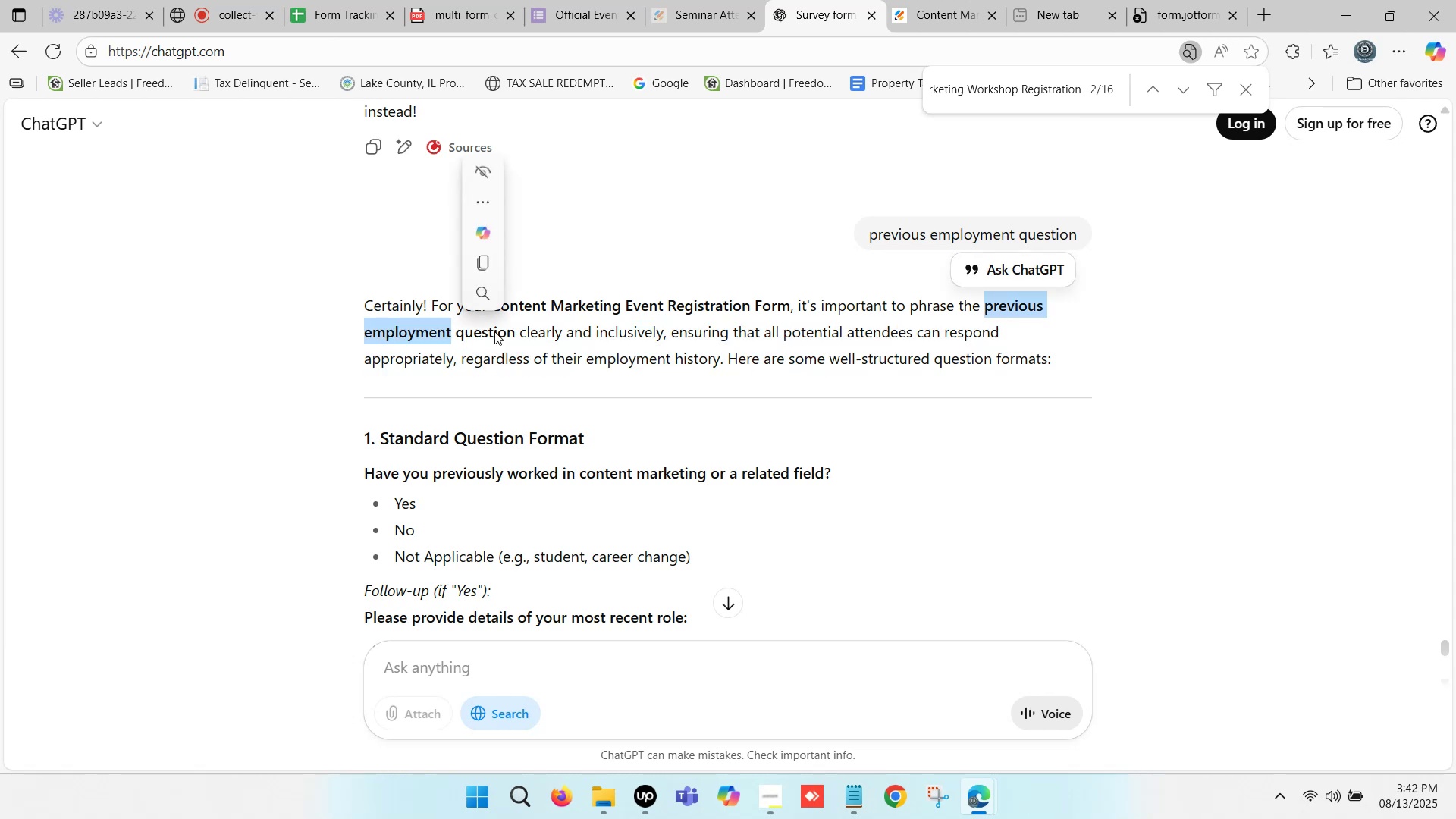 
key(Control+C)
 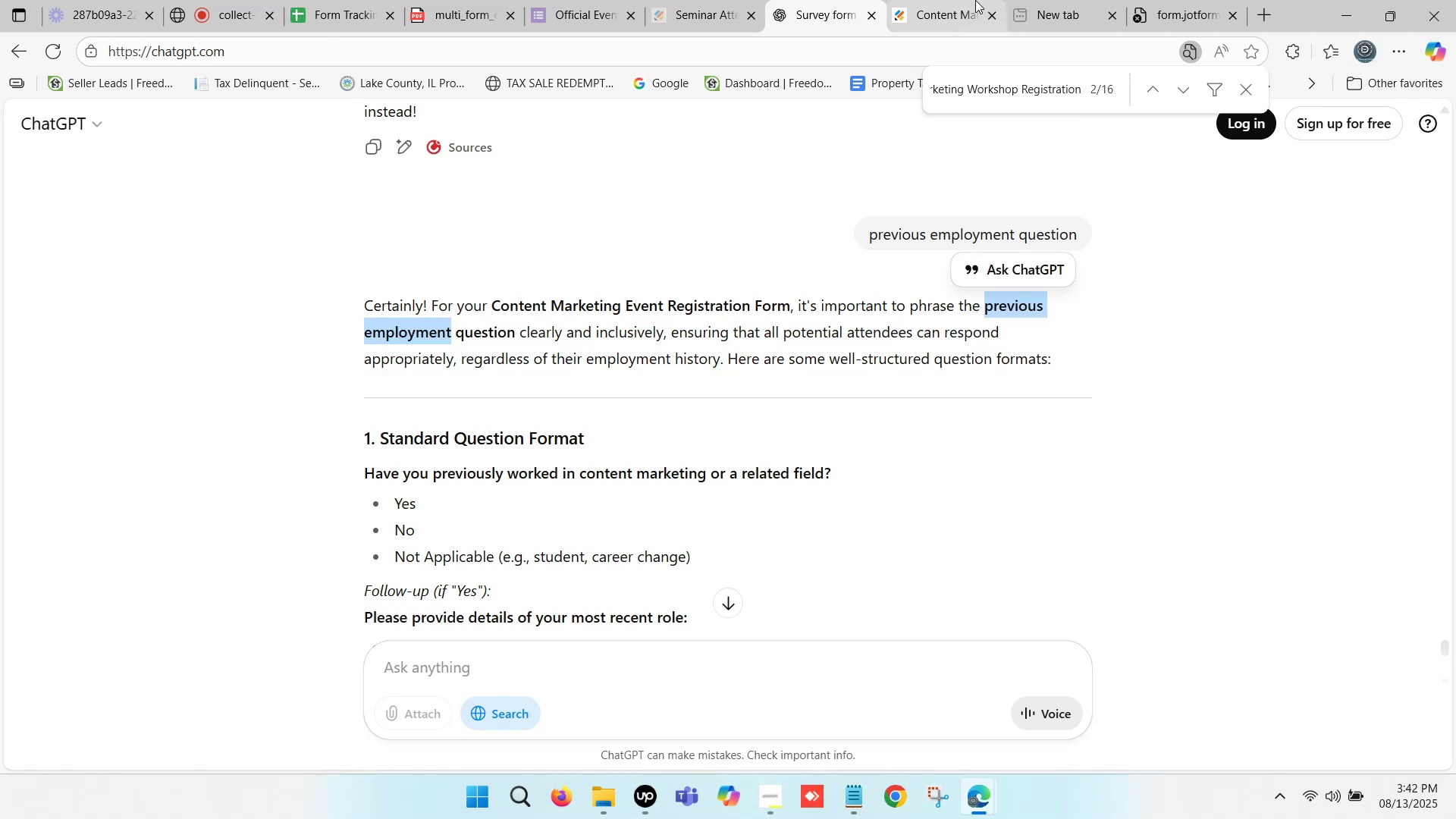 
left_click([971, 0])
 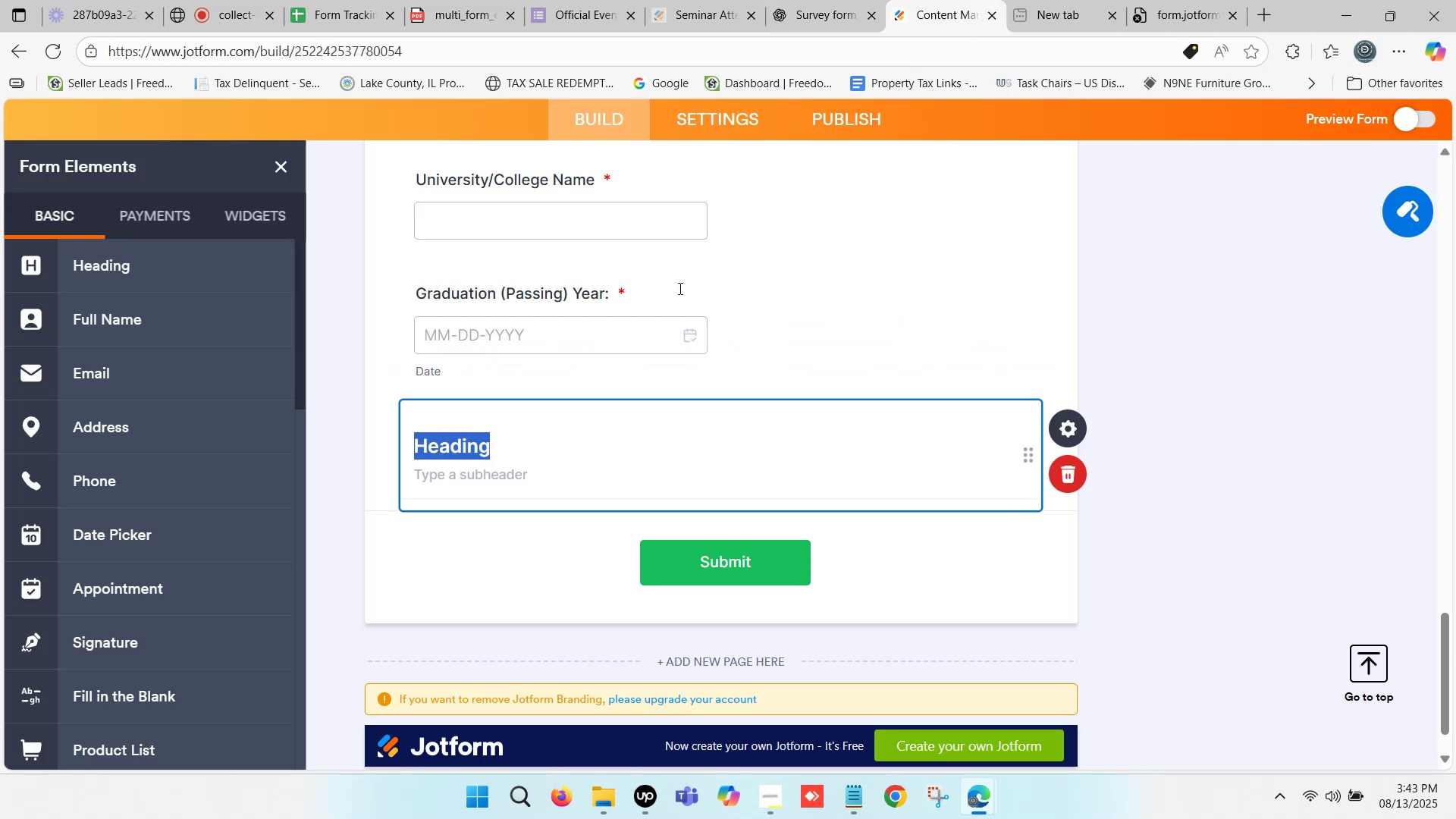 
key(Control+V)
 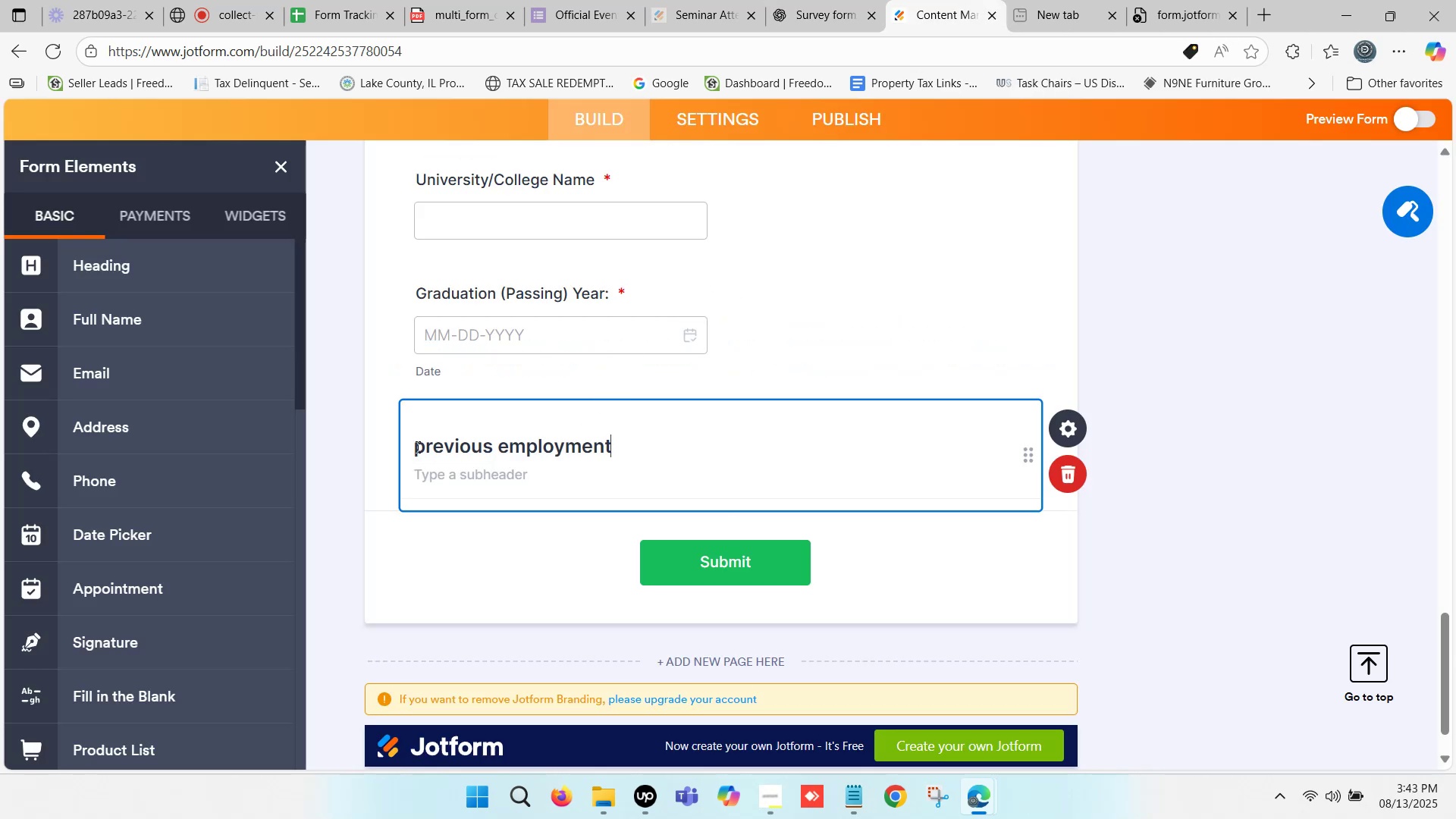 
left_click_drag(start_coordinate=[425, 449], to_coordinate=[406, 447])
 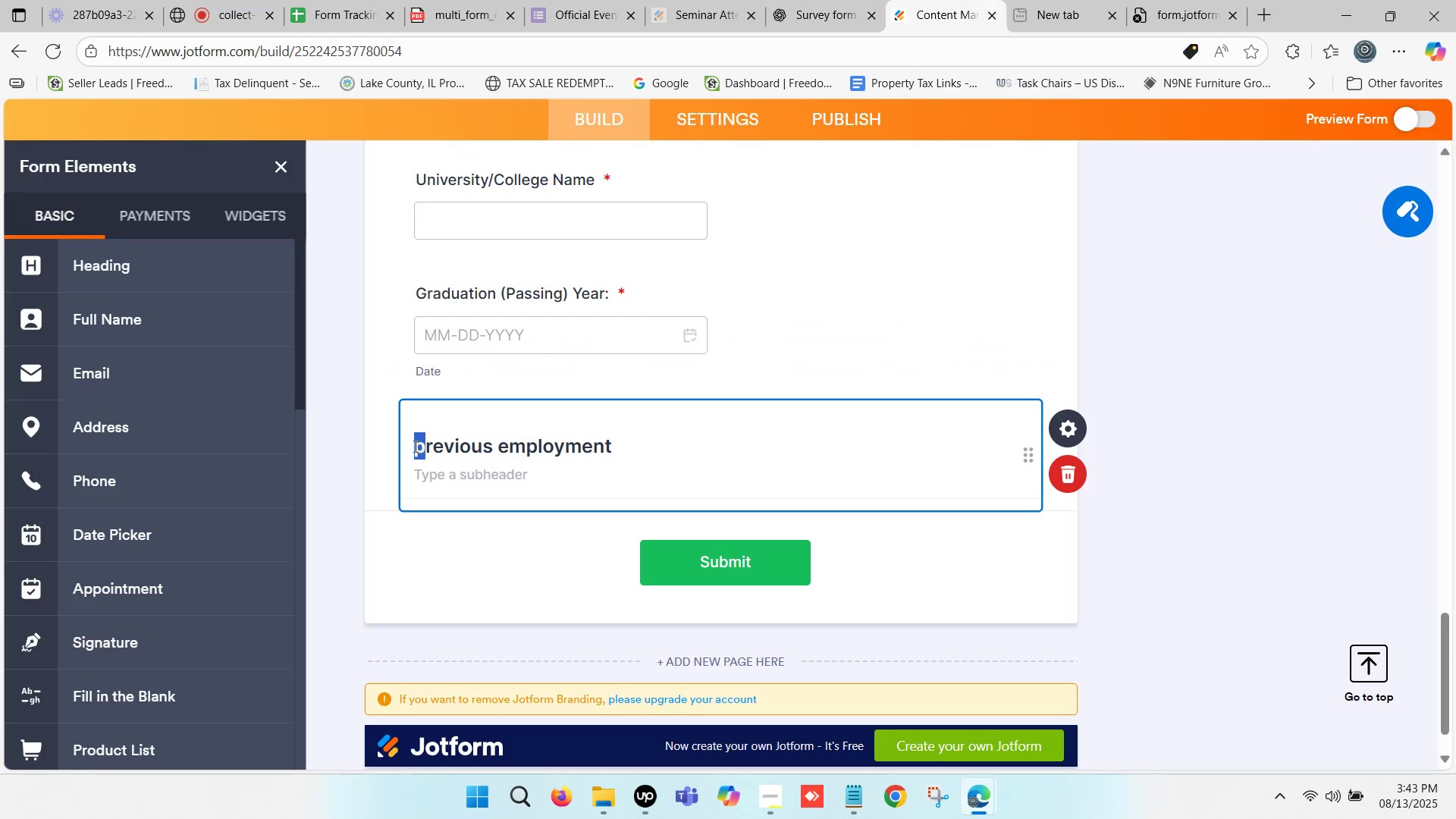 
key(Shift+P)
 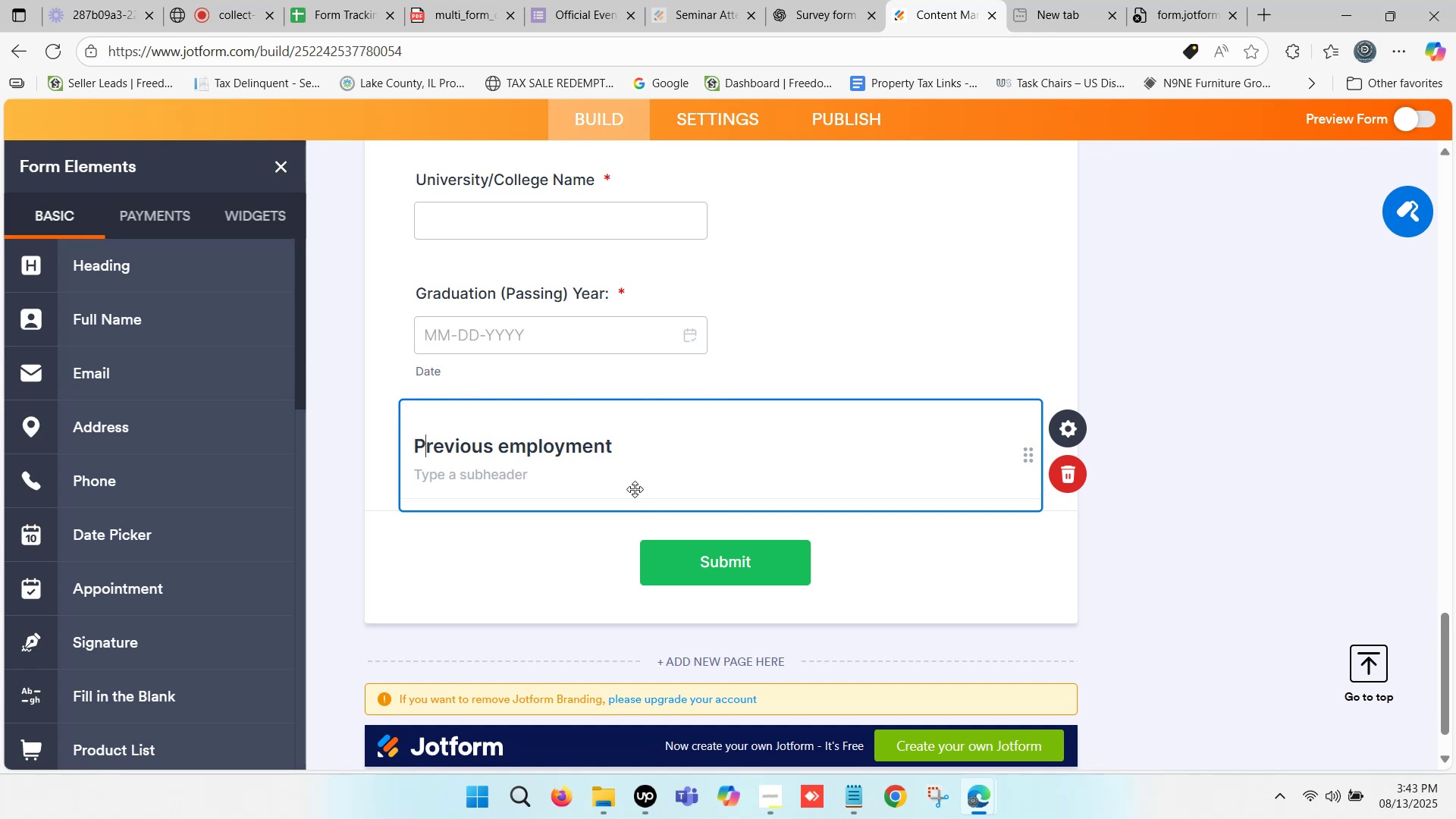 
left_click_drag(start_coordinate=[508, 448], to_coordinate=[502, 448])
 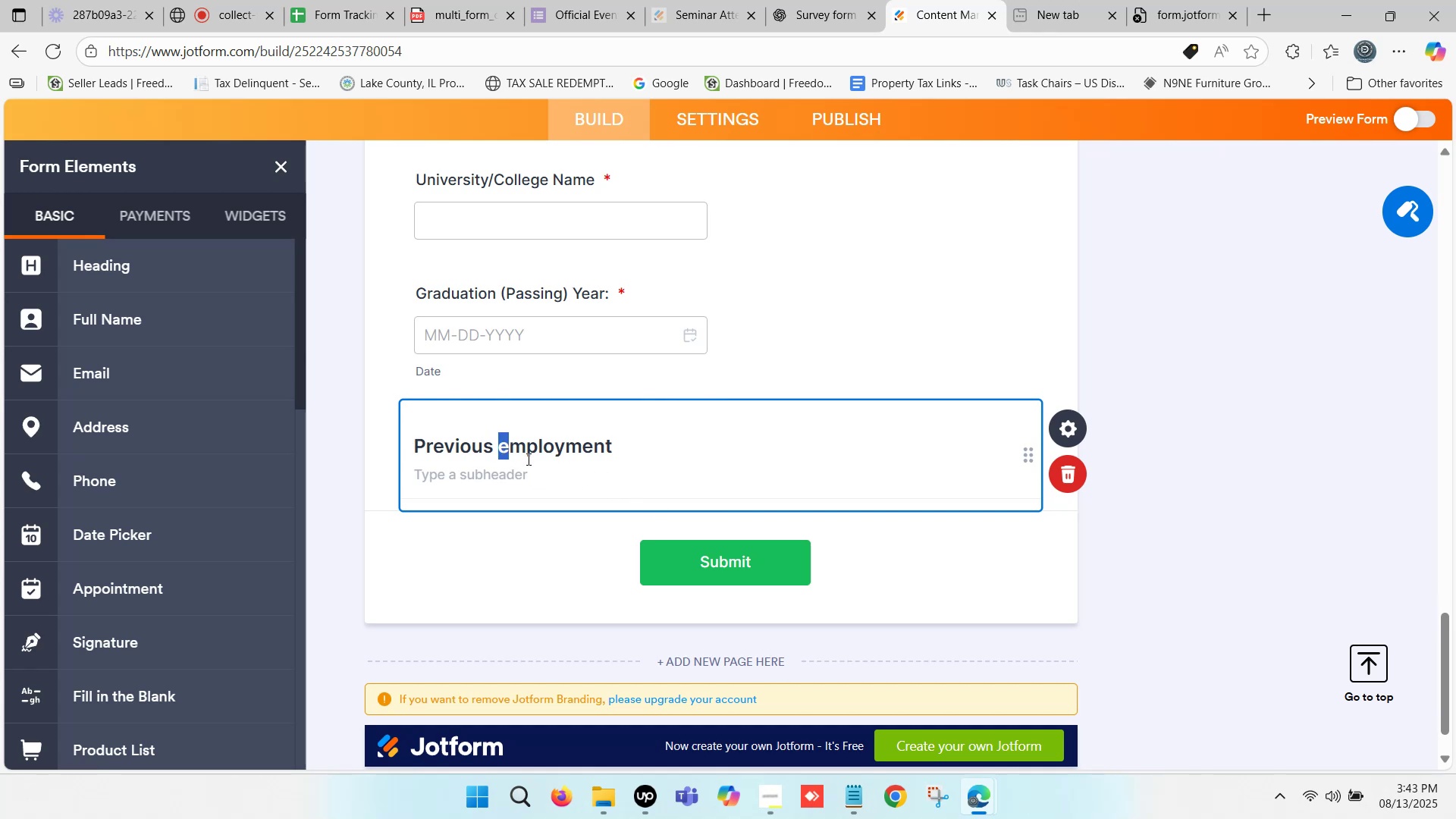 
key(Shift+E)
 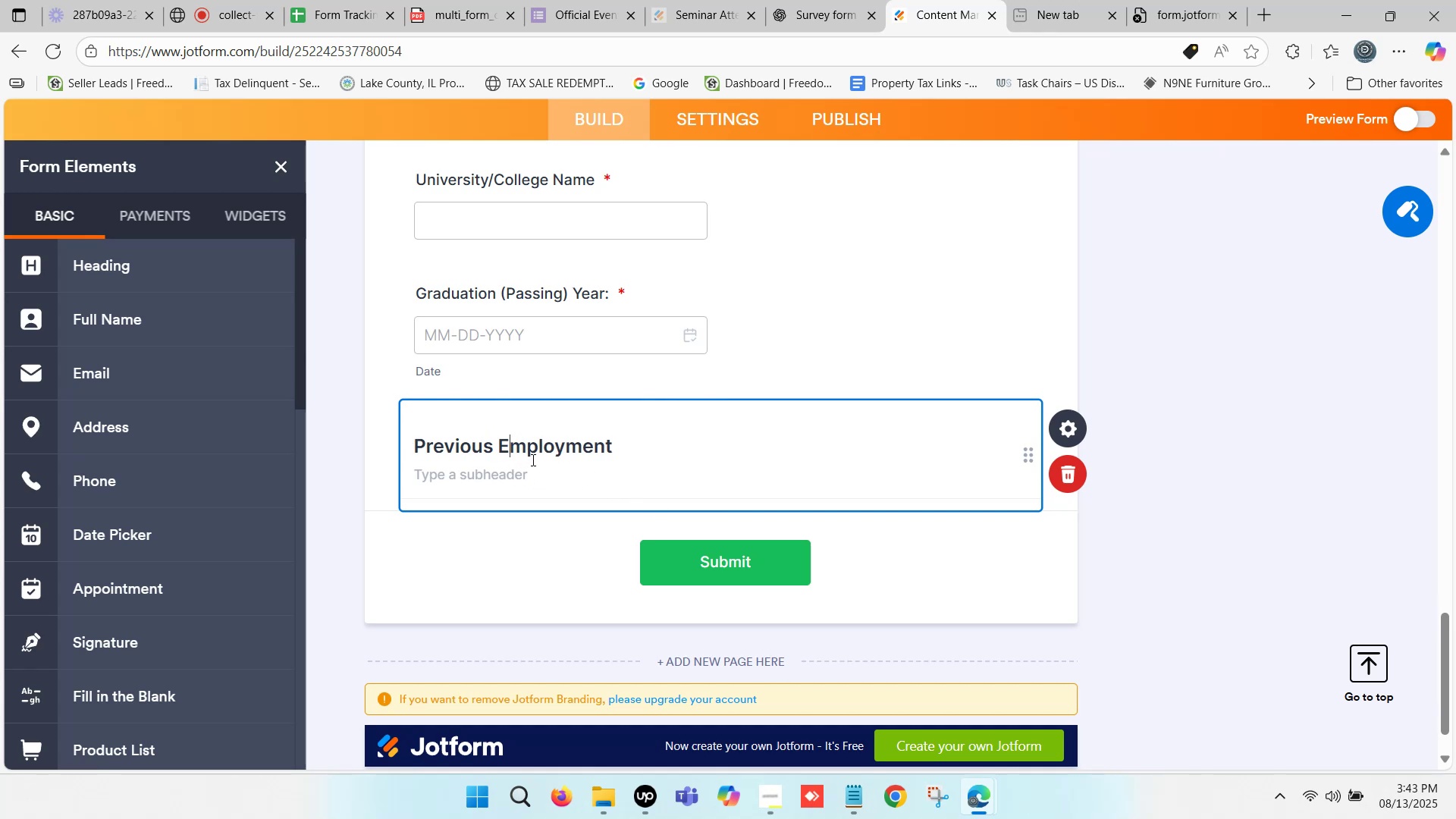 
wait(7.24)
 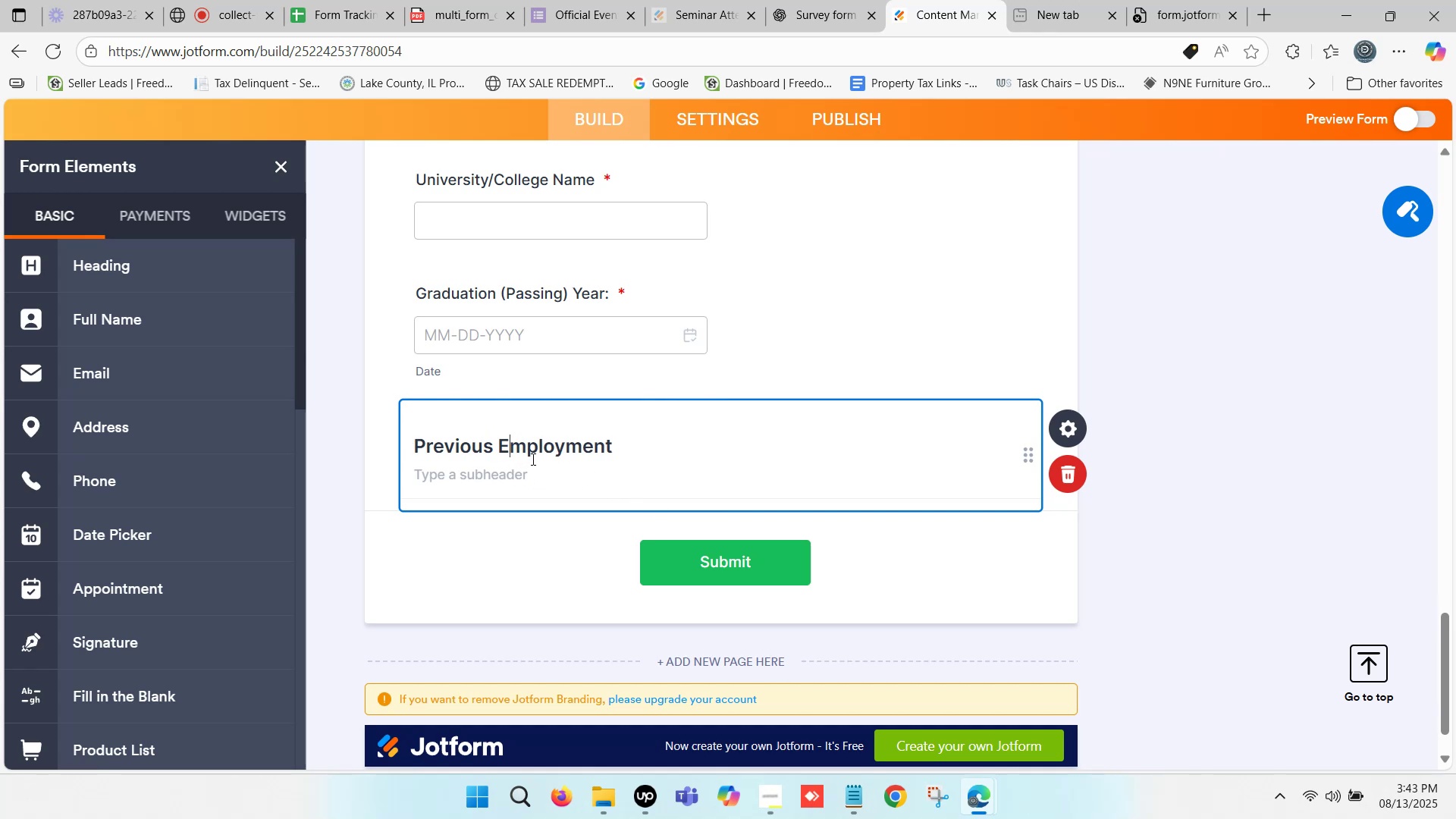 
scroll: coordinate [552, 463], scroll_direction: down, amount: 1.0
 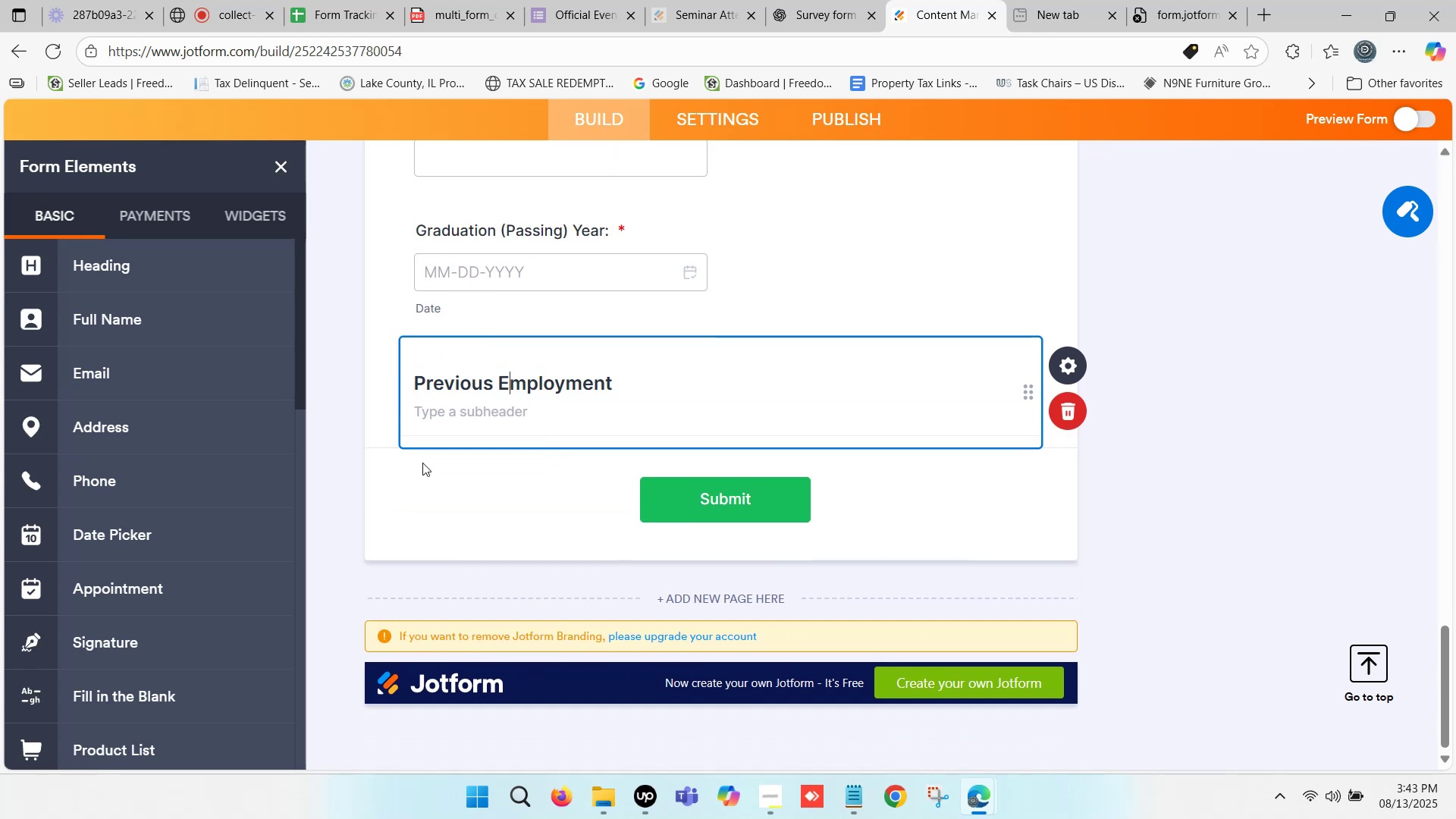 
left_click([416, 472])
 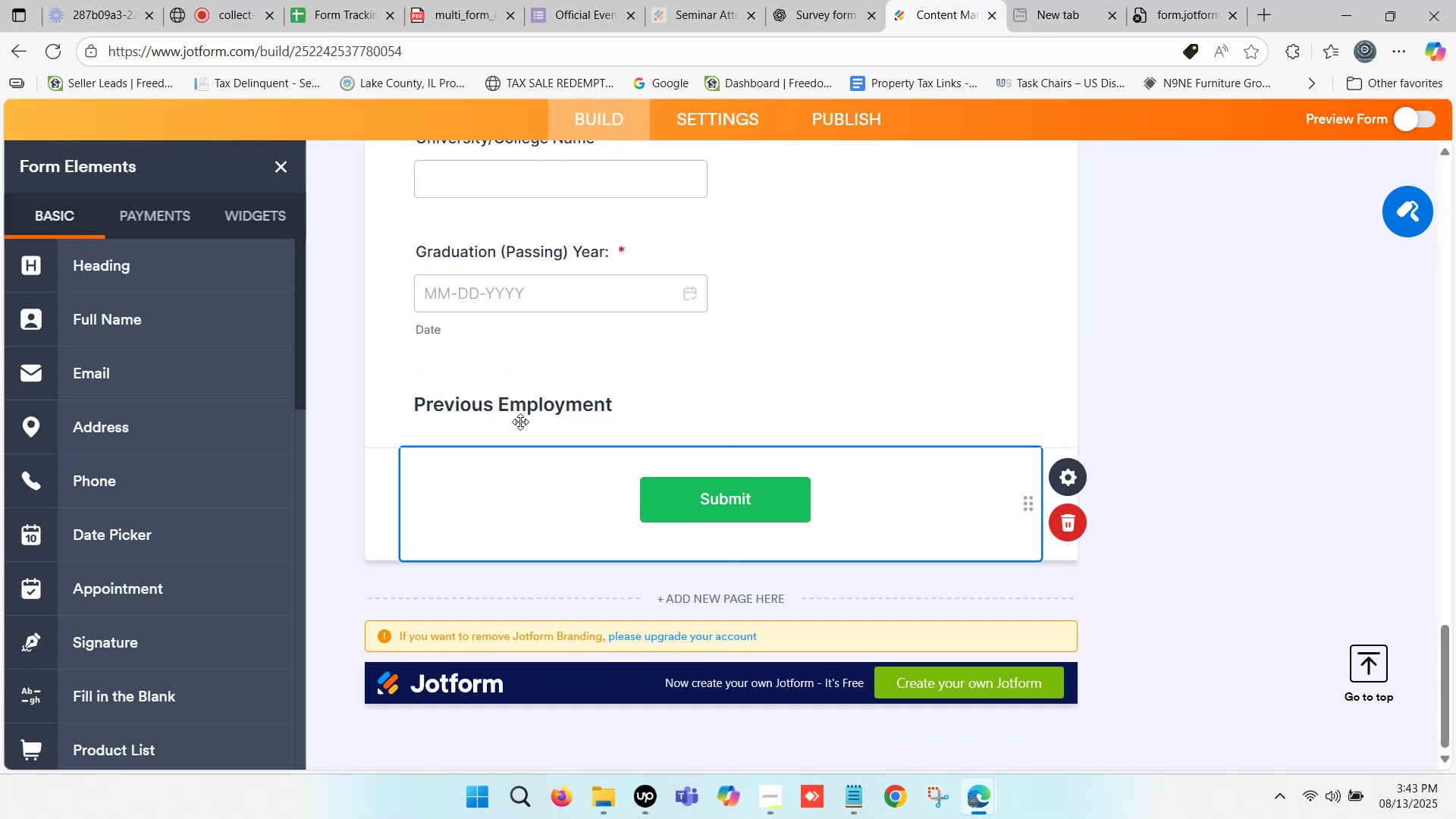 
scroll: coordinate [123, 440], scroll_direction: down, amount: 6.0
 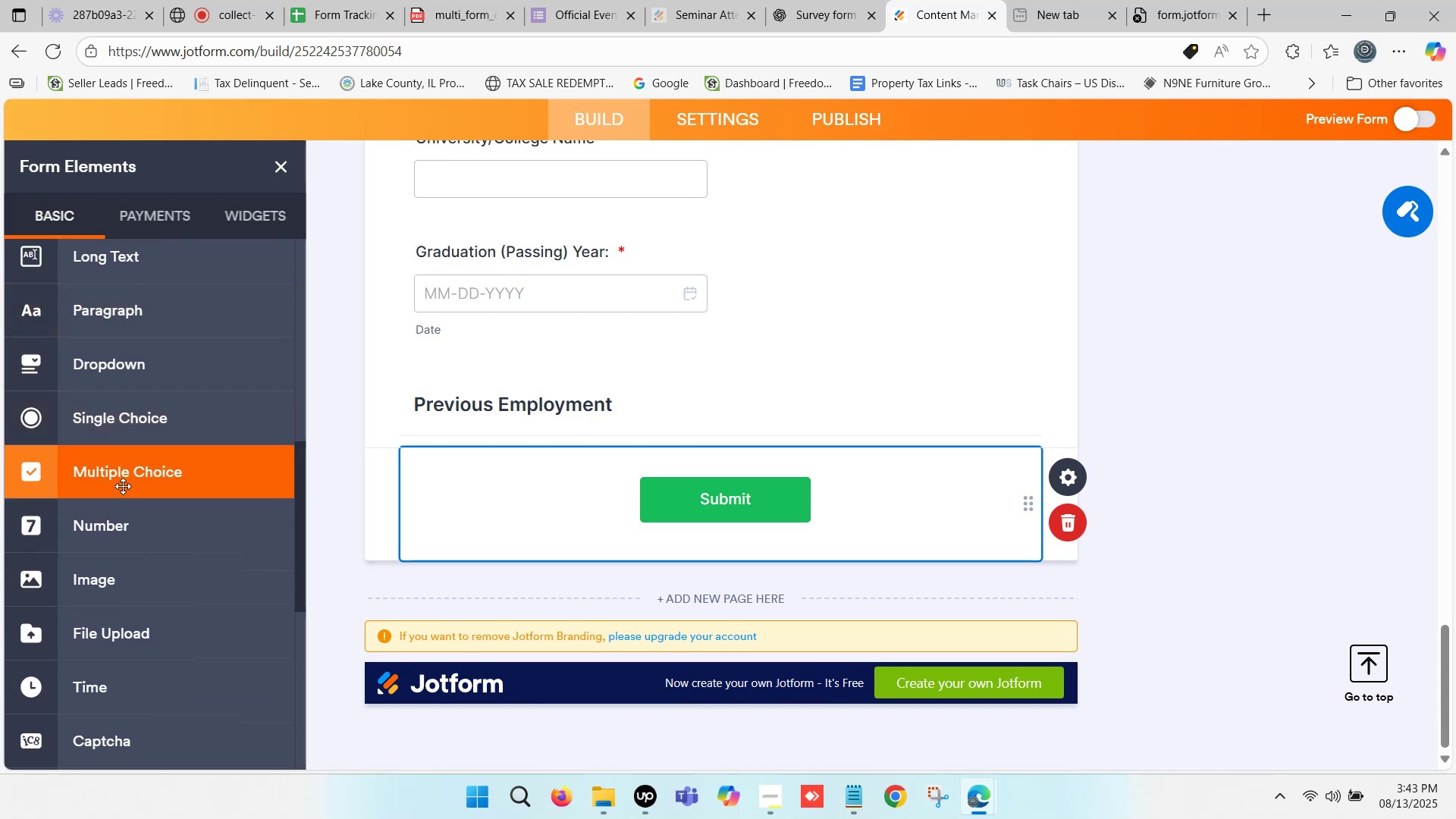 
scroll: coordinate [118, 358], scroll_direction: up, amount: 1.0
 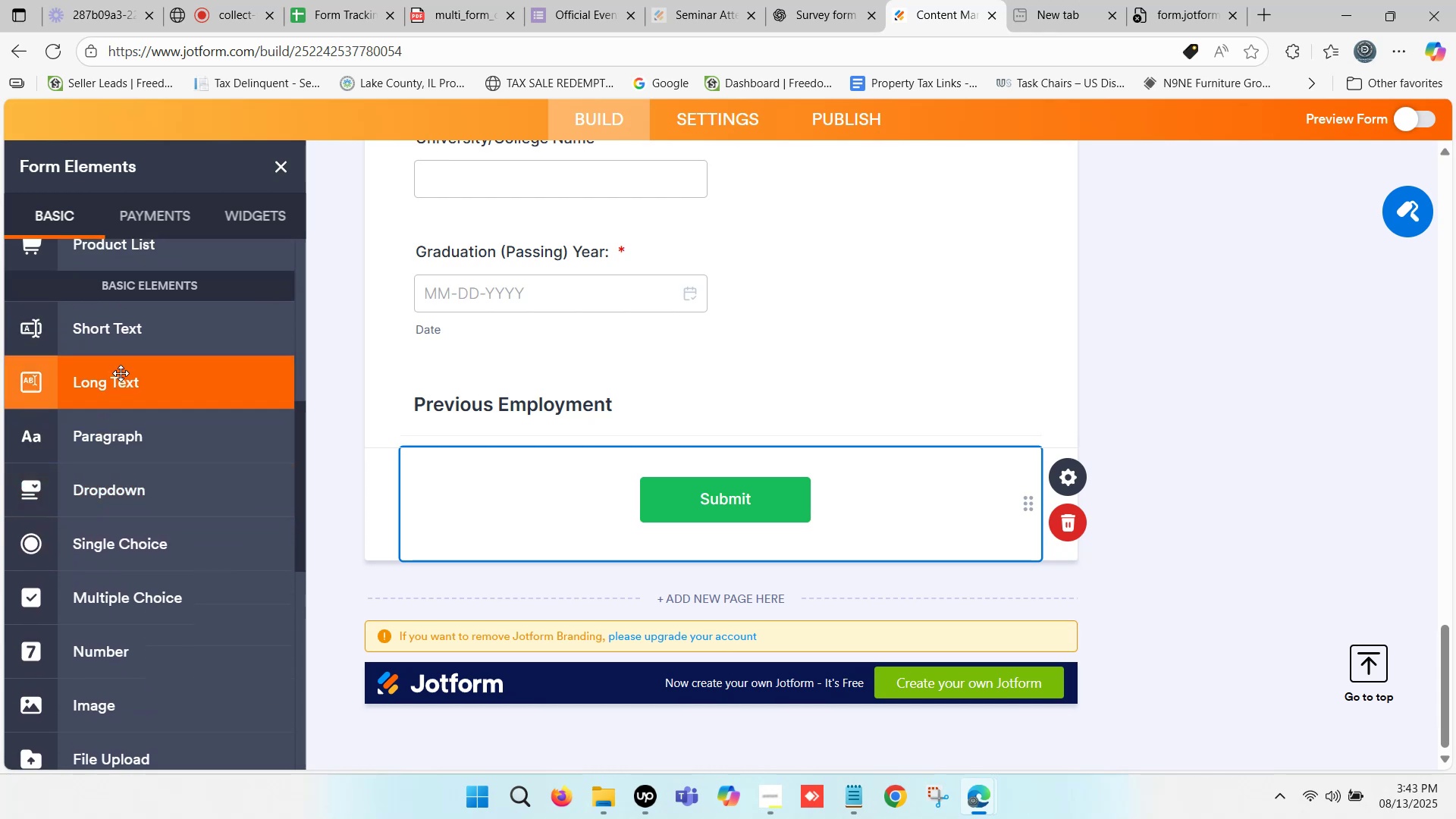 
left_click_drag(start_coordinate=[117, 327], to_coordinate=[508, 456])
 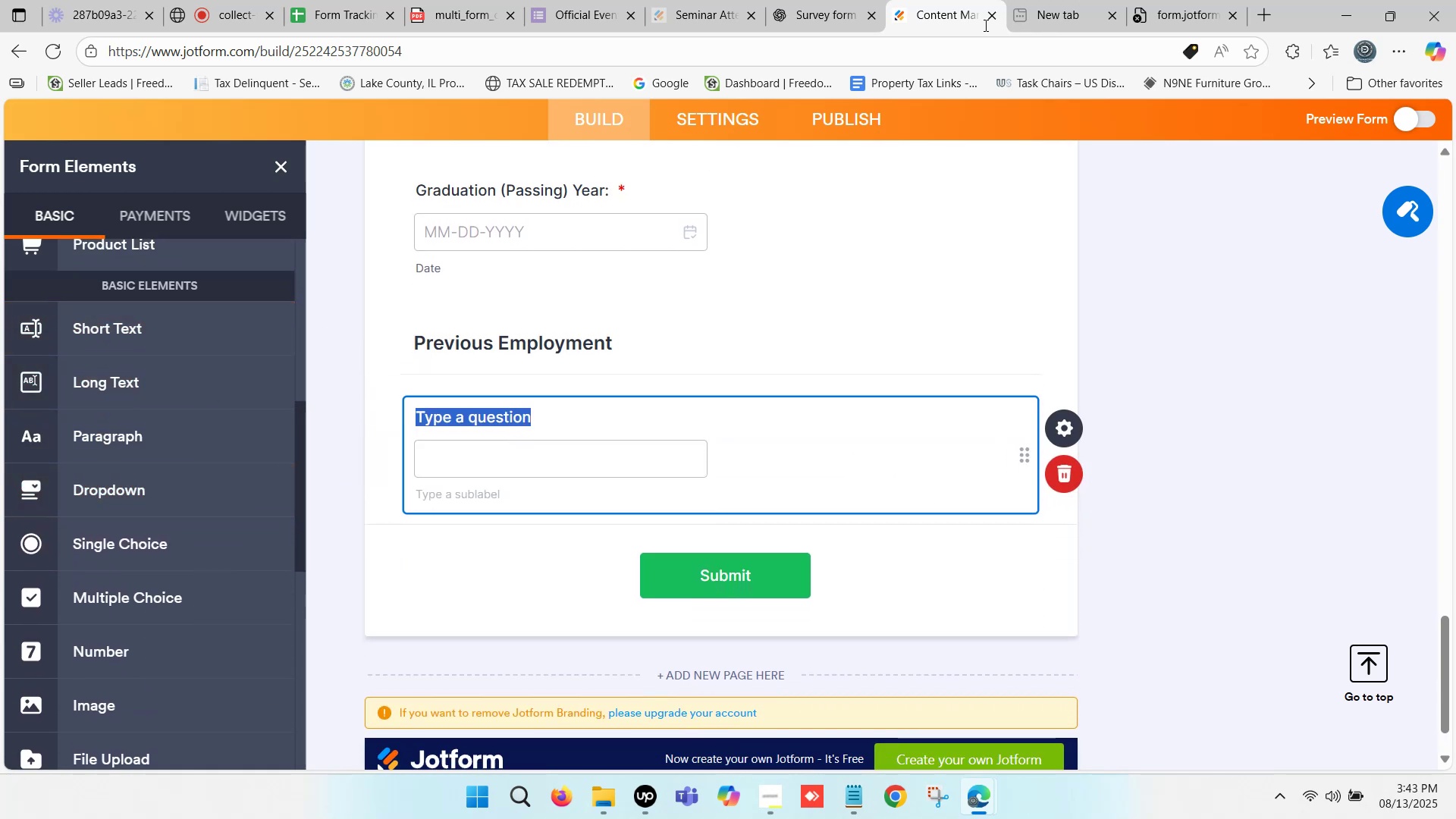 
left_click([799, 0])
 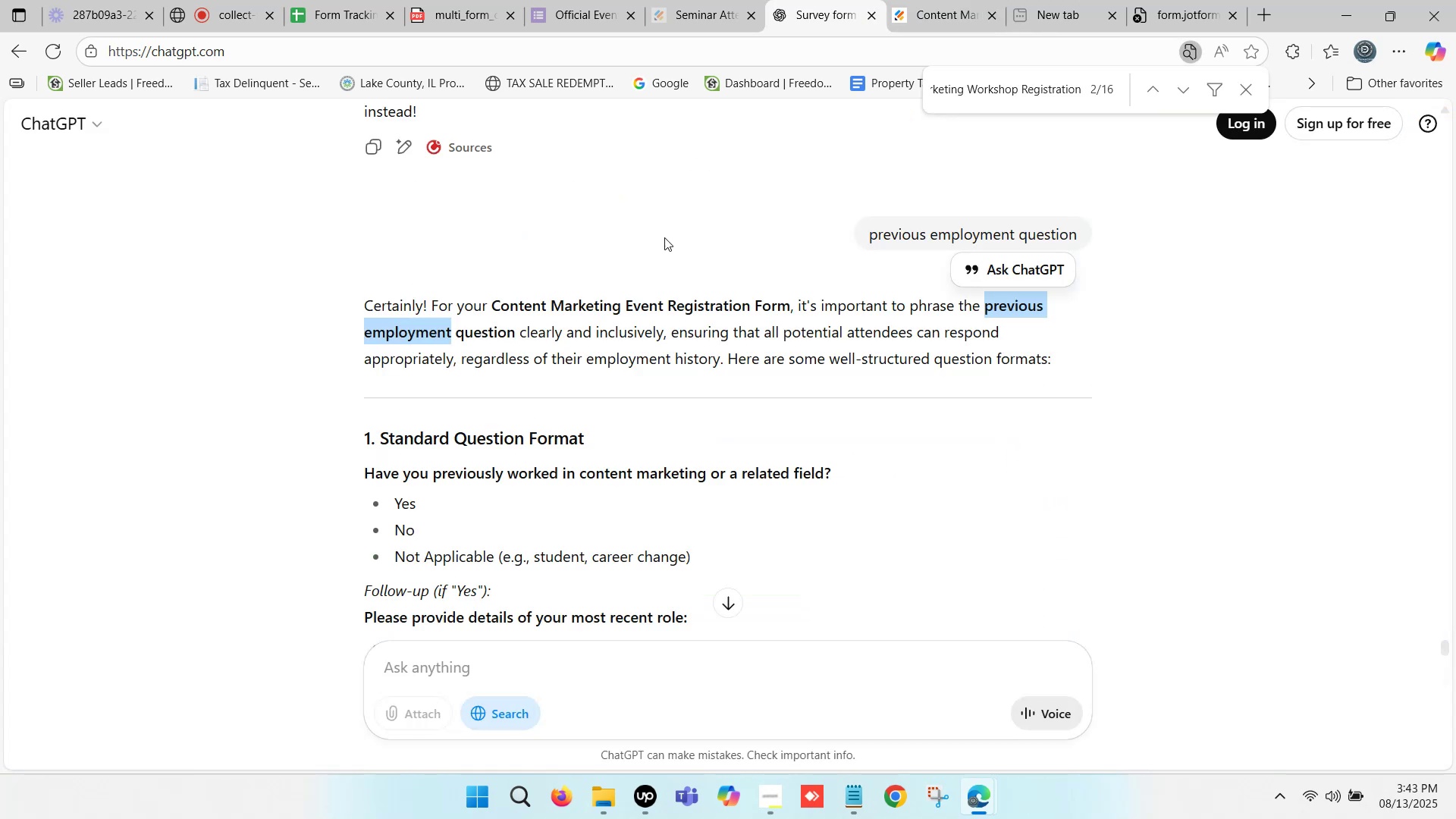 
scroll: coordinate [425, 303], scroll_direction: down, amount: 2.0
 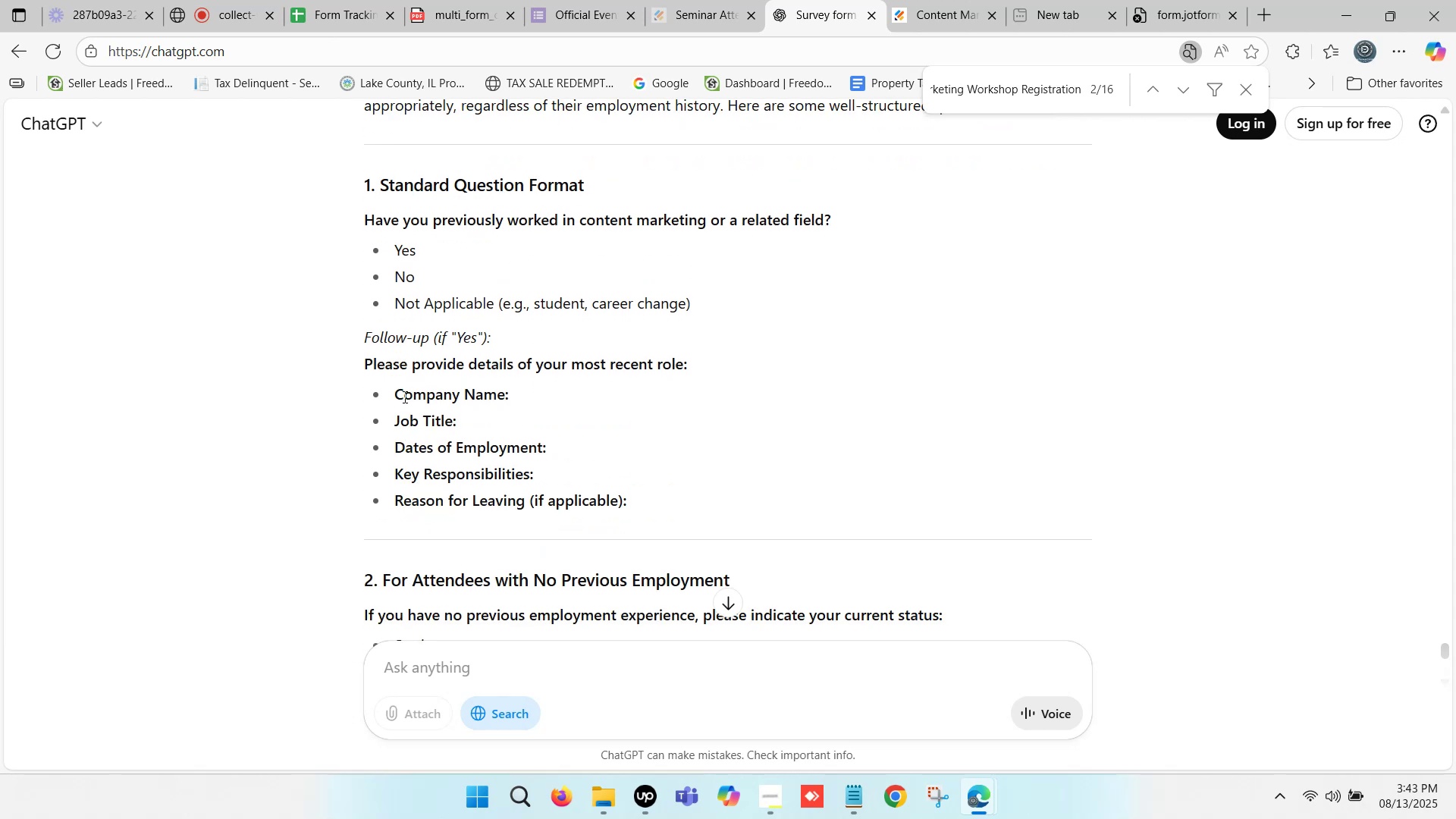 
left_click_drag(start_coordinate=[398, 391], to_coordinate=[505, 394])
 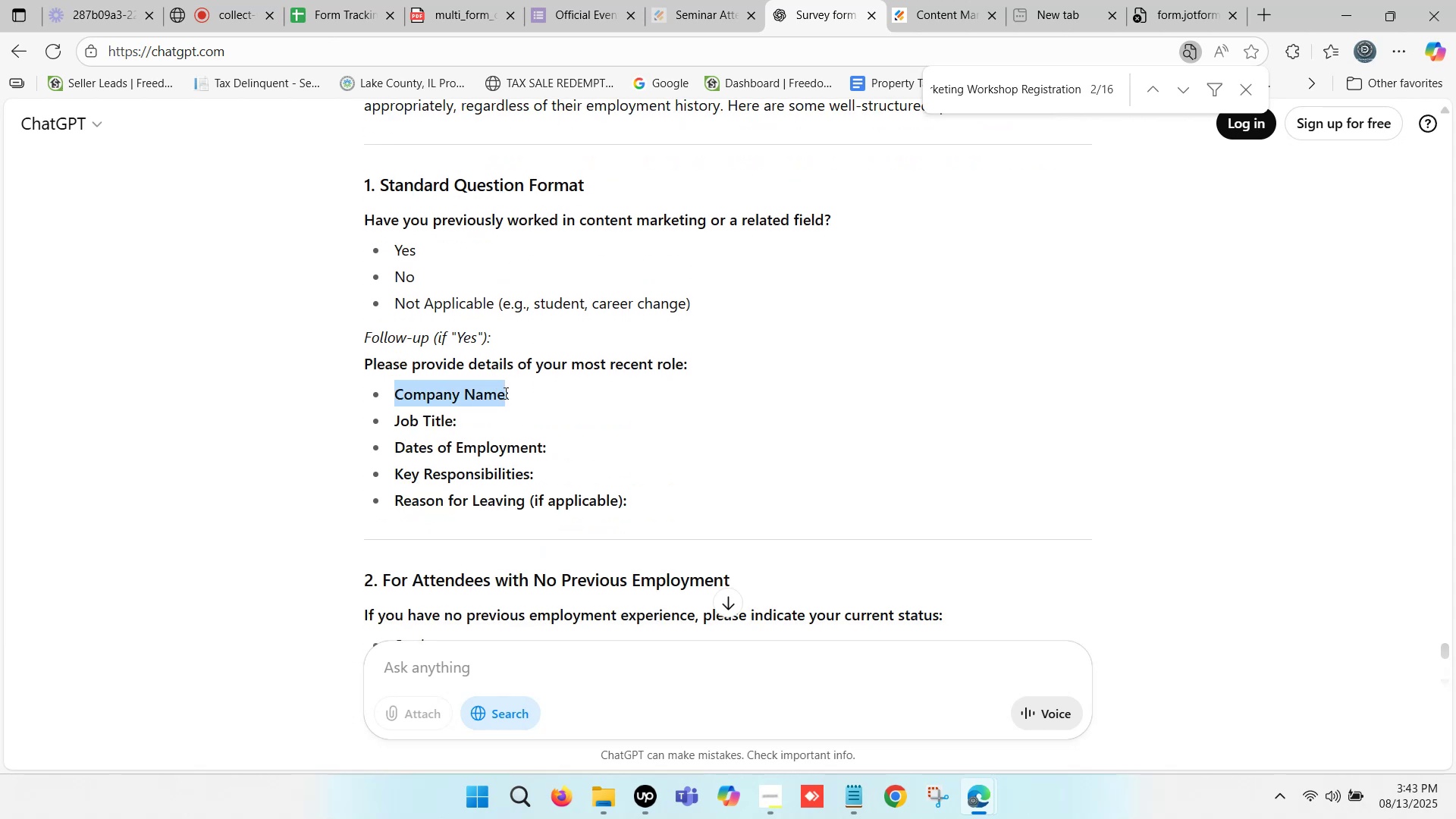 
key(Control+C)
 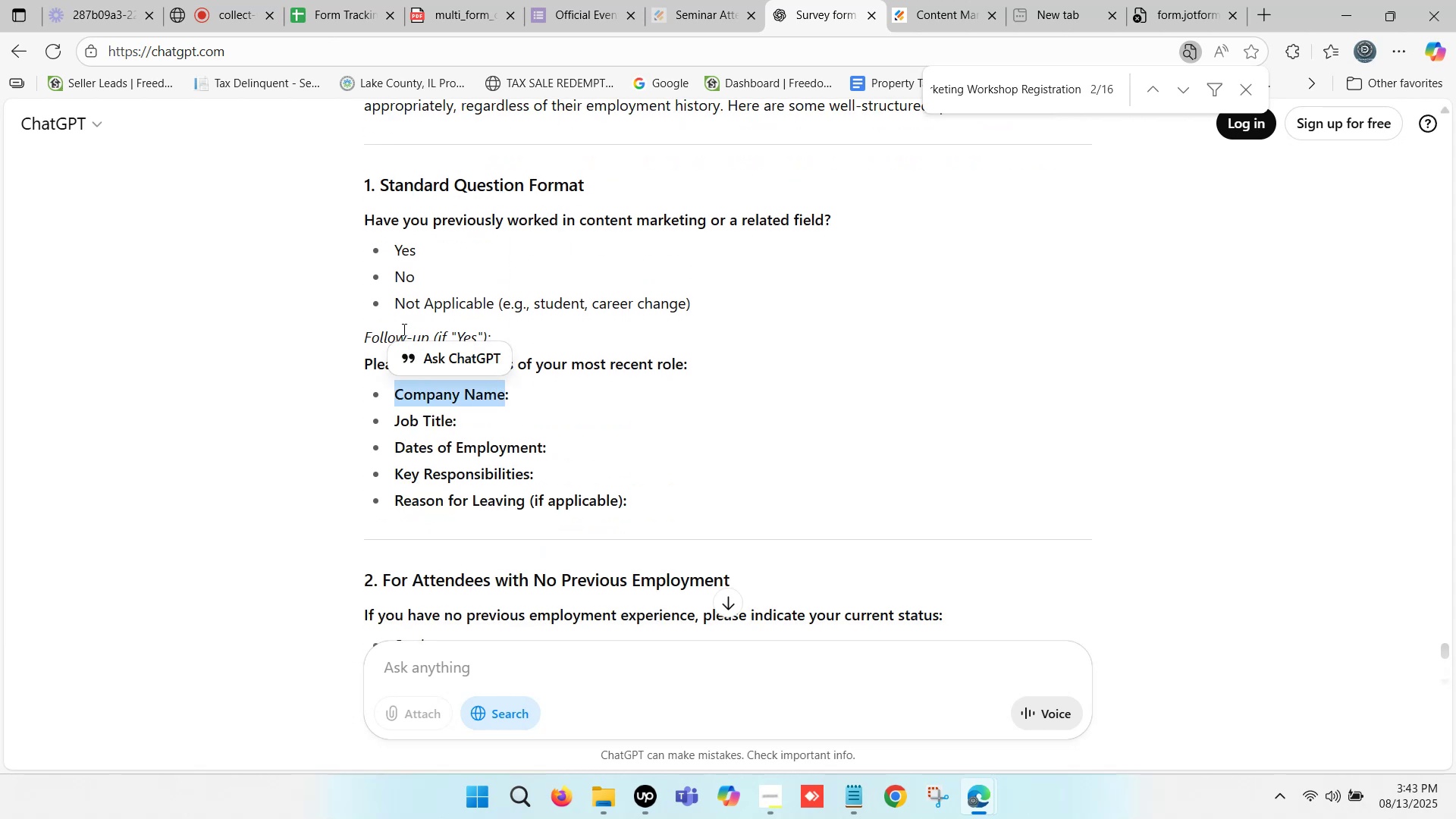 
key(Control+ControlLeft)
 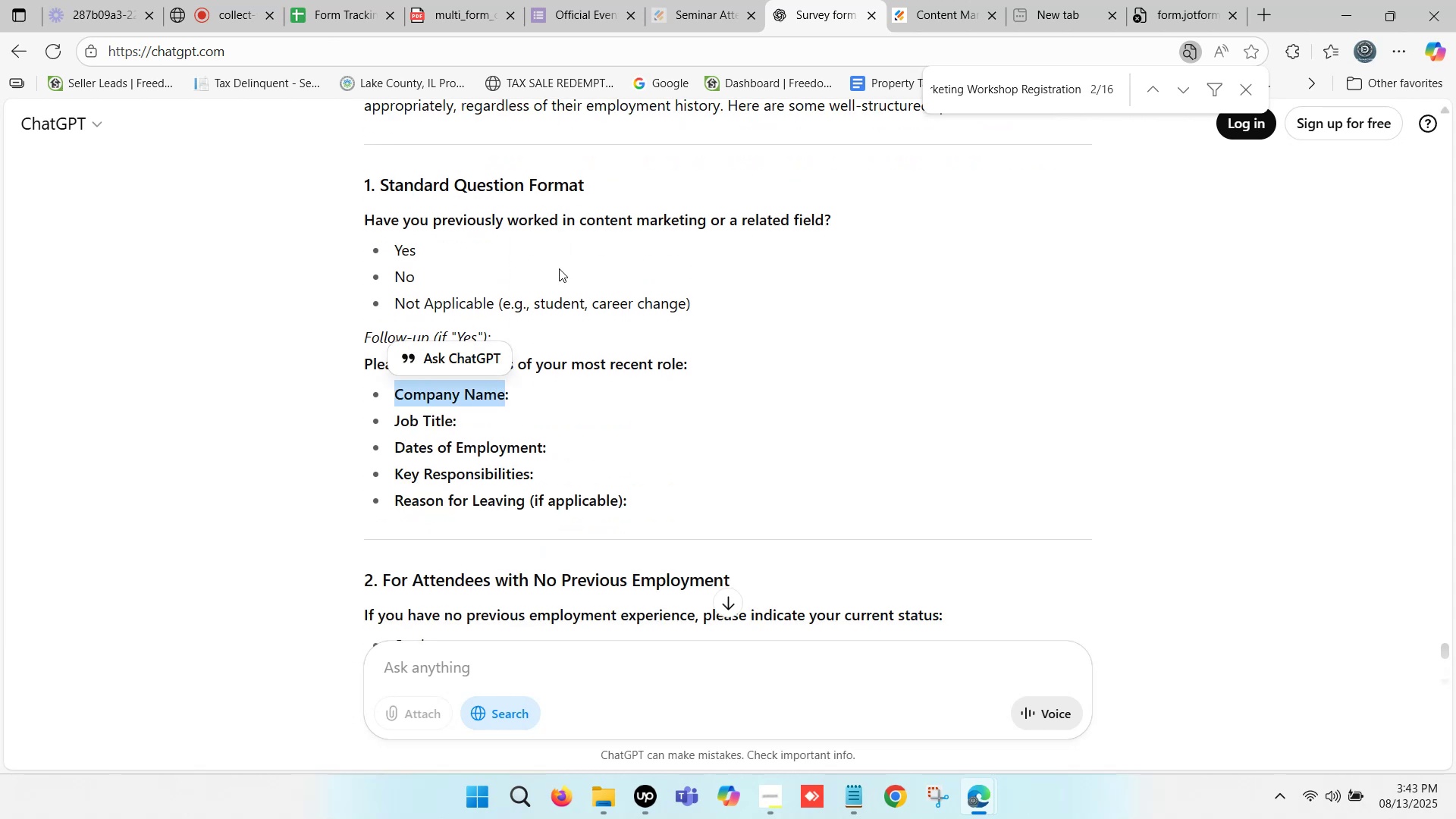 
key(Control+C)
 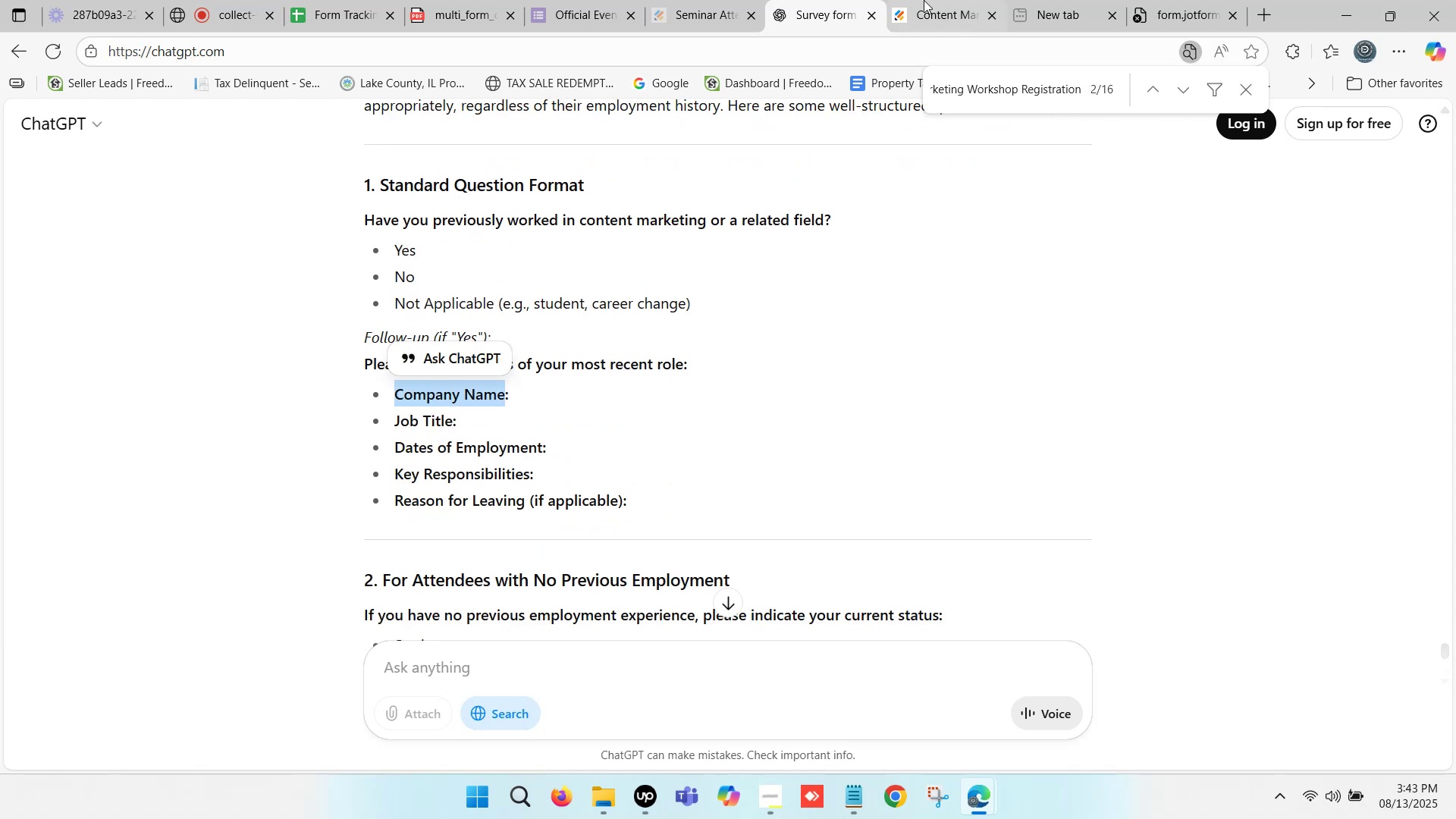 
left_click([936, 0])
 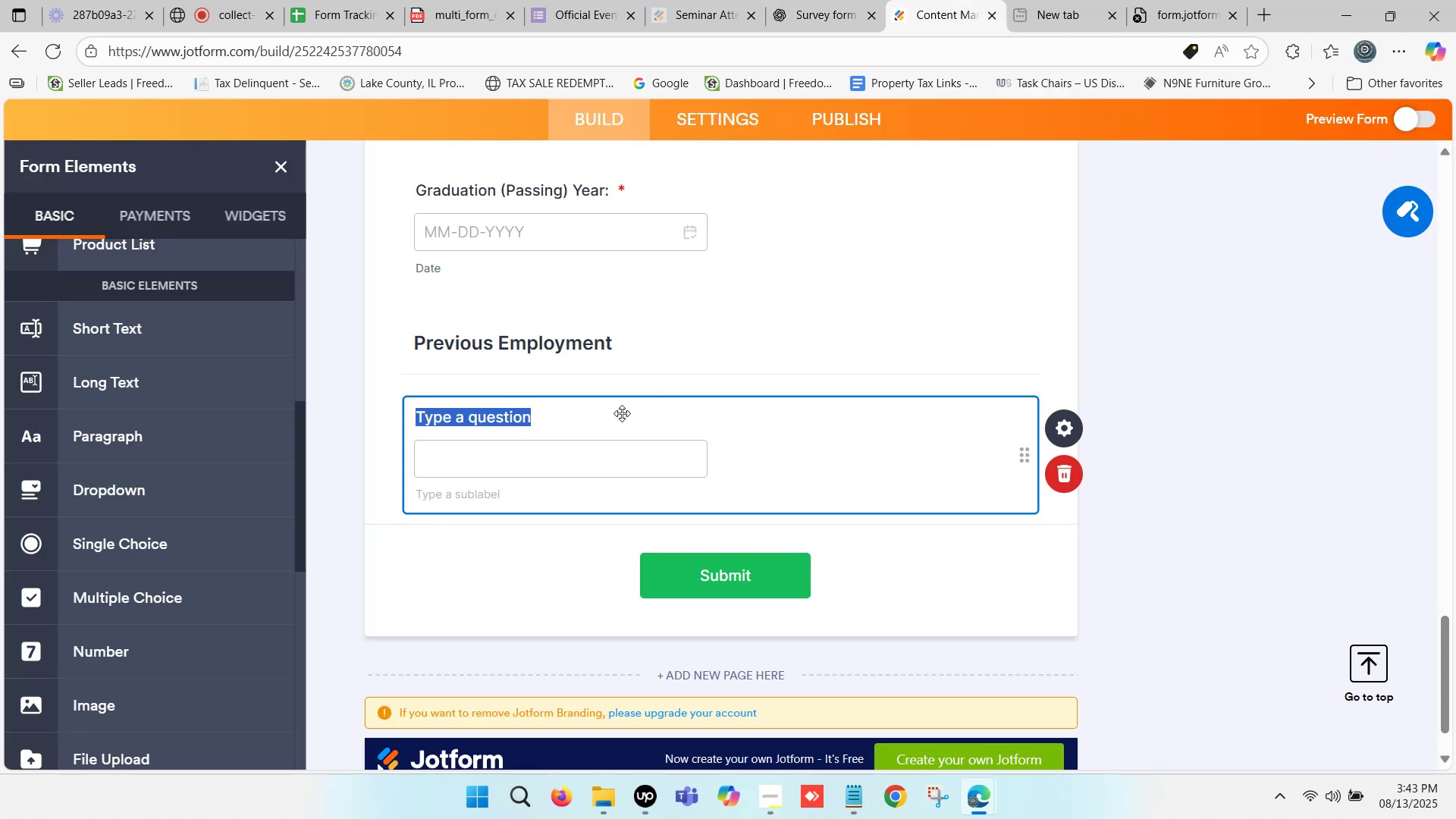 
key(Control+V)
 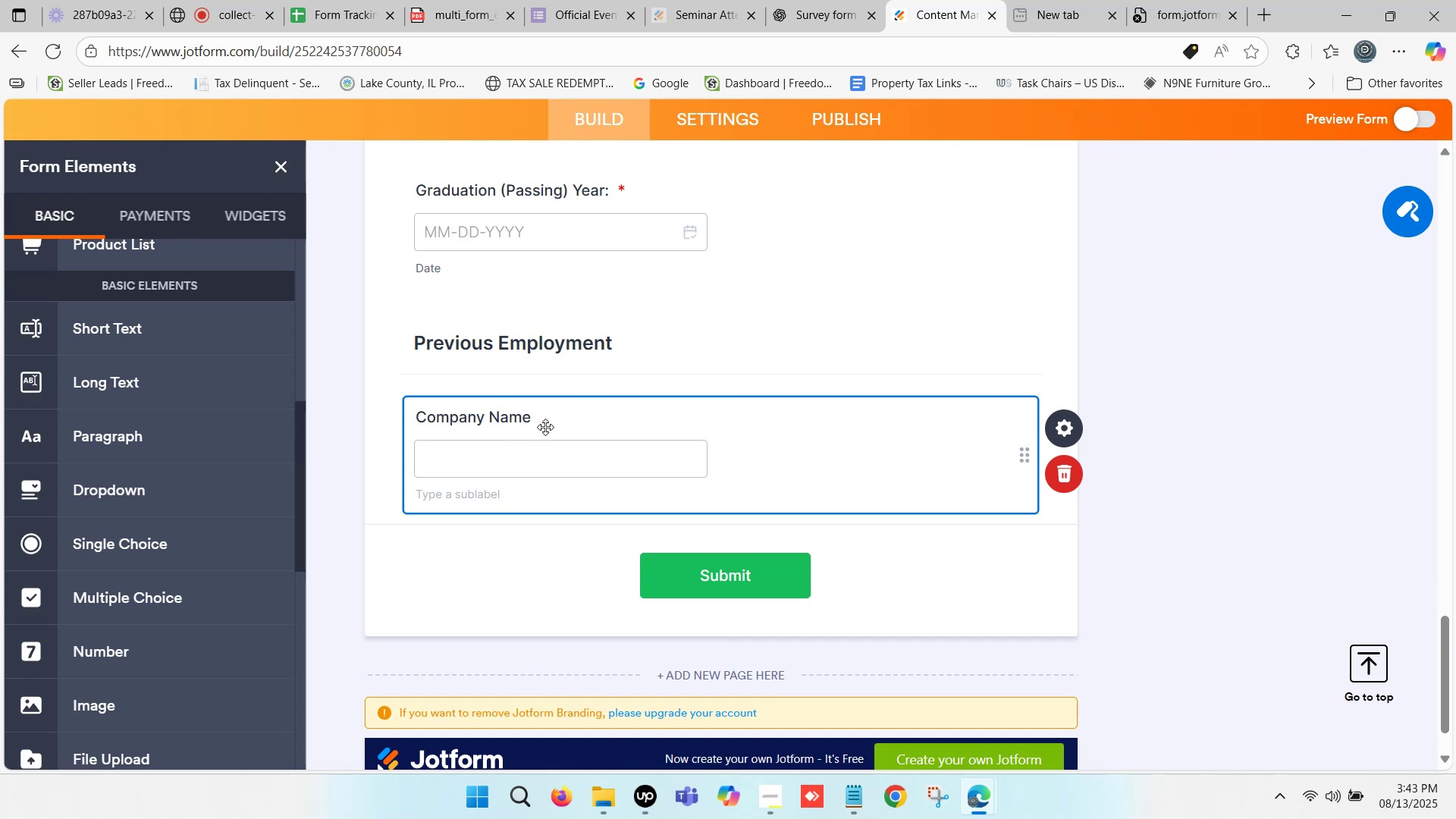 
left_click_drag(start_coordinate=[548, 417], to_coordinate=[407, 424])
 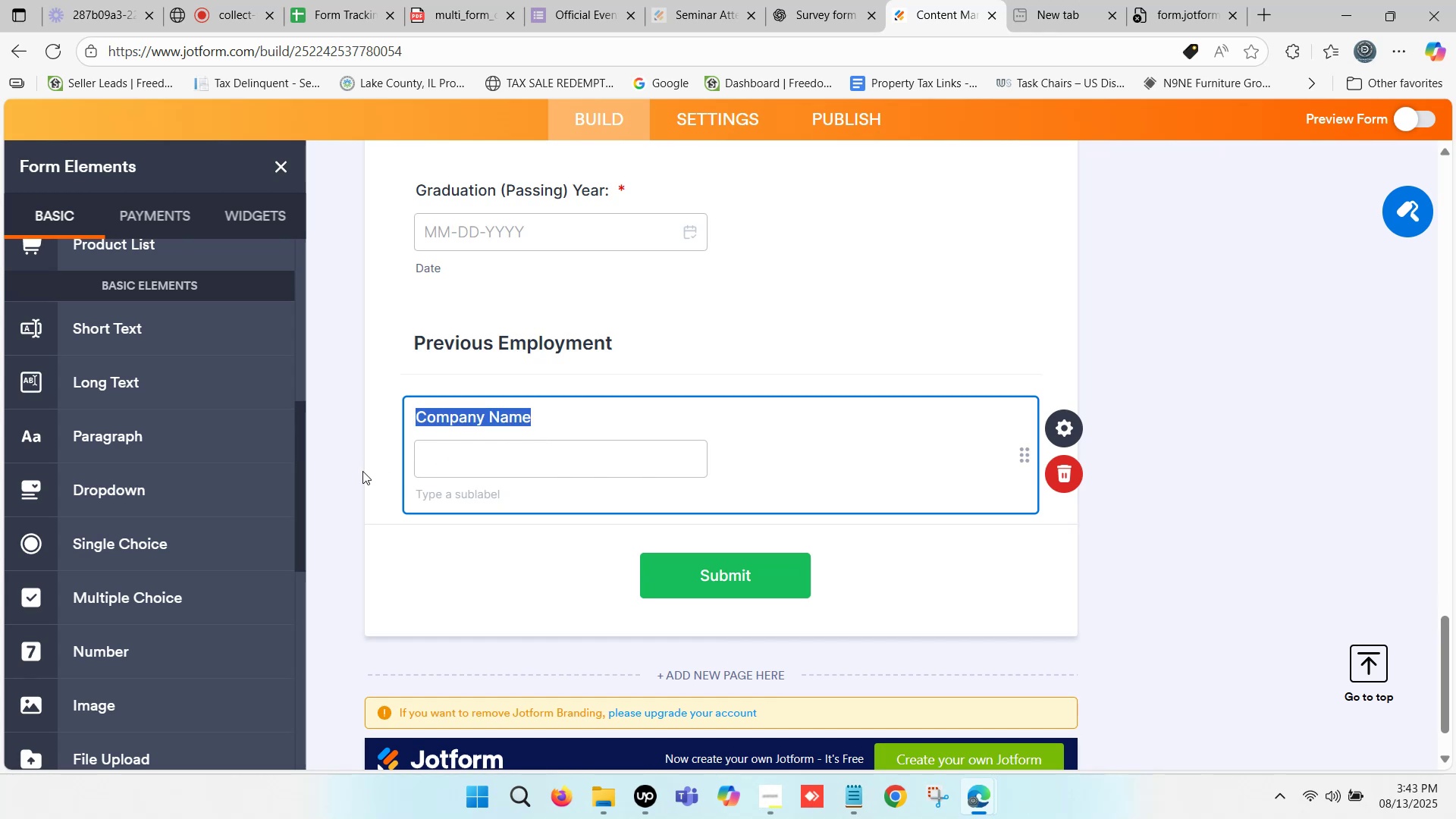 
left_click([363, 469])
 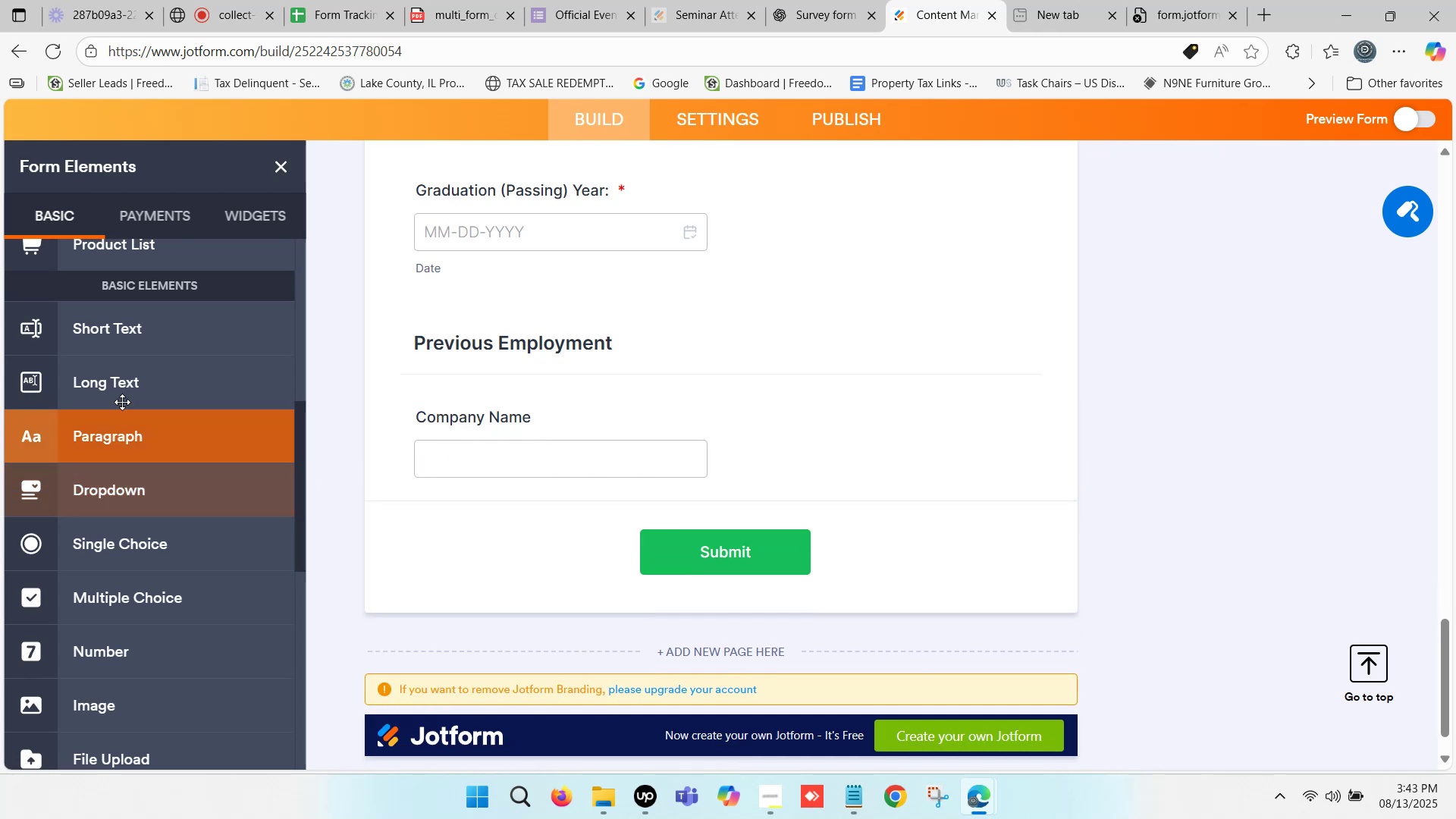 
left_click_drag(start_coordinate=[113, 335], to_coordinate=[507, 532])
 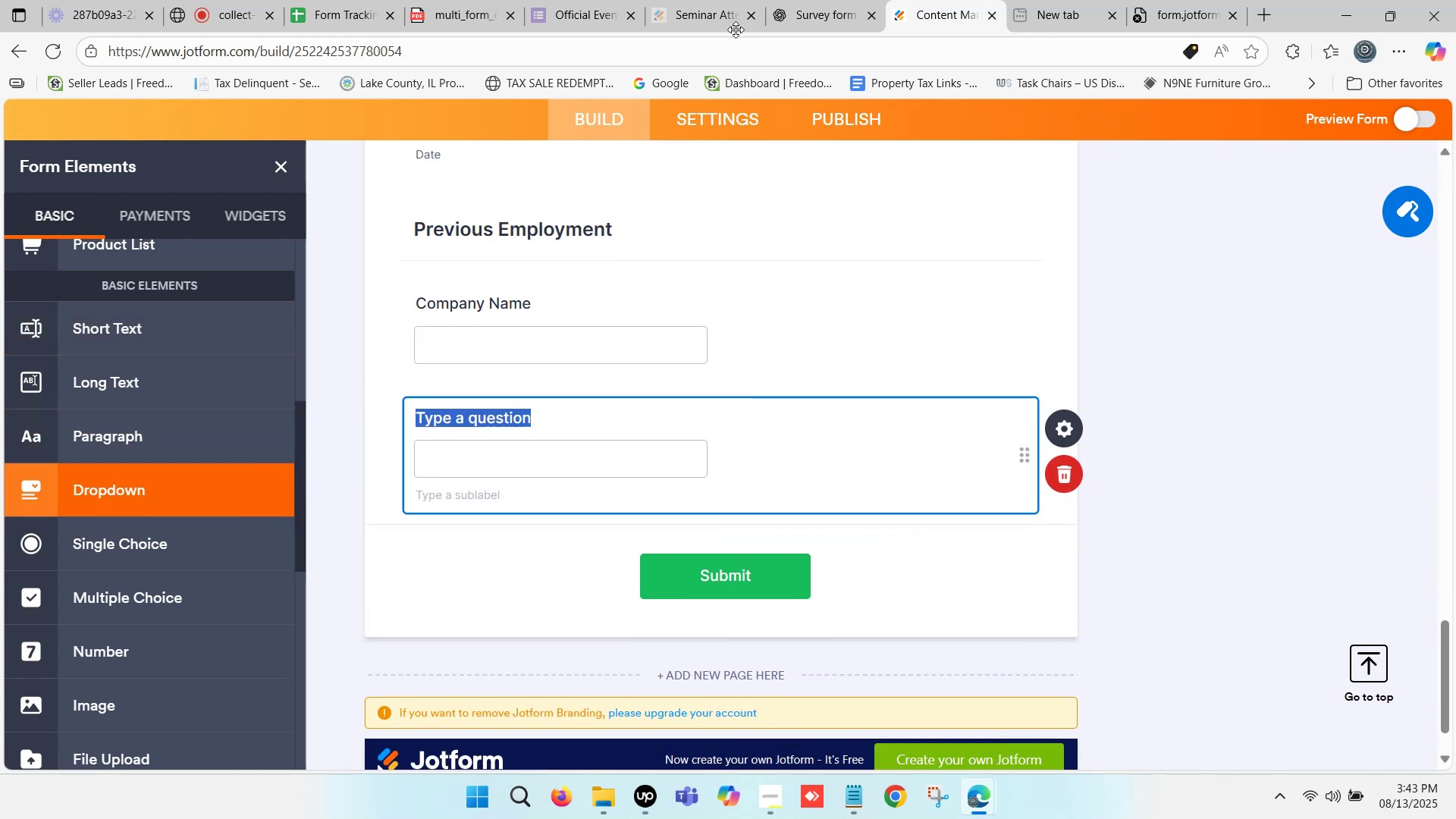 
mouse_move([795, 25])
 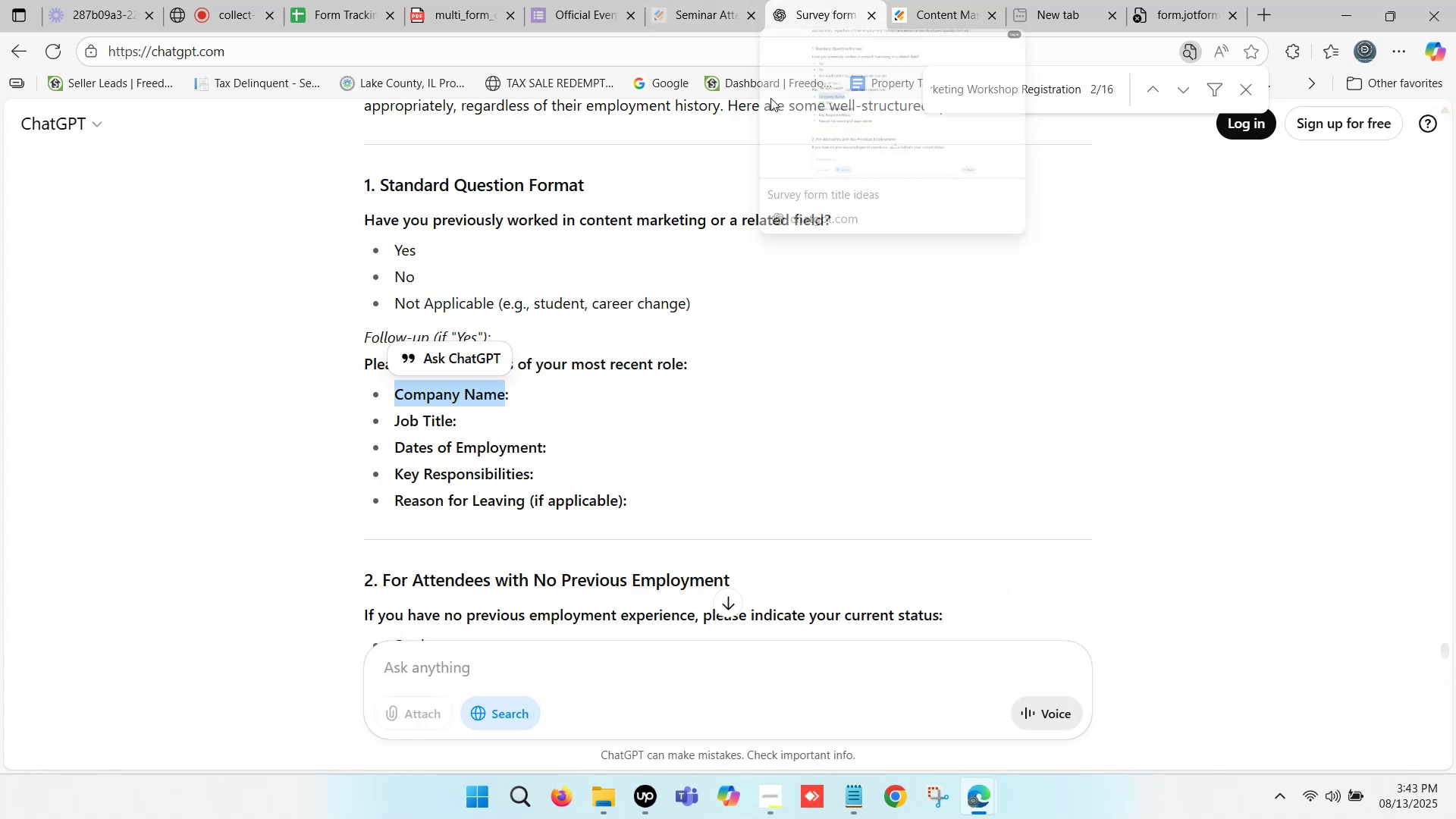 
left_click([805, 0])
 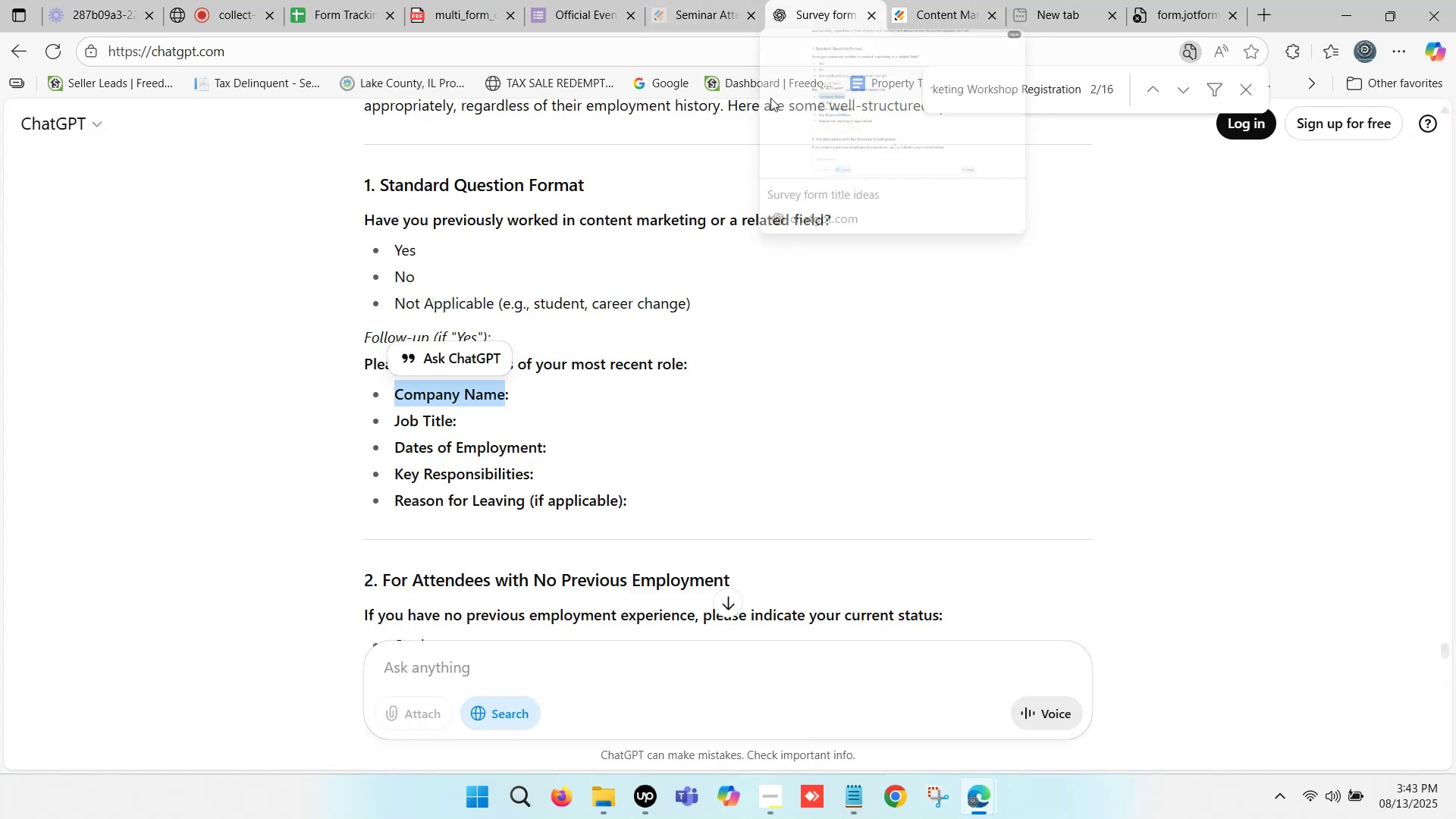 
scroll: coordinate [444, 379], scroll_direction: down, amount: 1.0
 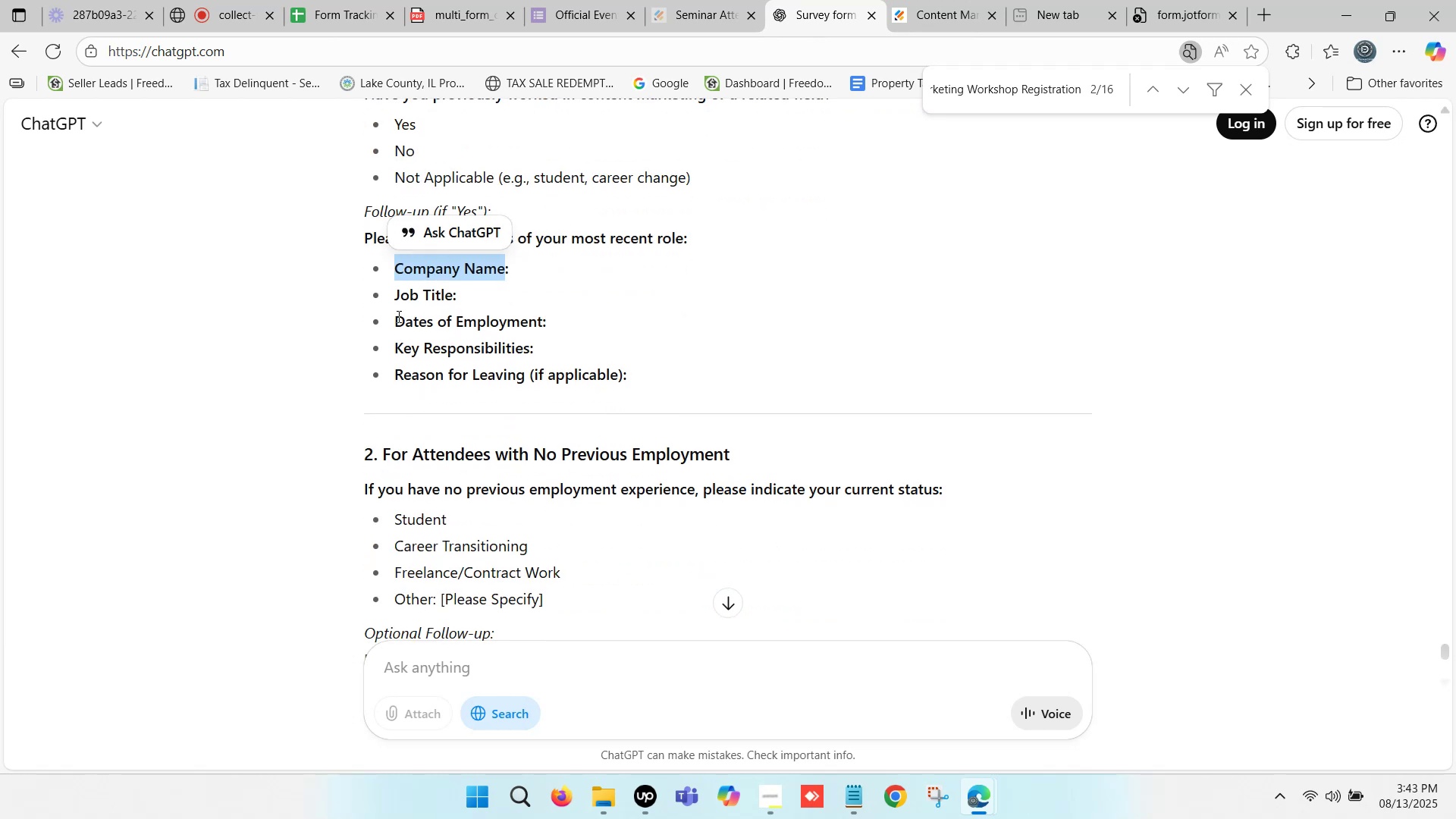 
left_click_drag(start_coordinate=[390, 296], to_coordinate=[450, 295])
 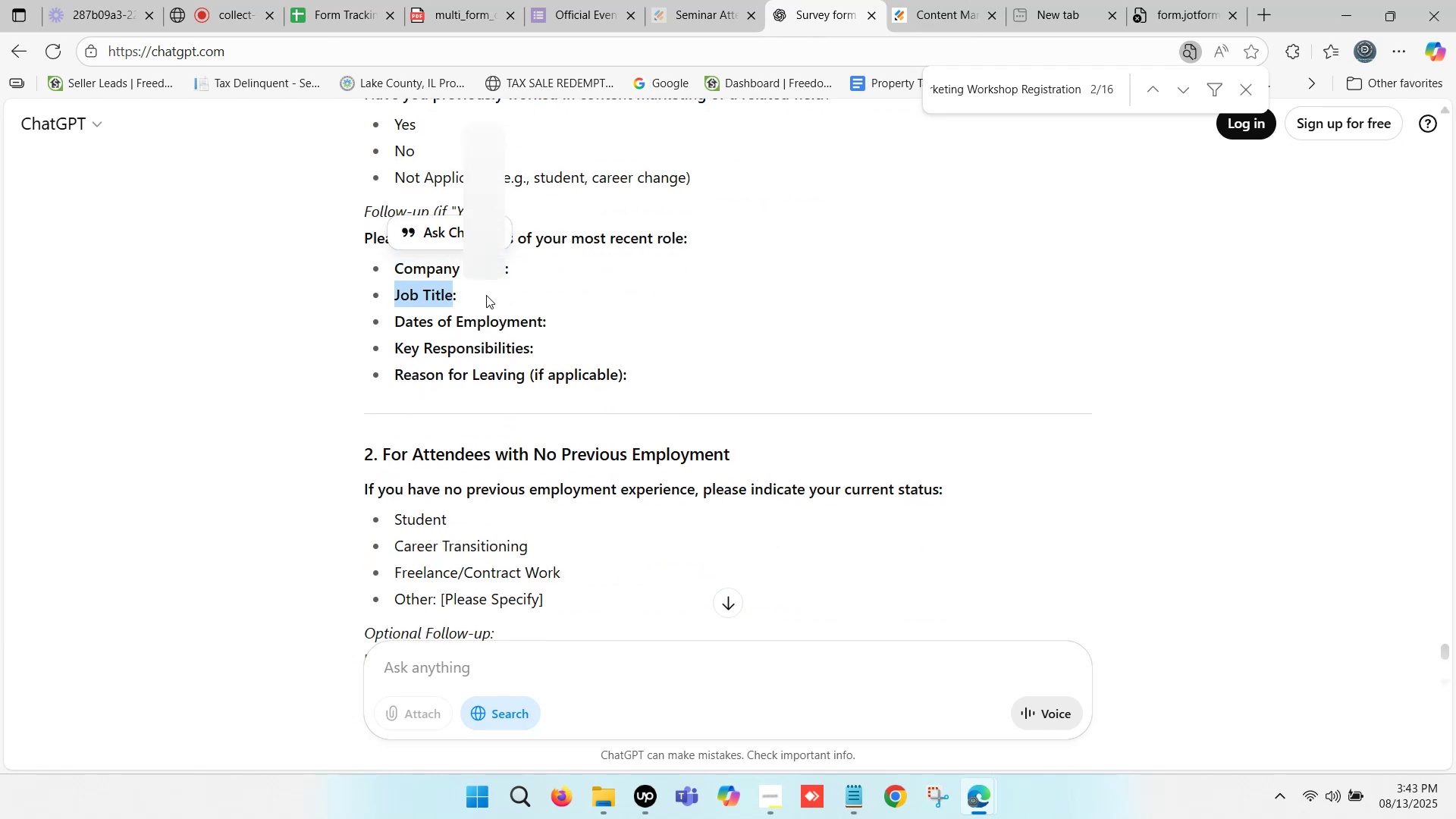 
key(Control+C)
 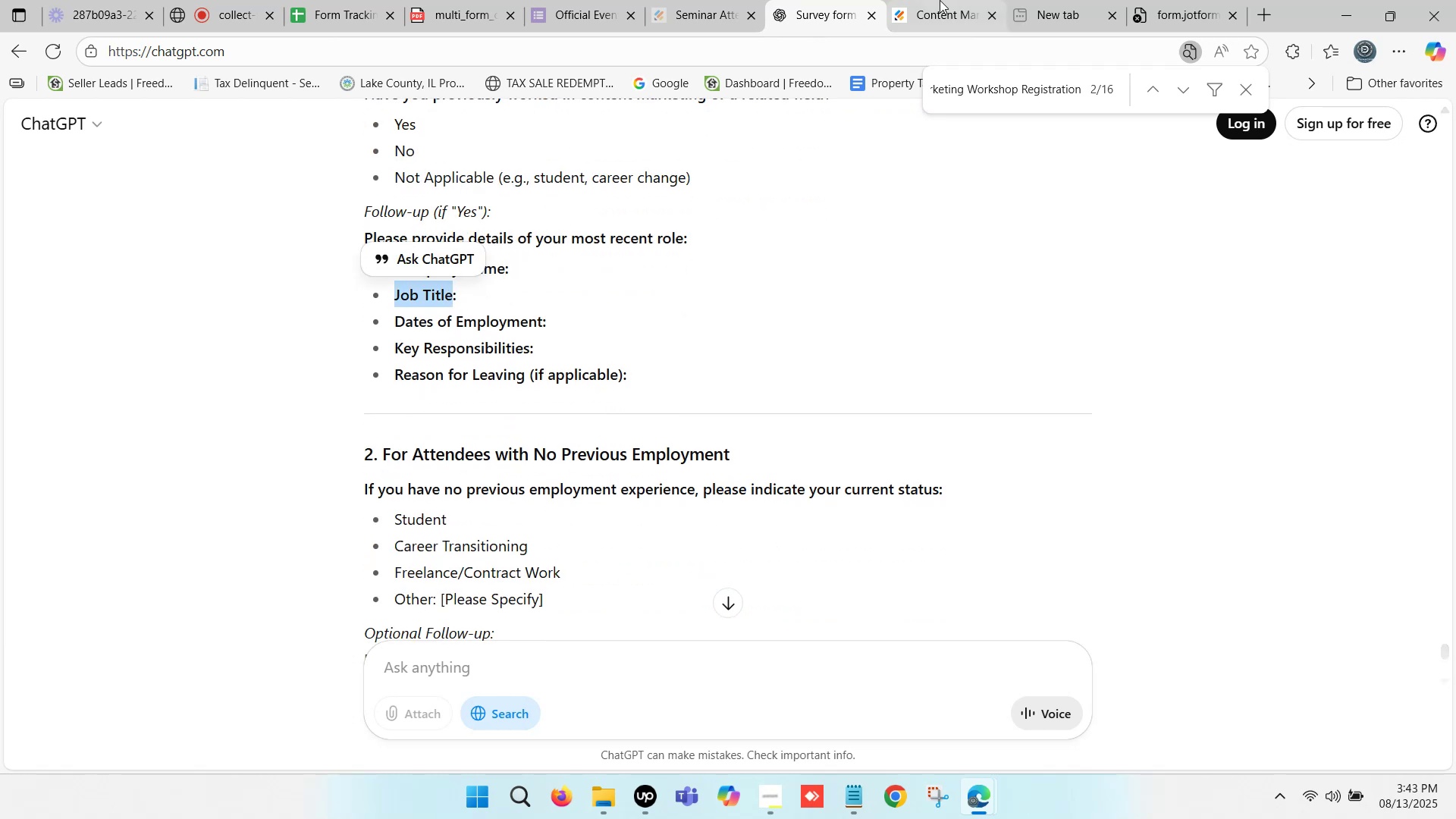 
left_click([949, 0])
 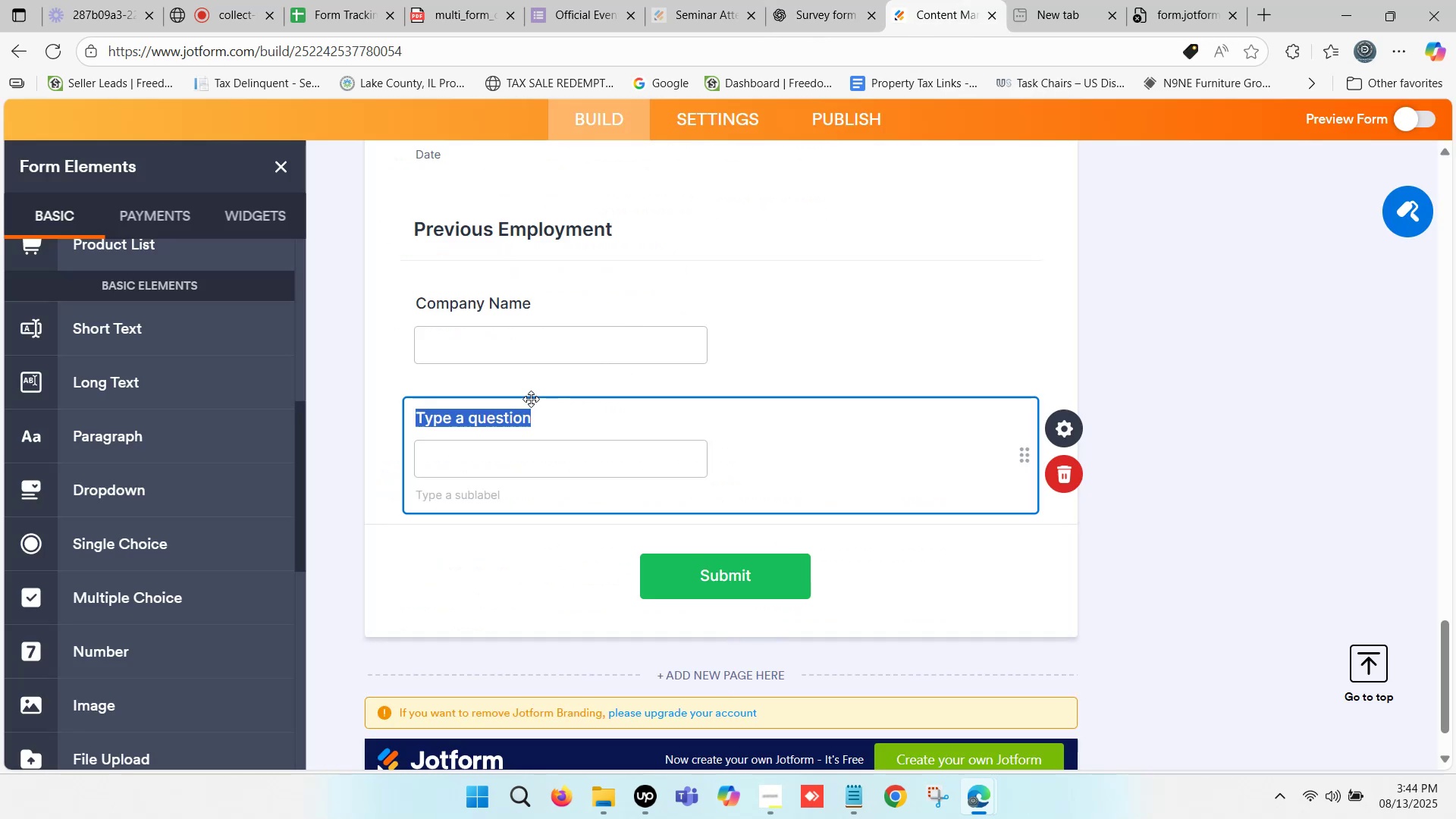 
key(Control+V)
 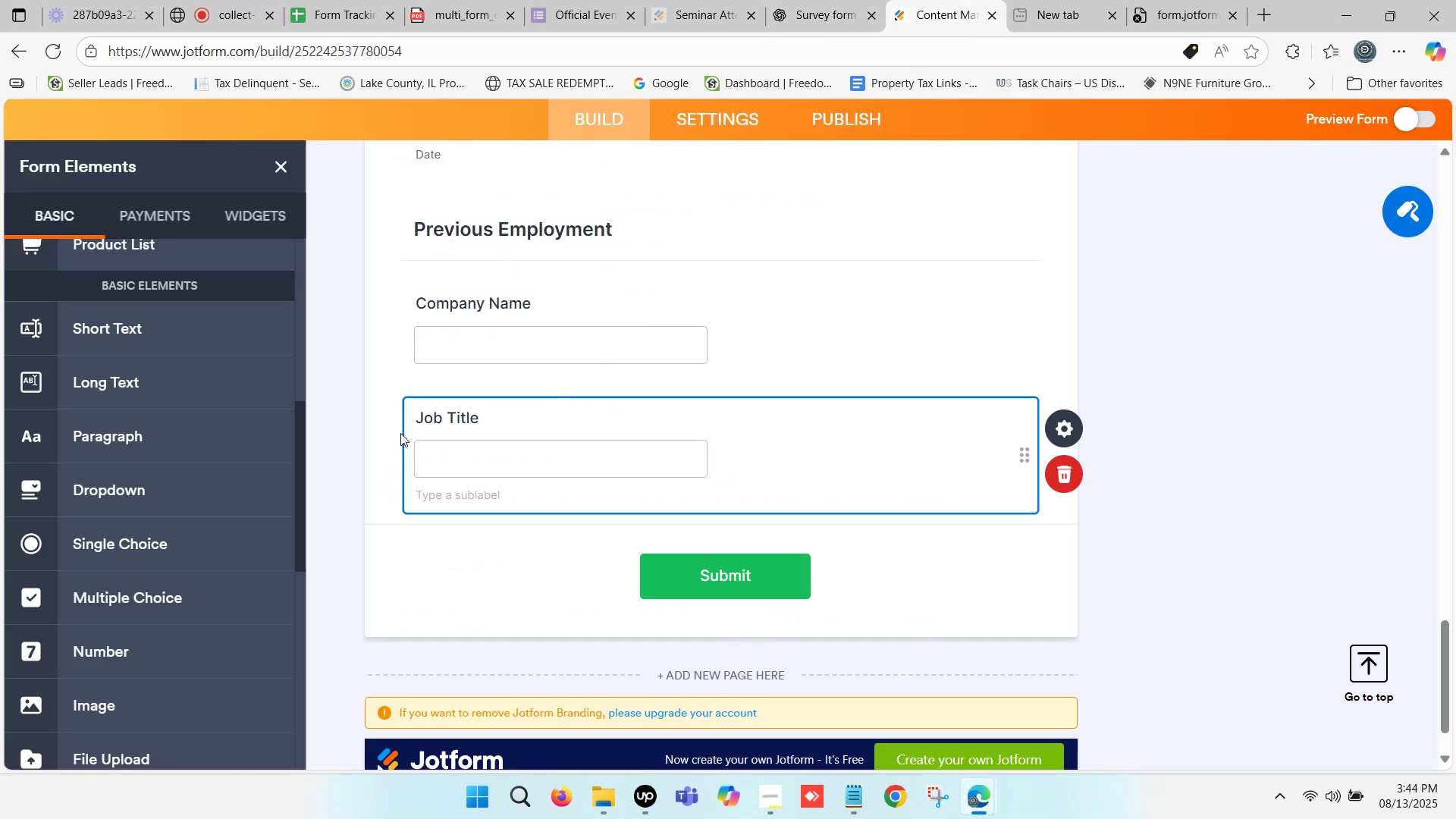 
left_click([375, 422])
 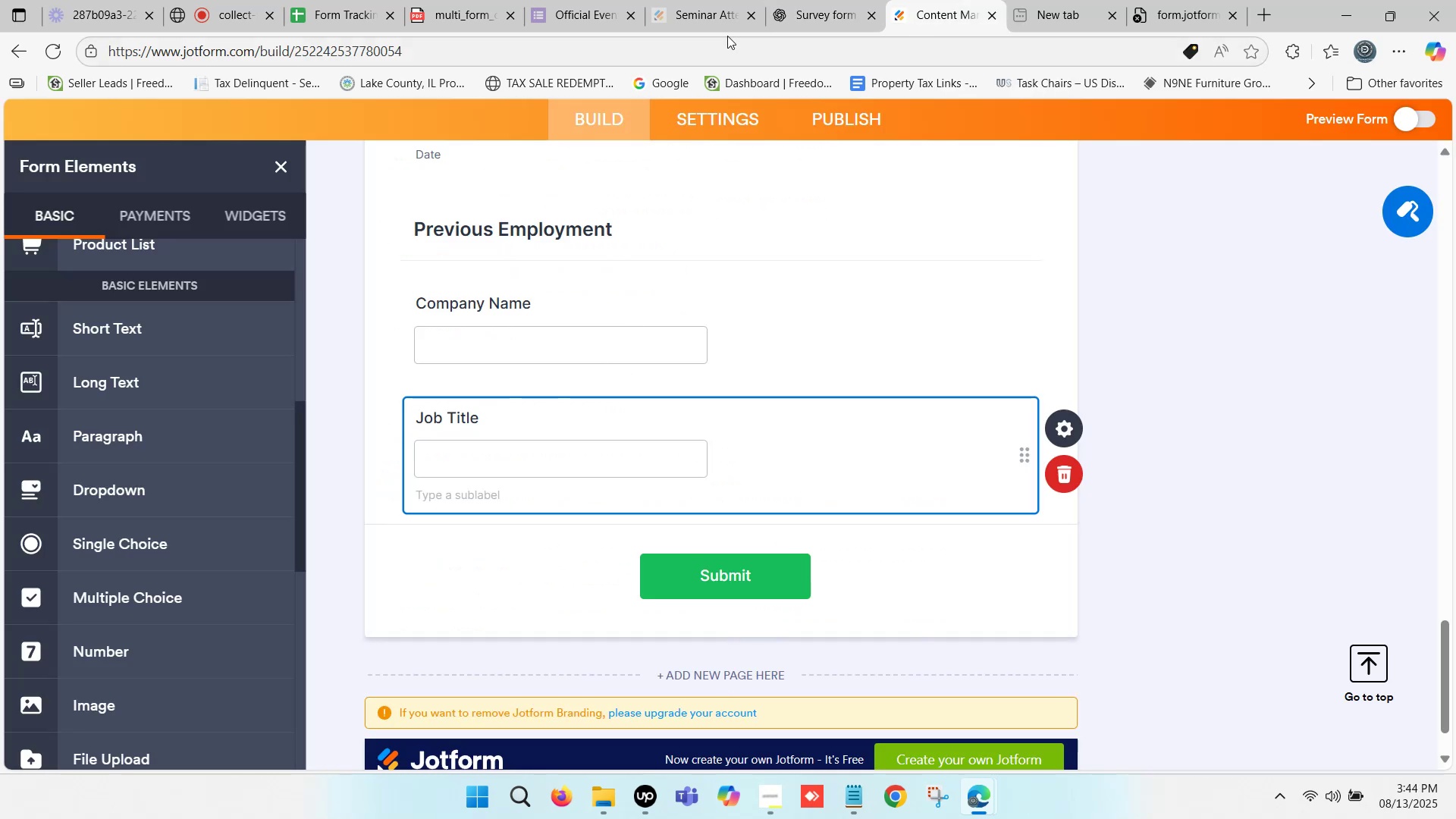 
left_click([797, 0])
 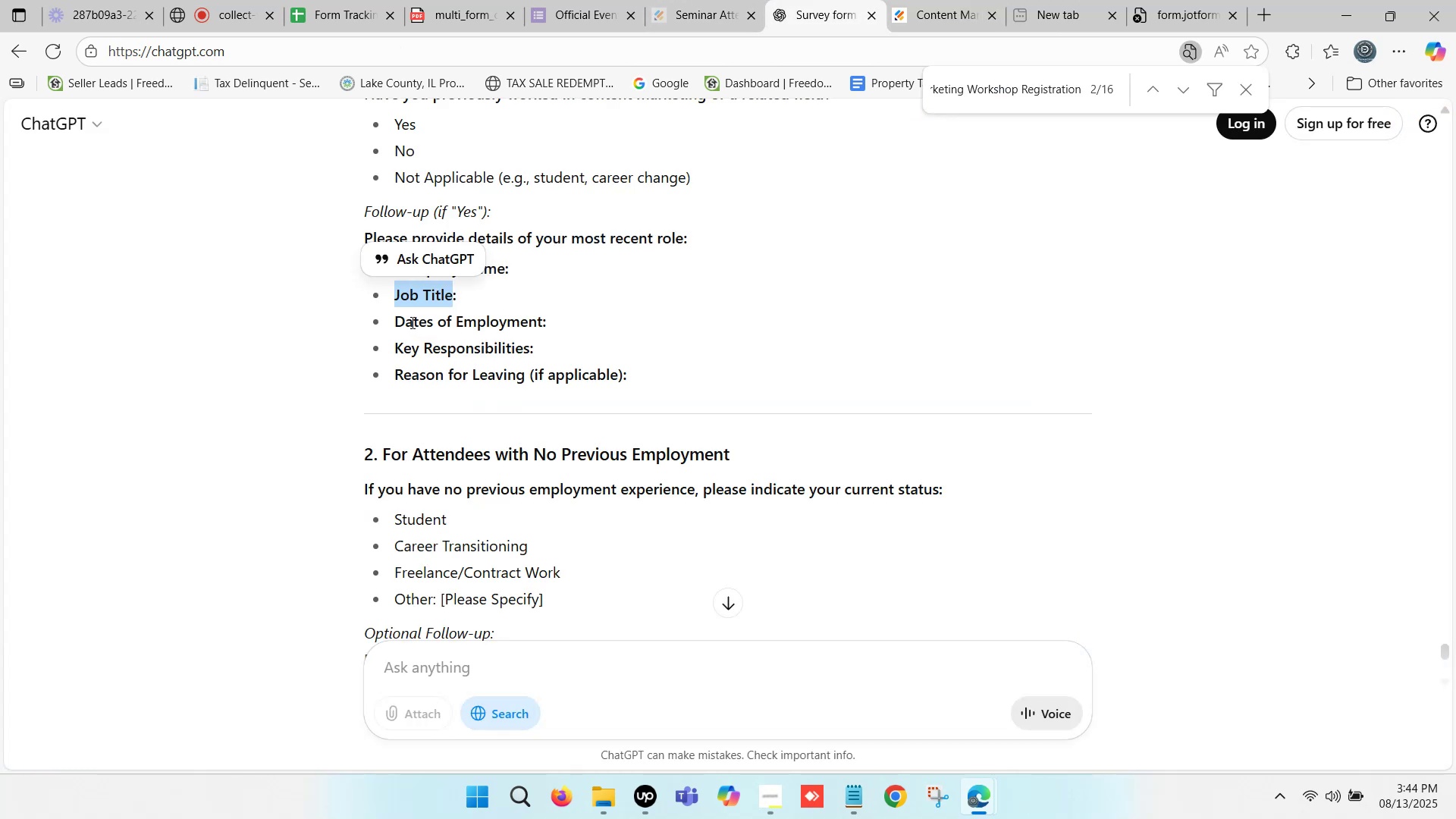 
left_click_drag(start_coordinate=[396, 316], to_coordinate=[541, 325])
 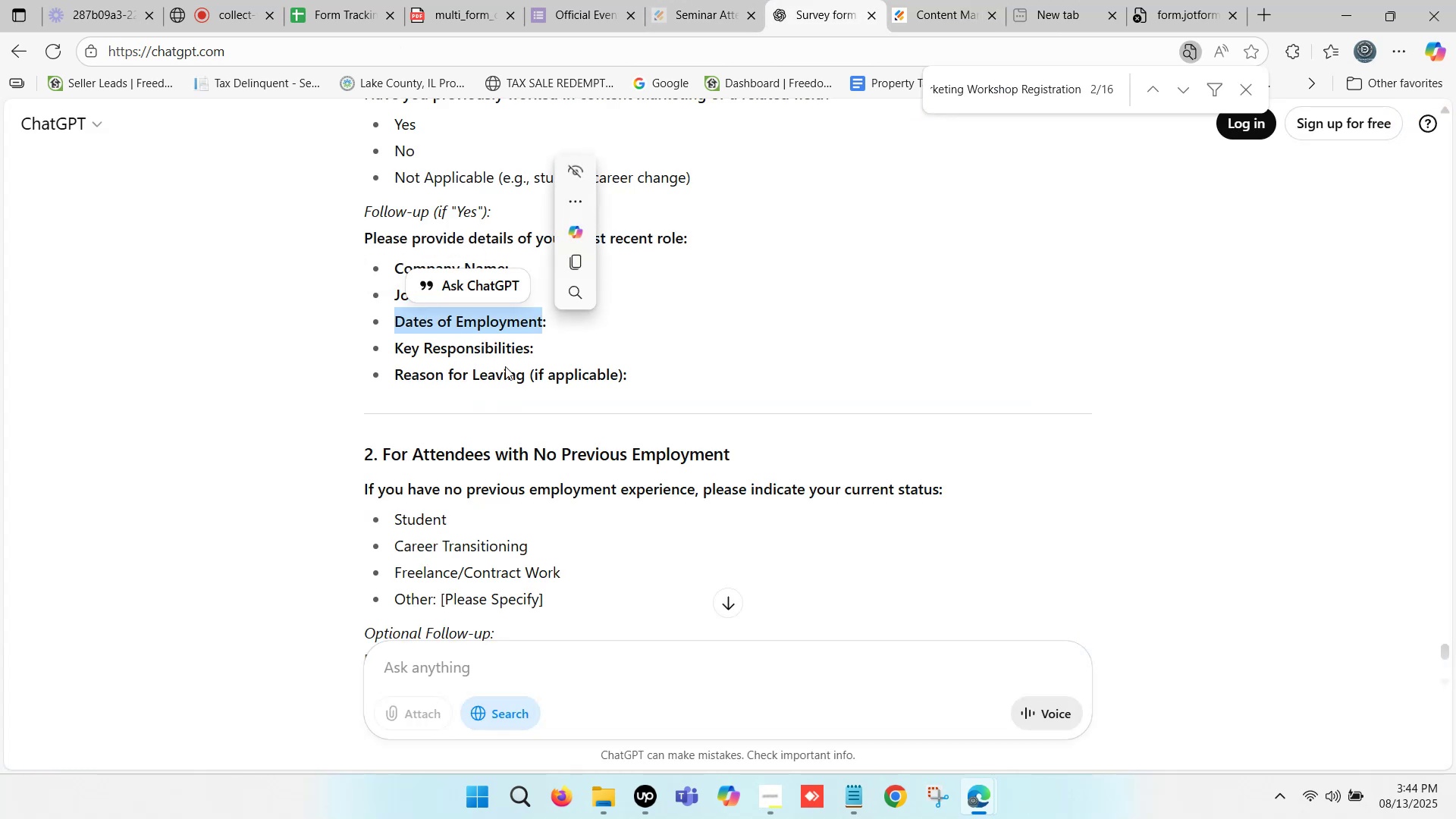 
key(Control+C)
 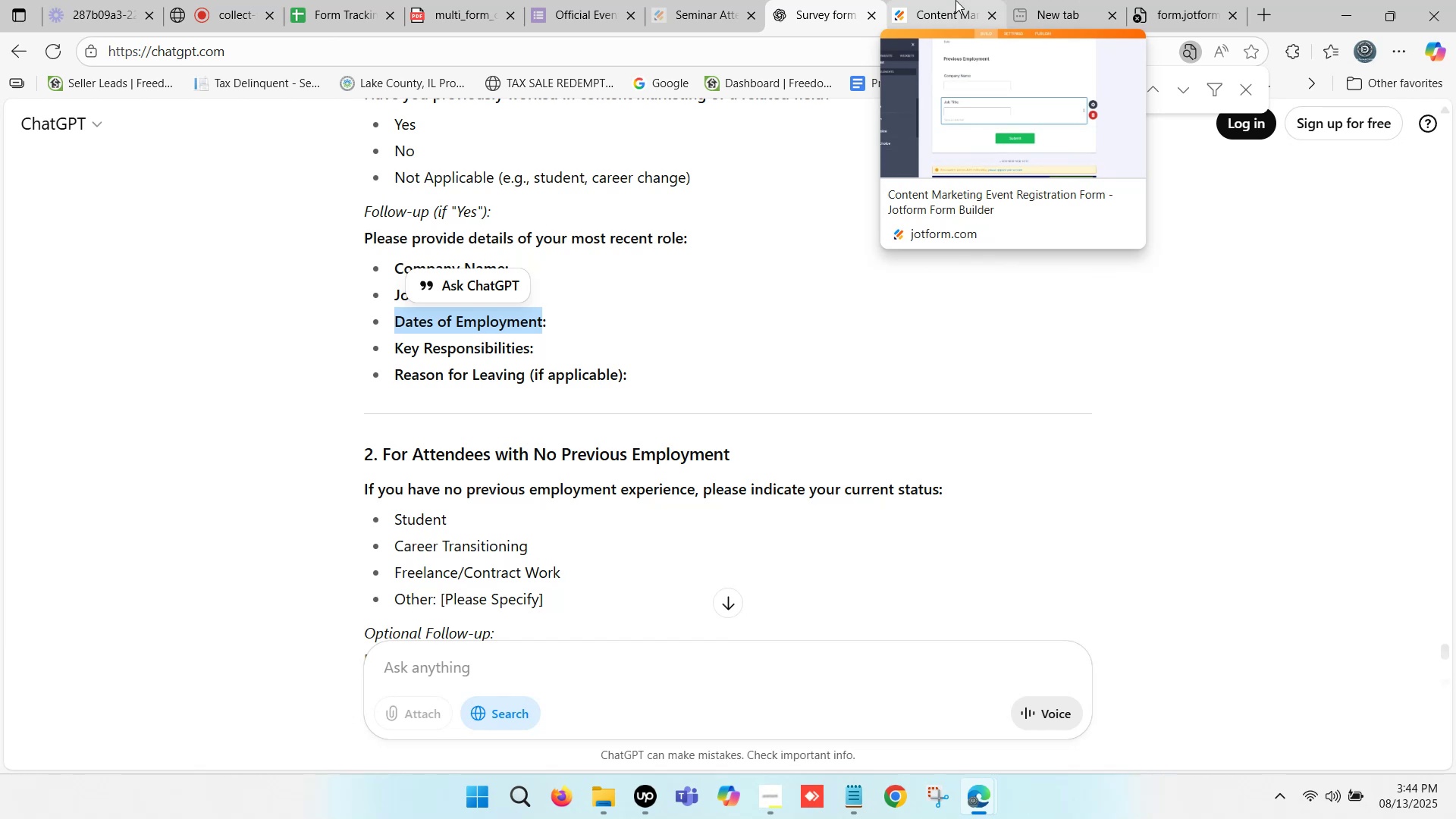 
wait(6.77)
 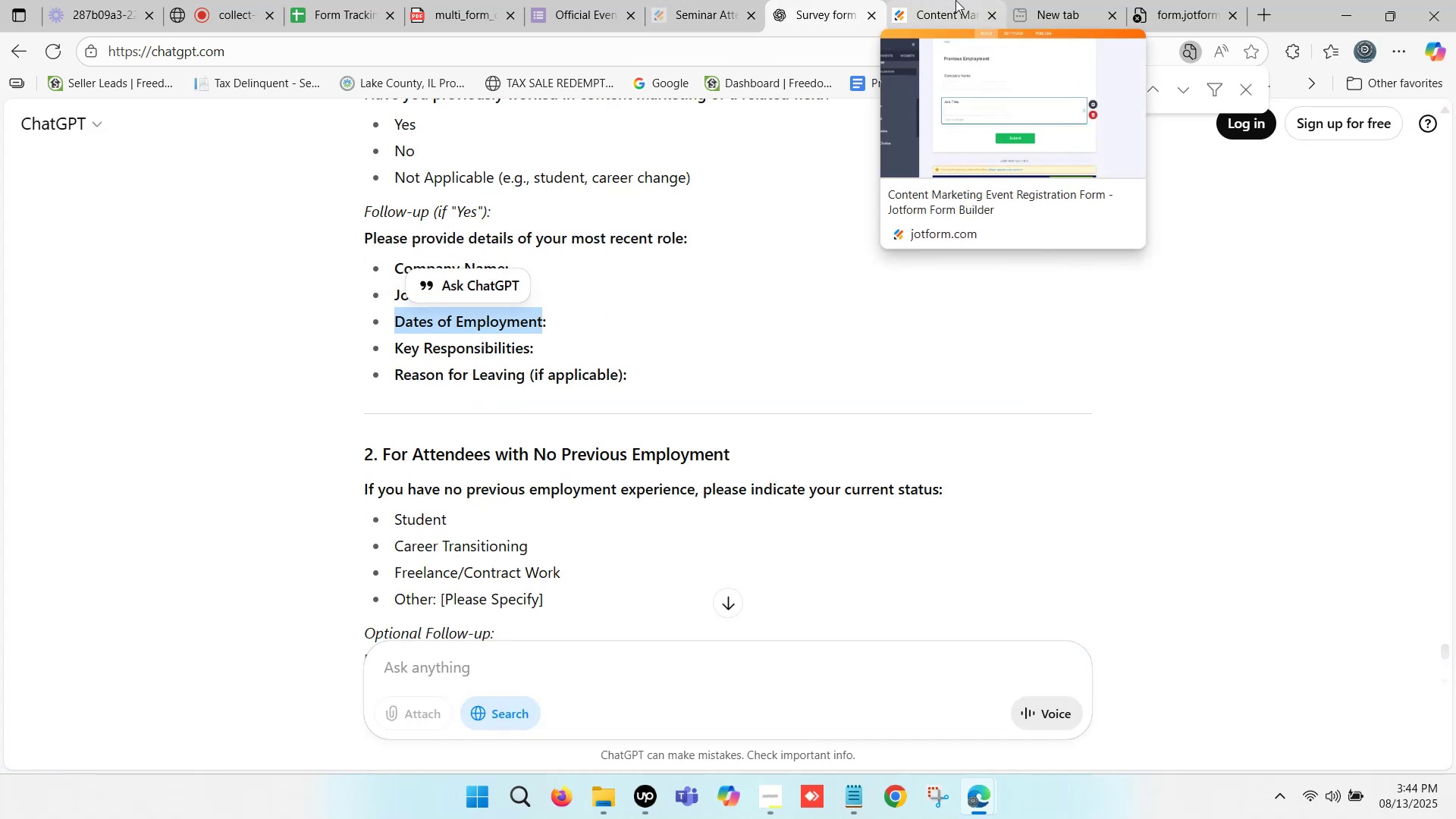 
left_click([956, 0])
 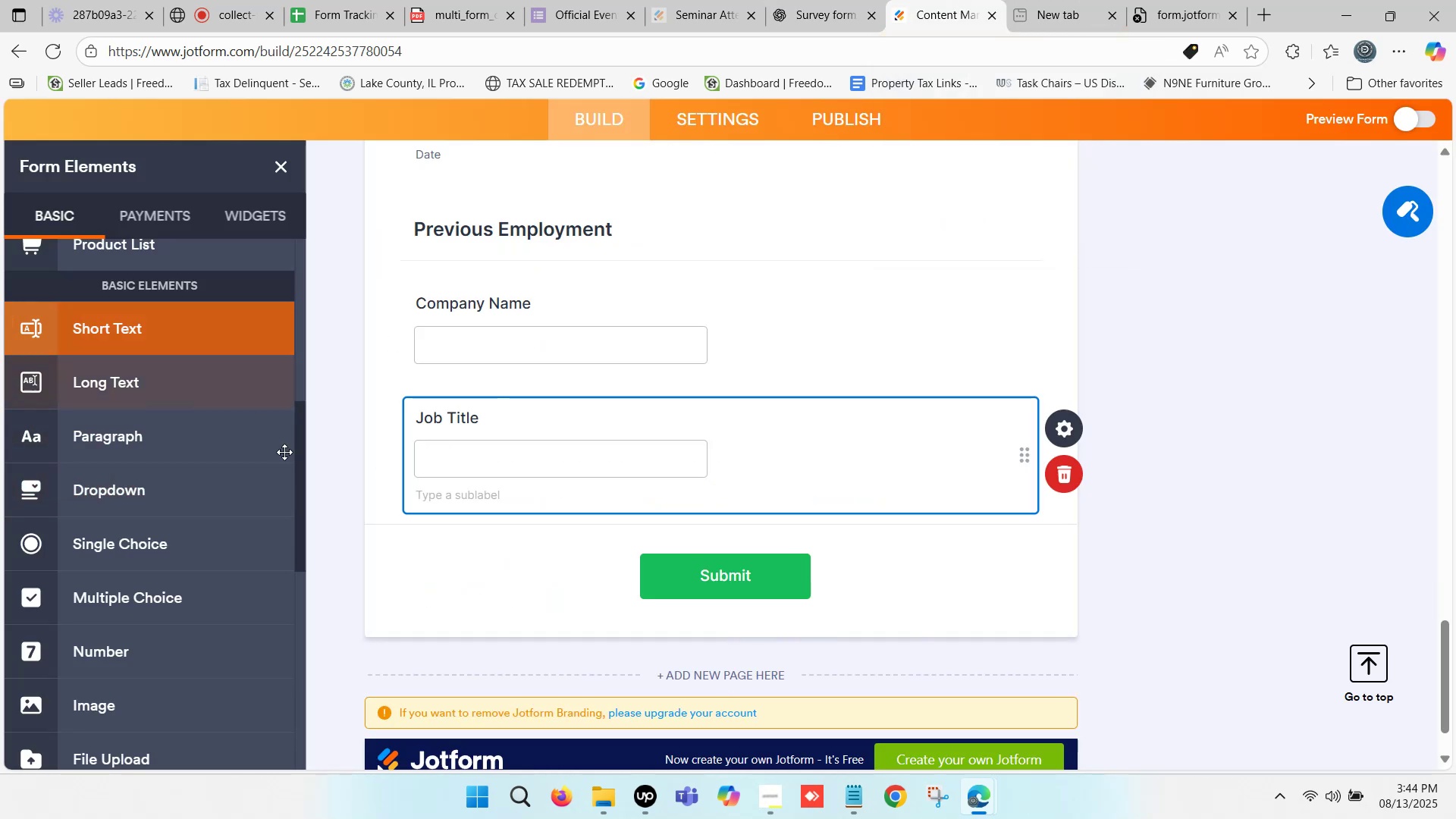 
wait(5.34)
 